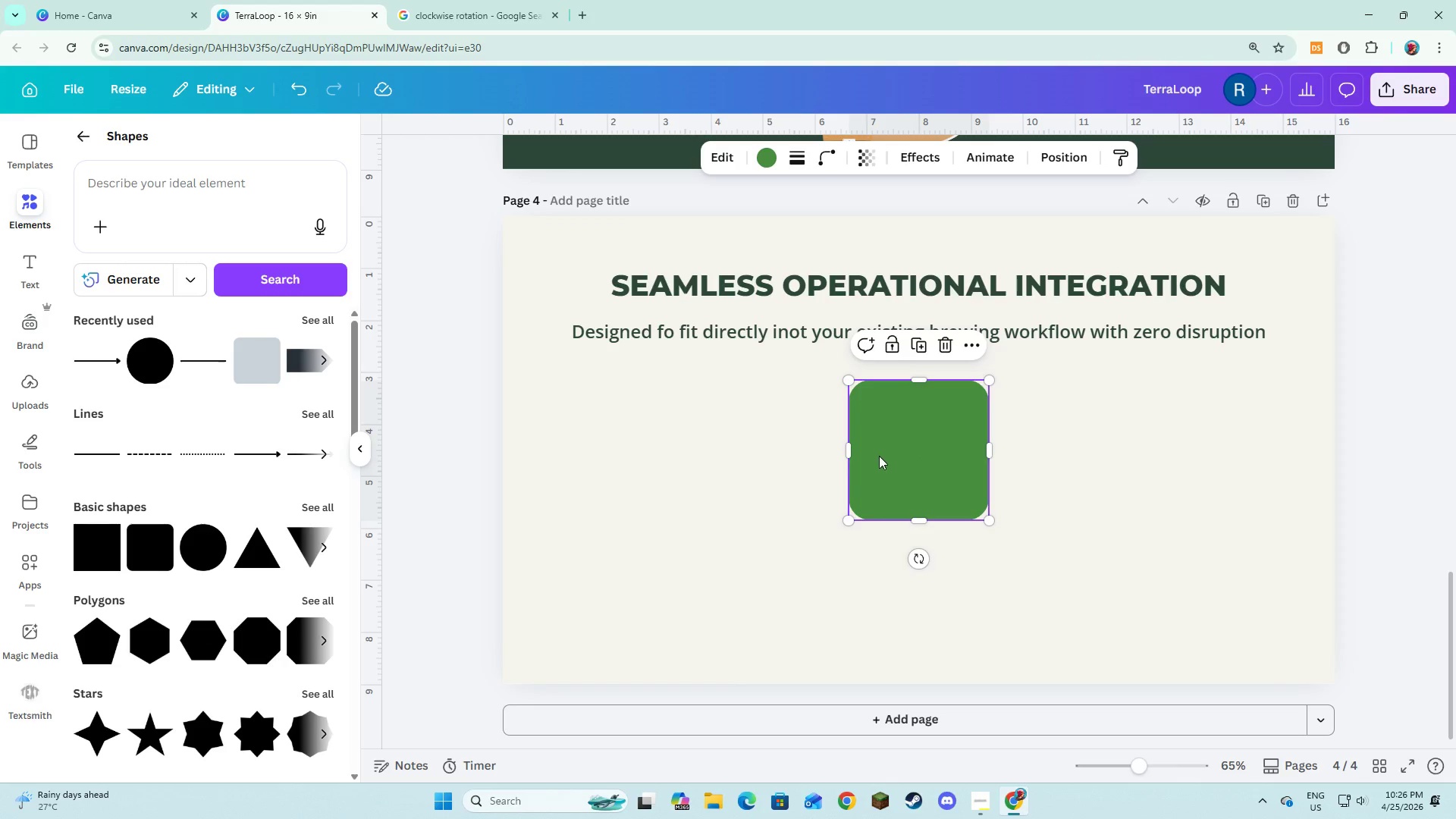 
left_click_drag(start_coordinate=[879, 455], to_coordinate=[610, 500])
 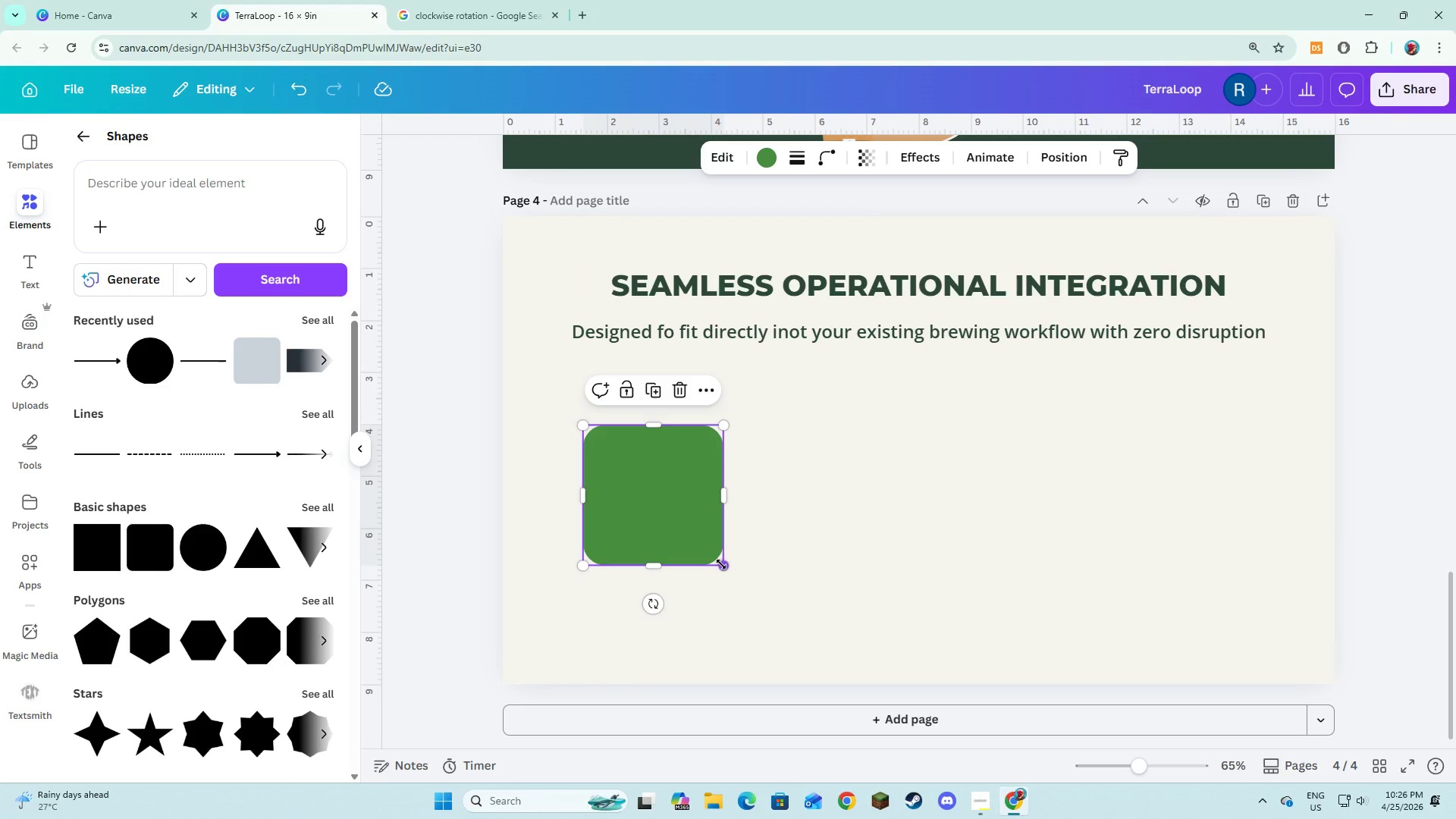 
left_click_drag(start_coordinate=[721, 564], to_coordinate=[755, 623])
 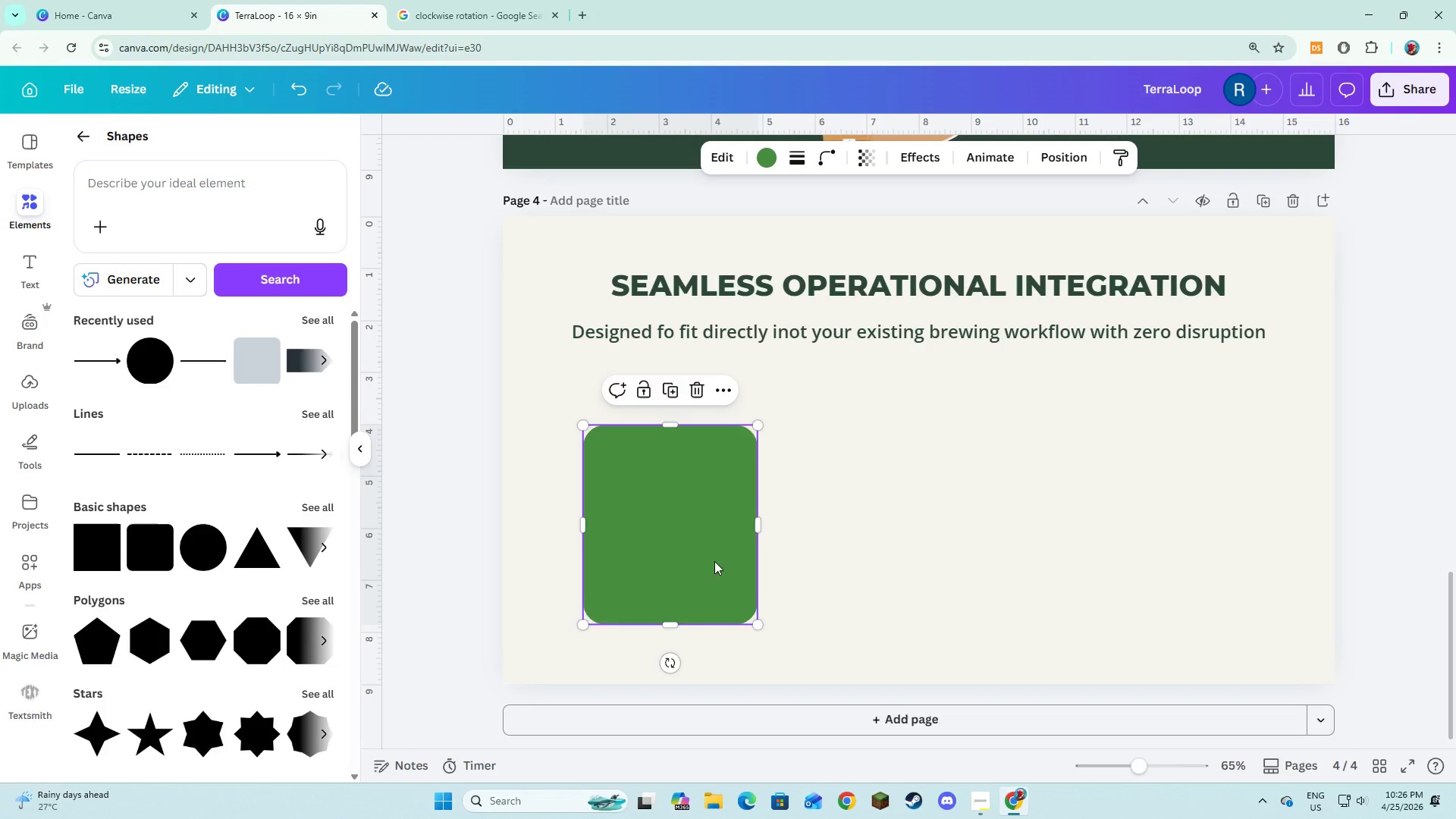 
left_click_drag(start_coordinate=[714, 561], to_coordinate=[716, 572])
 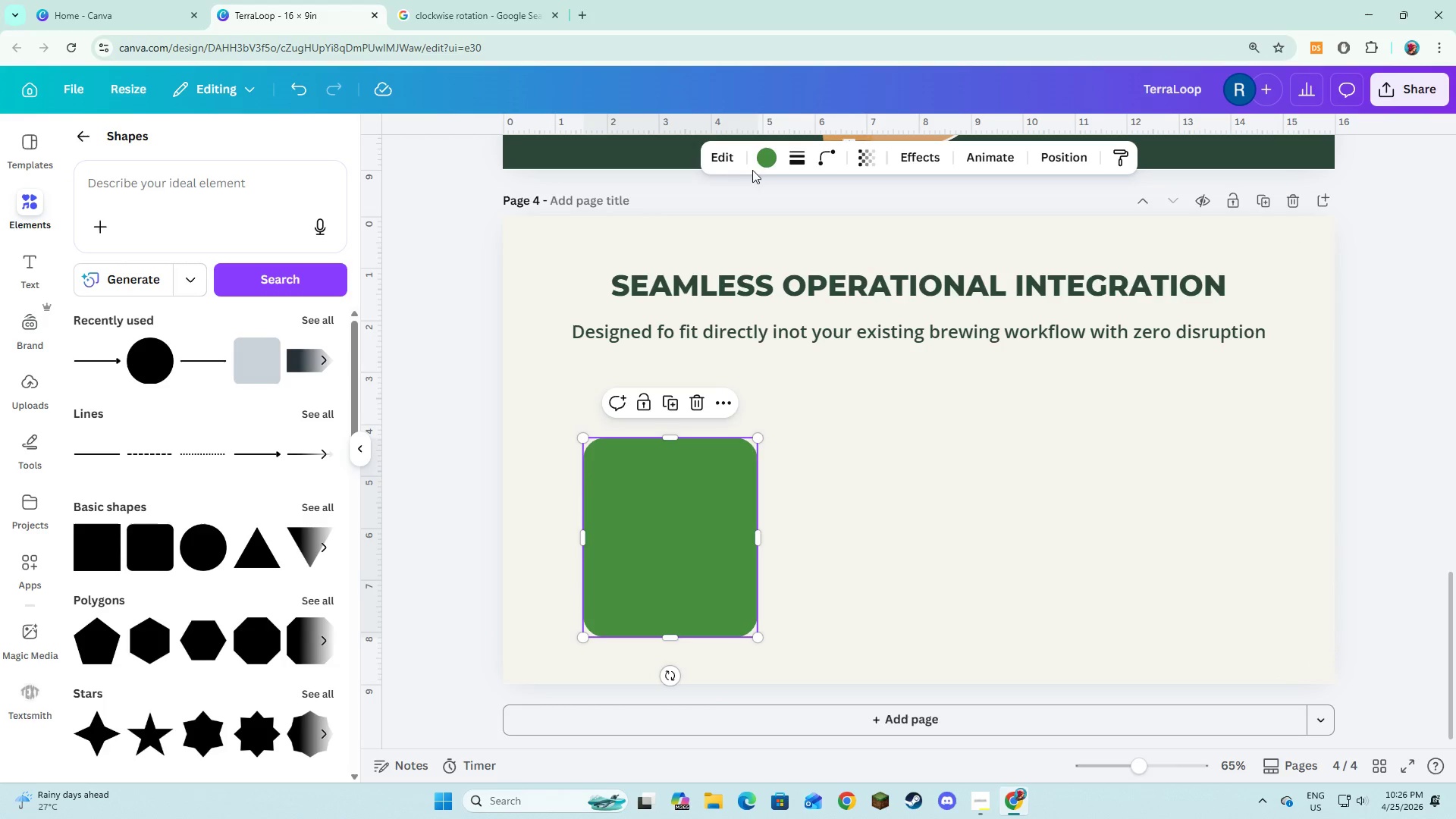 
left_click([758, 162])
 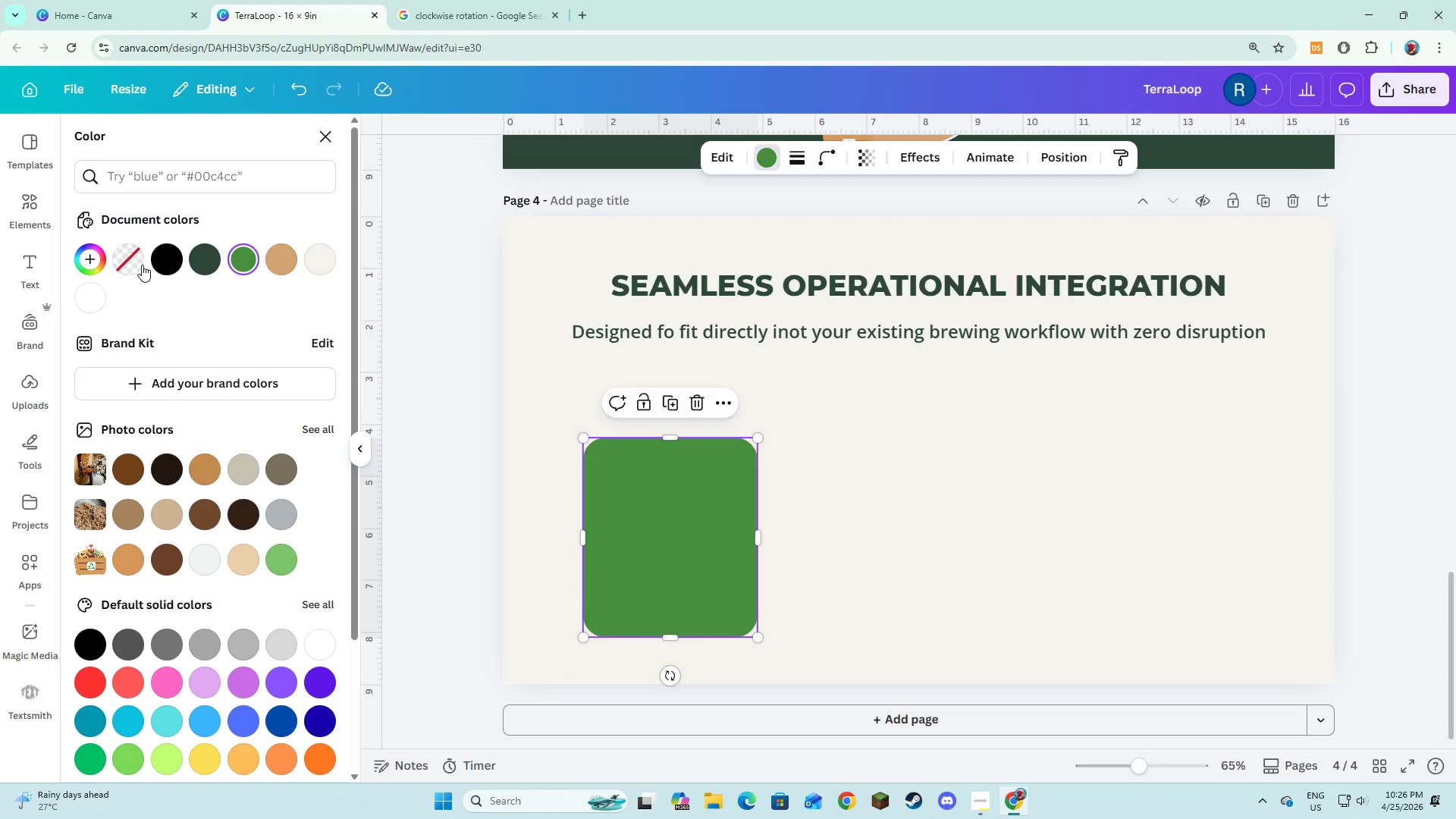 
left_click([129, 268])
 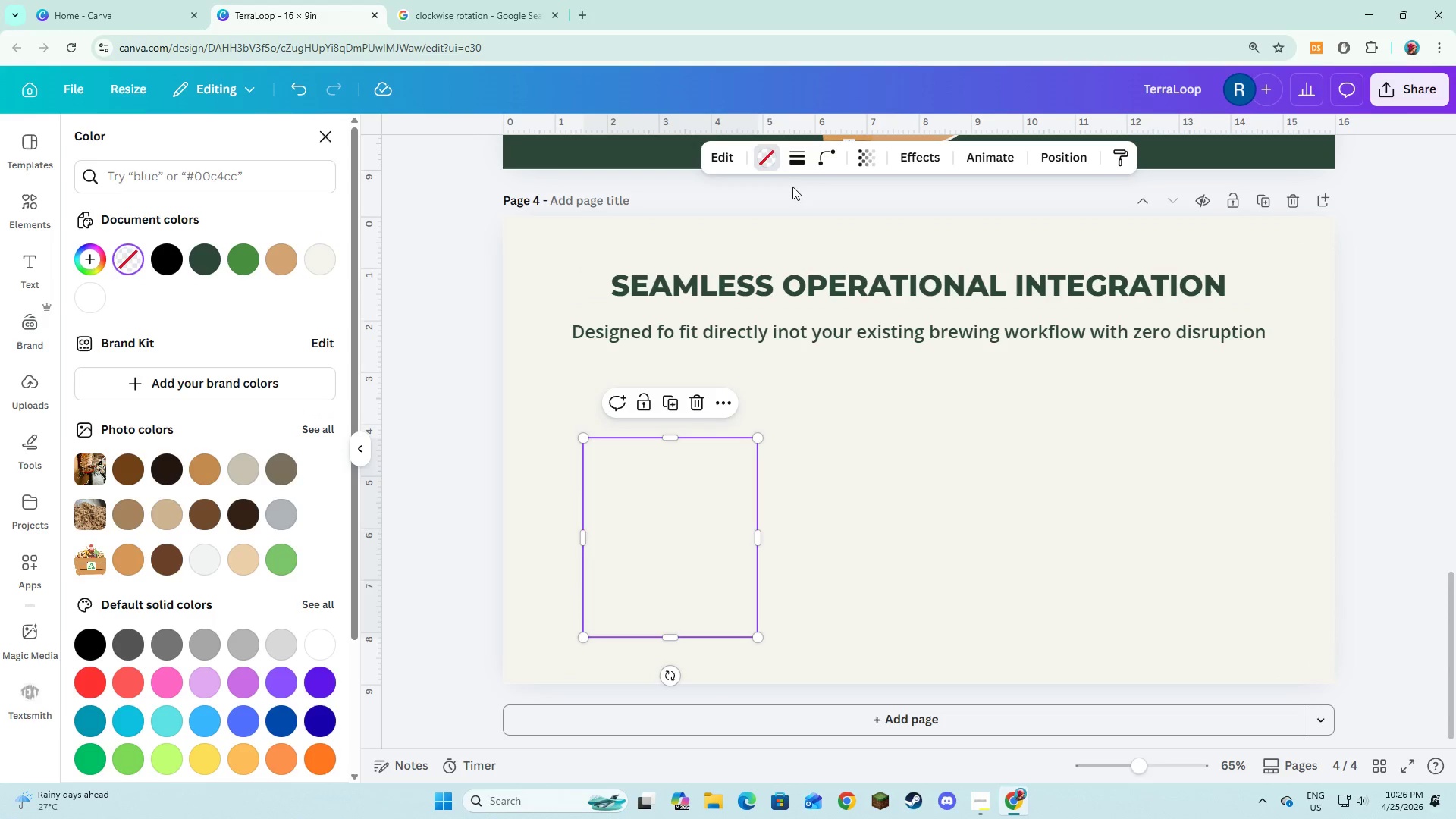 
left_click([800, 165])
 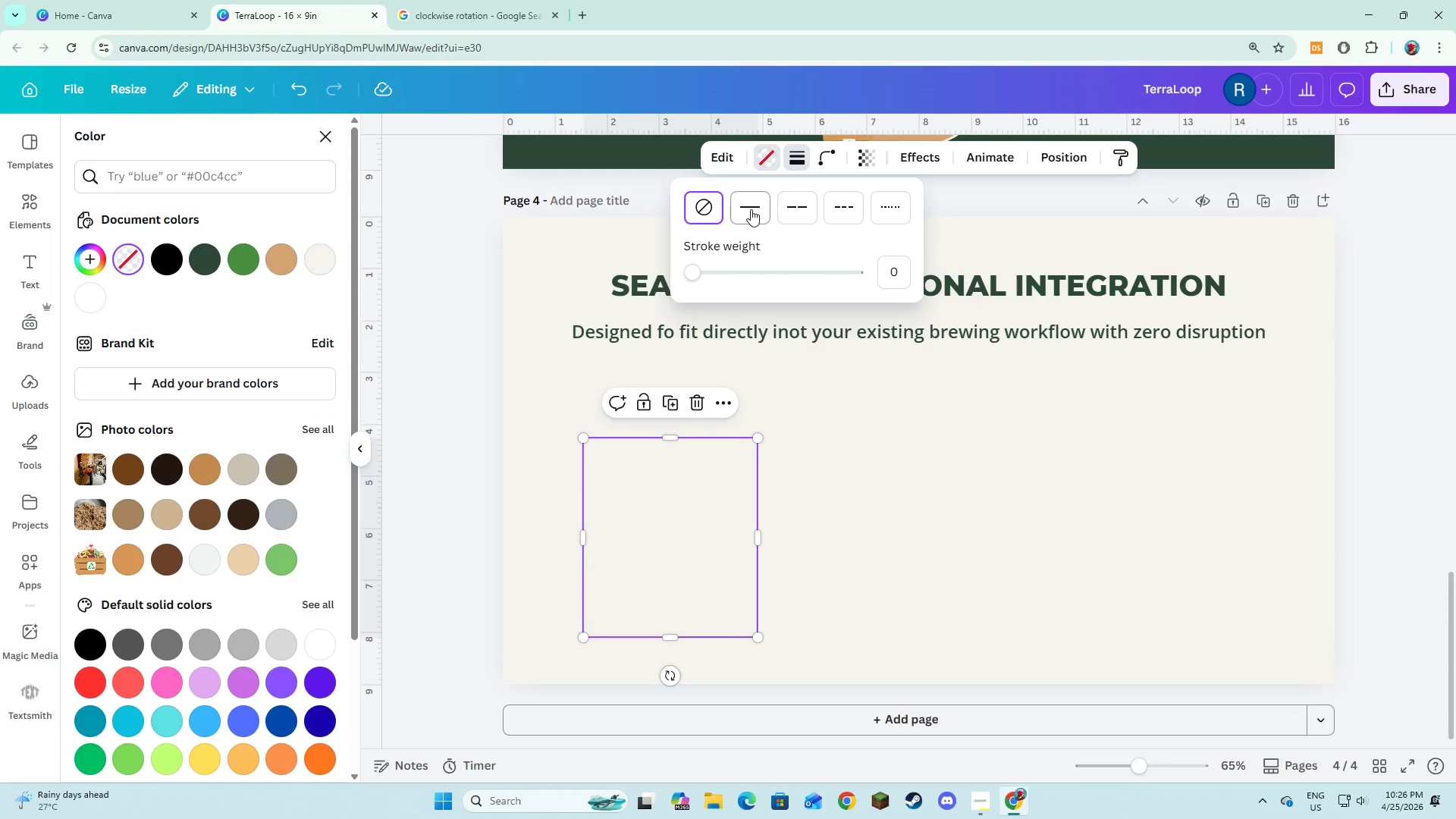 
left_click([745, 211])
 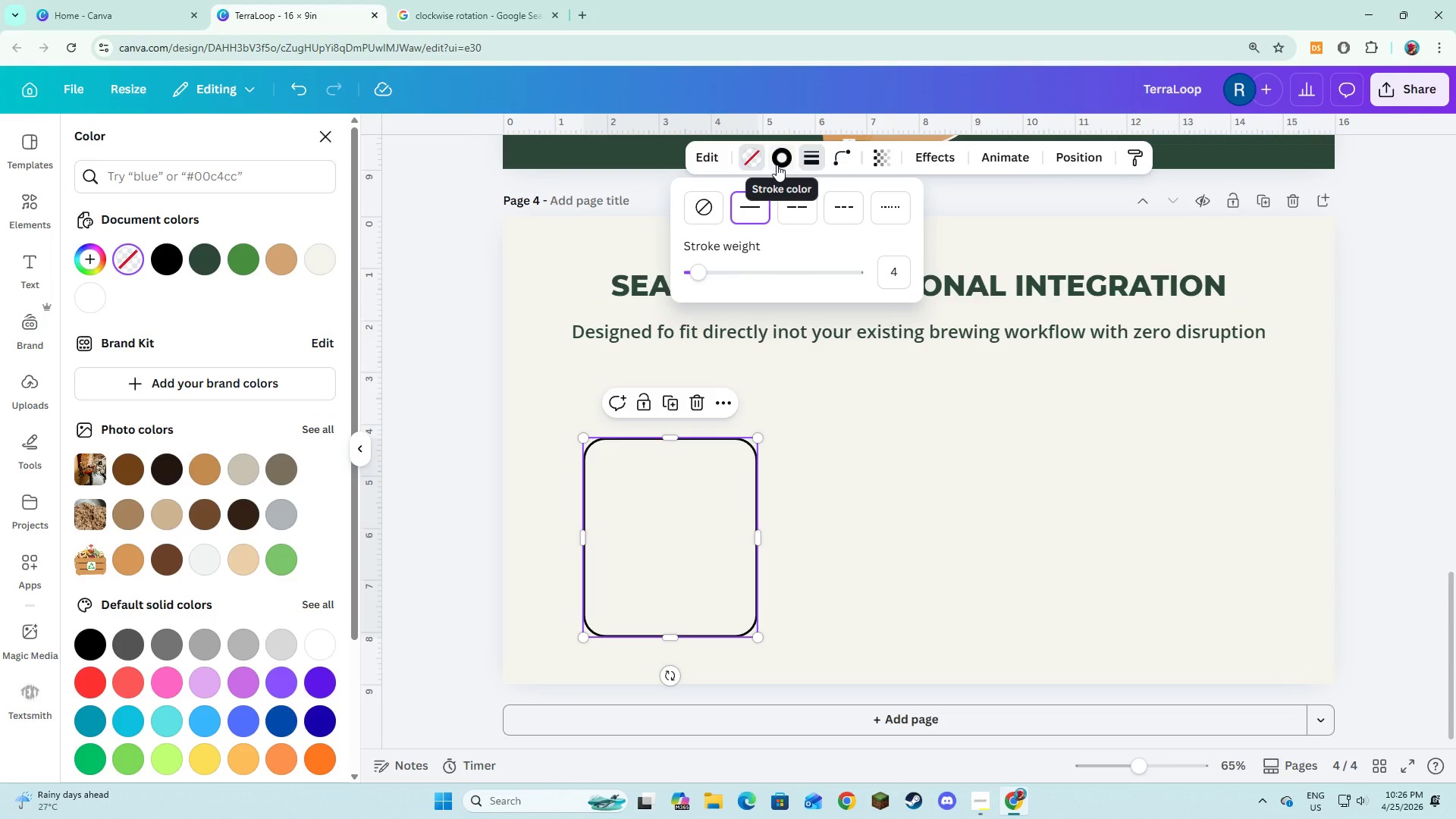 
left_click([777, 165])
 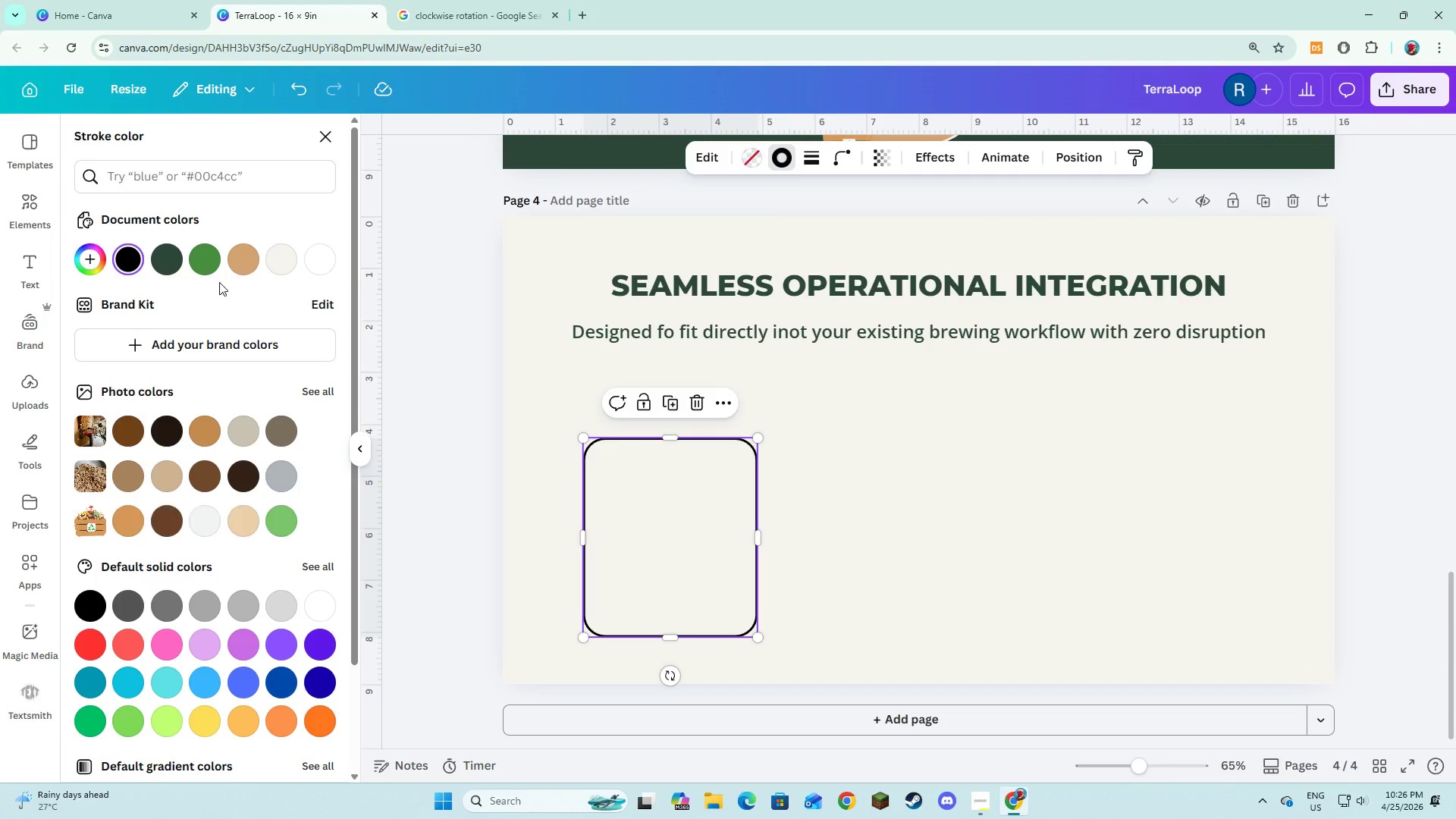 
left_click([233, 256])
 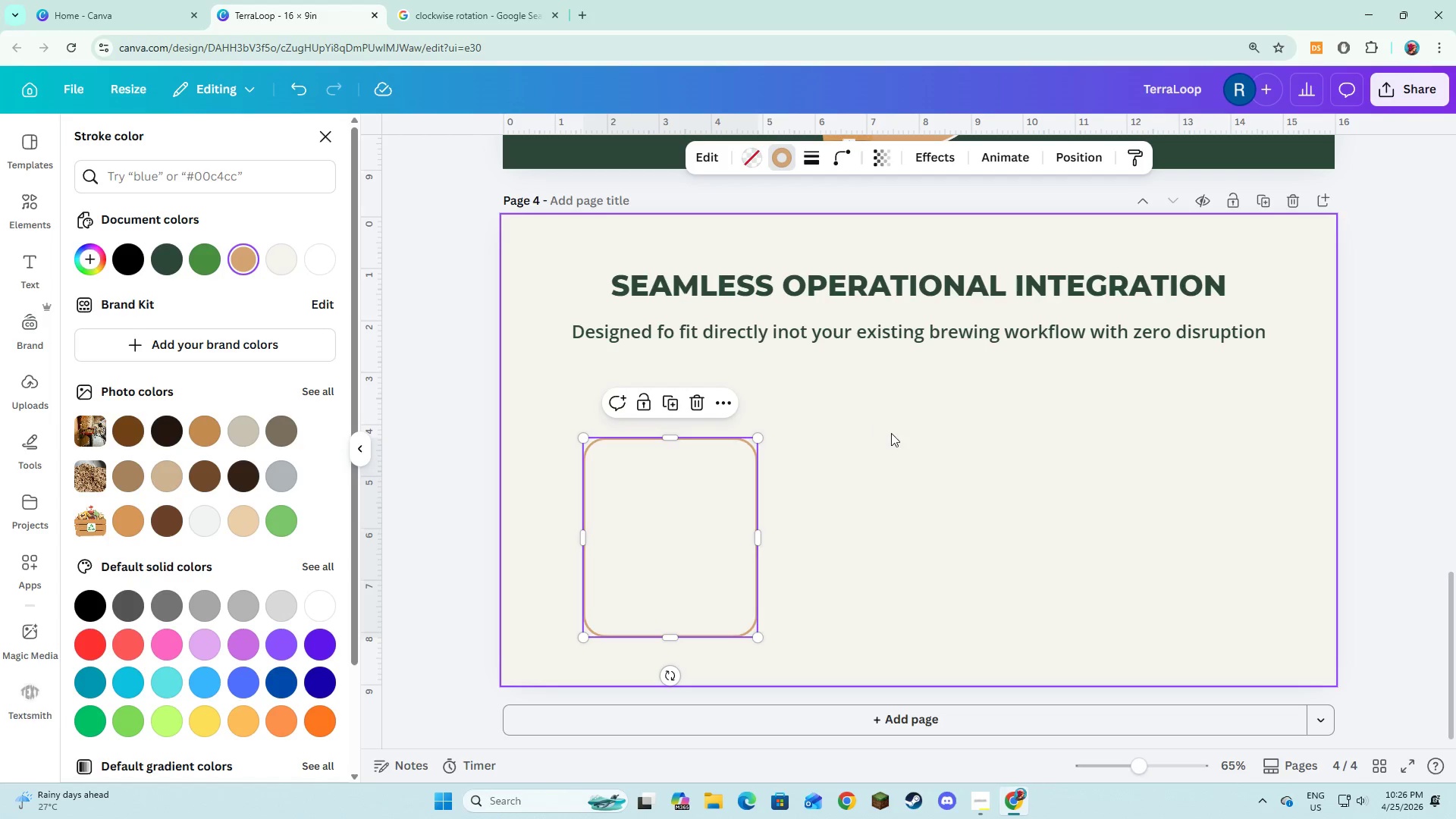 
left_click([891, 433])
 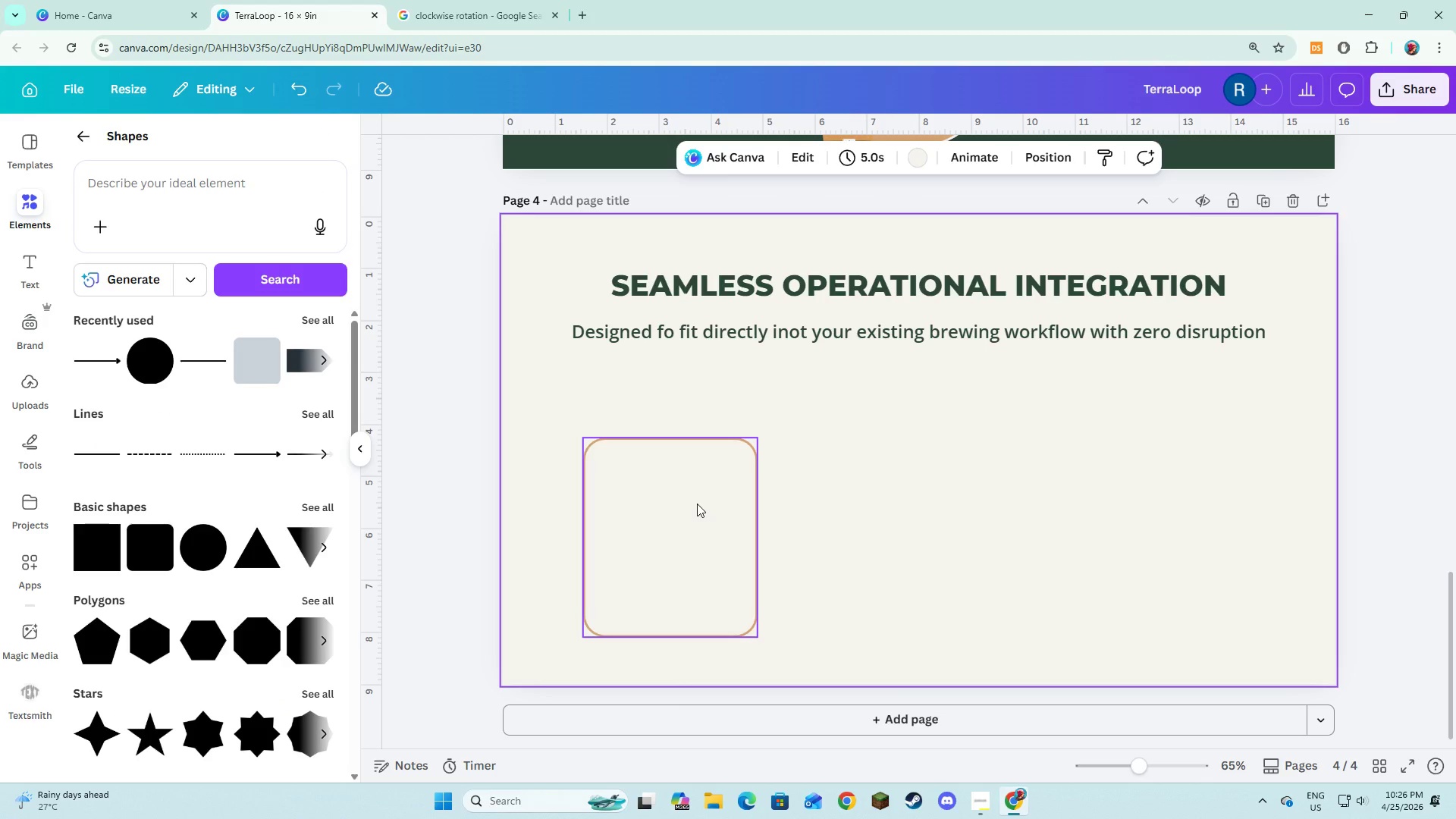 
left_click_drag(start_coordinate=[697, 504], to_coordinate=[697, 510])
 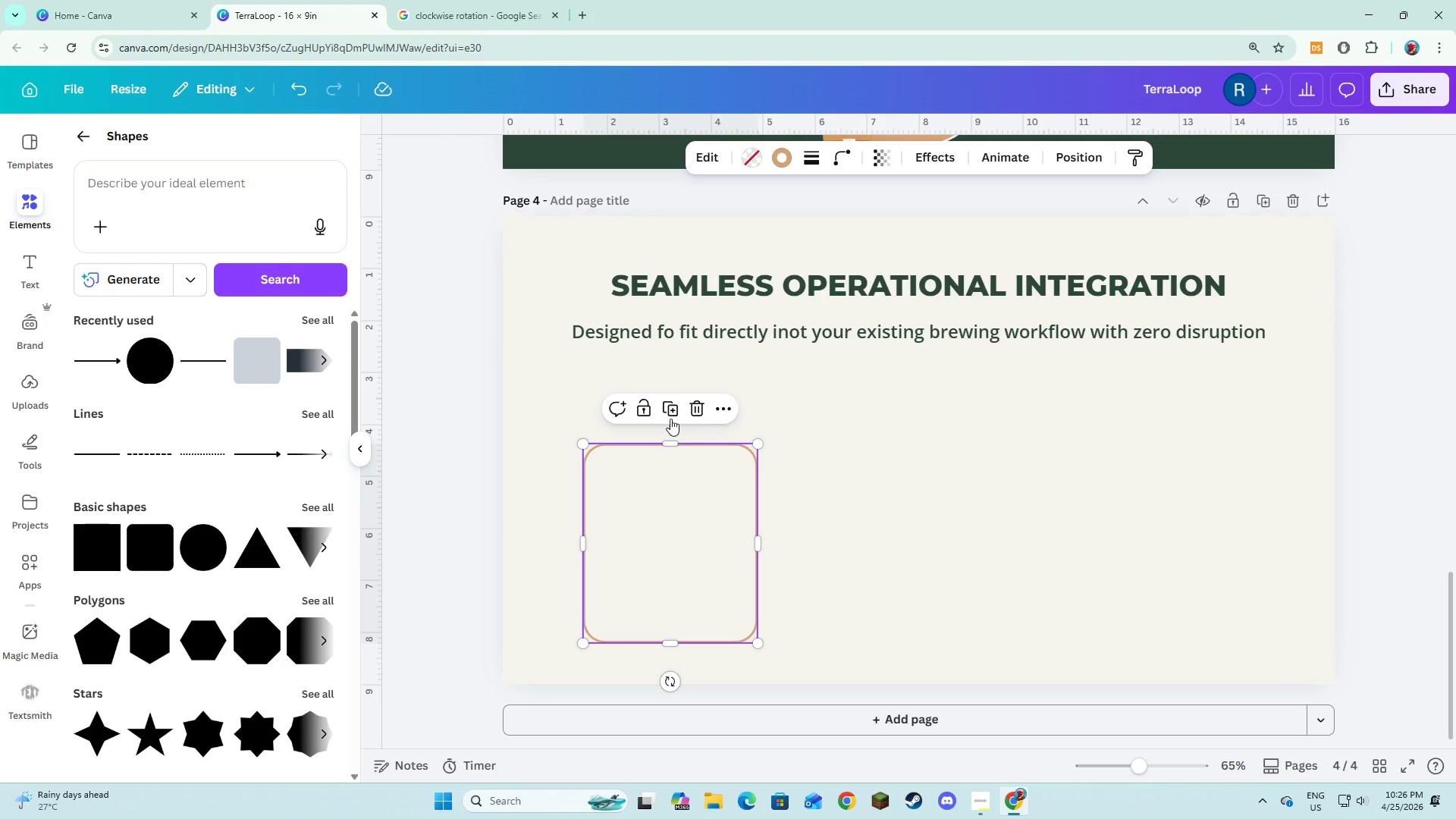 
left_click([670, 415])
 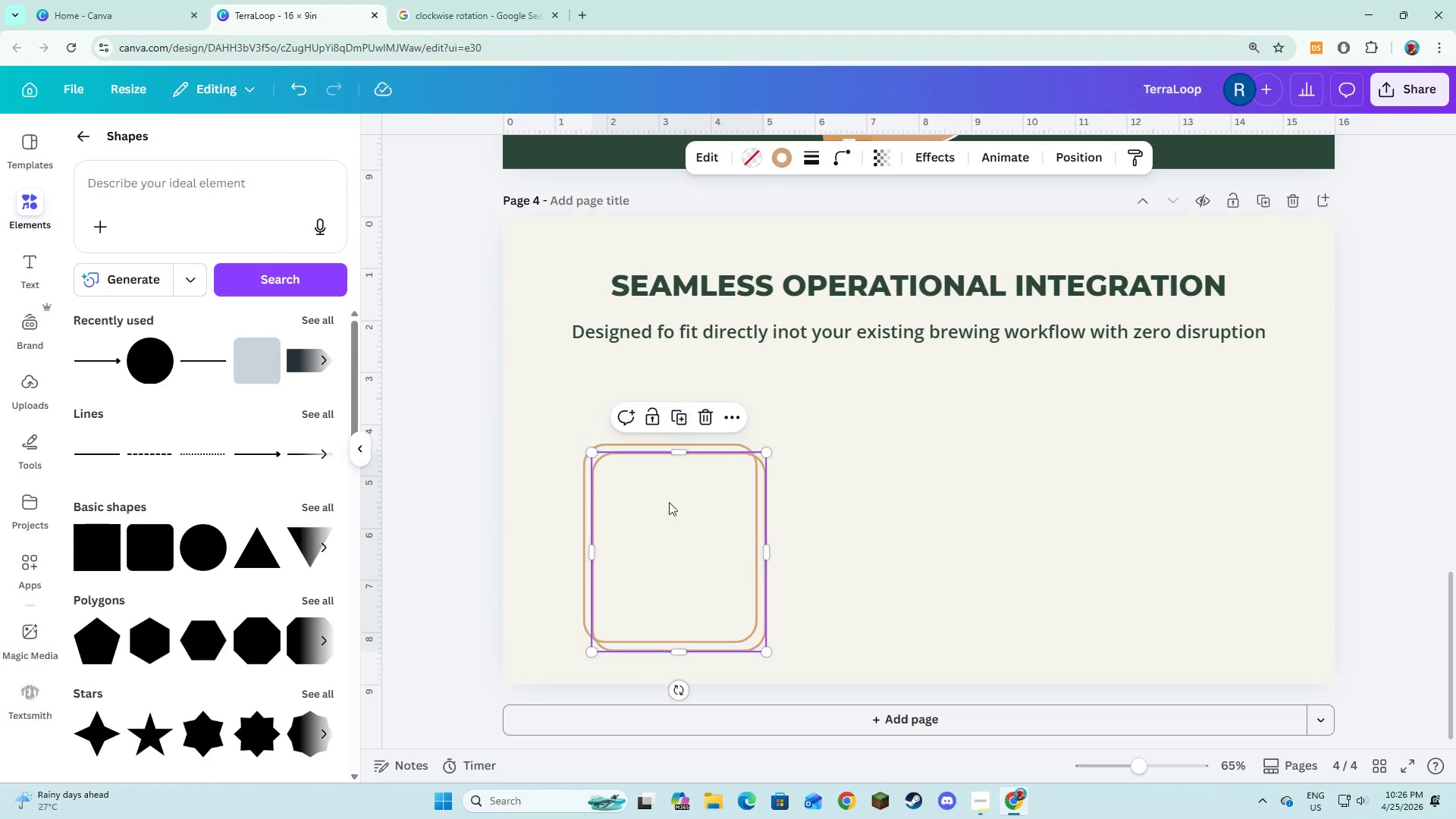 
left_click_drag(start_coordinate=[670, 508], to_coordinate=[858, 500])
 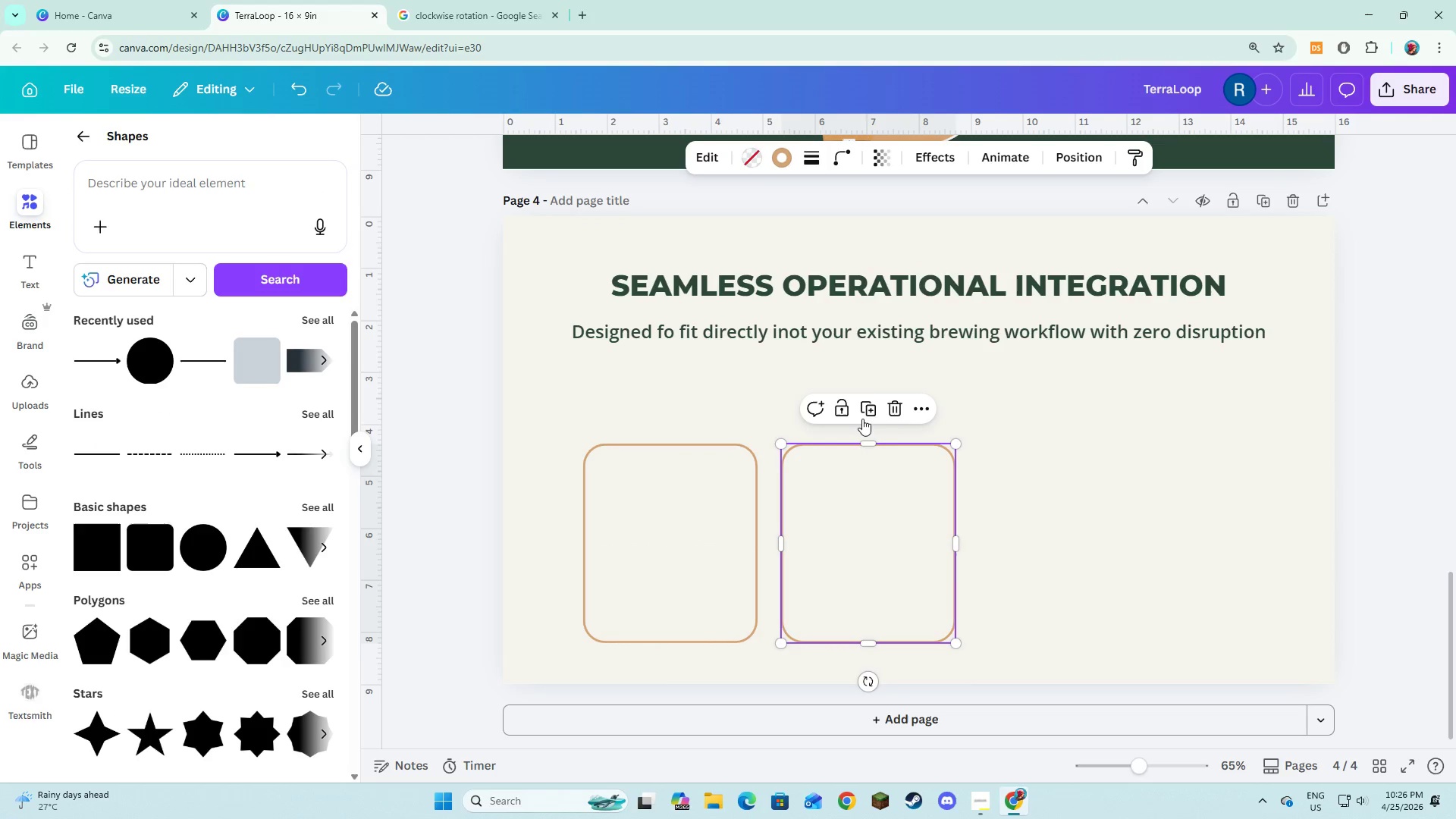 
left_click([868, 416])
 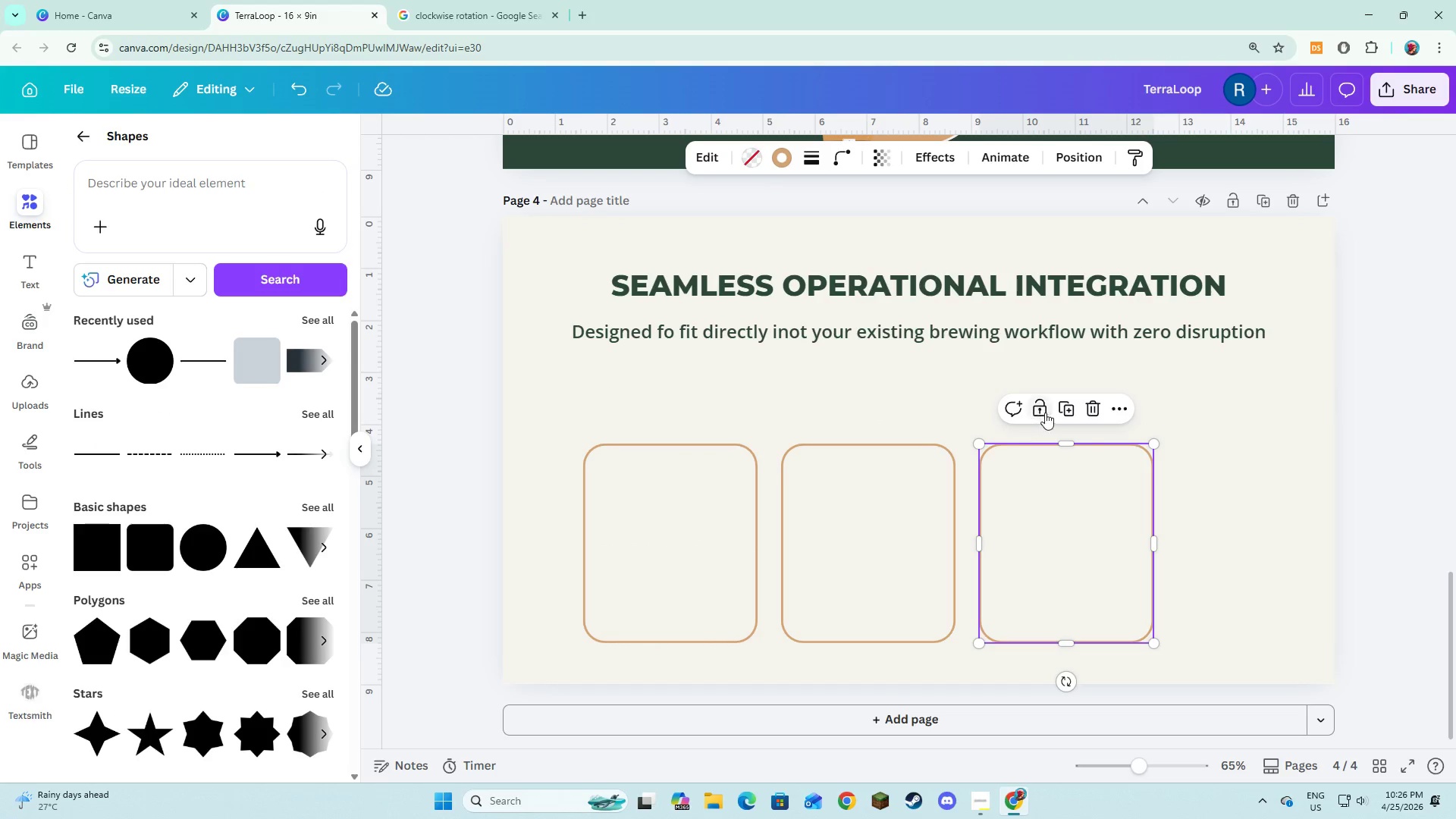 
left_click([1059, 408])
 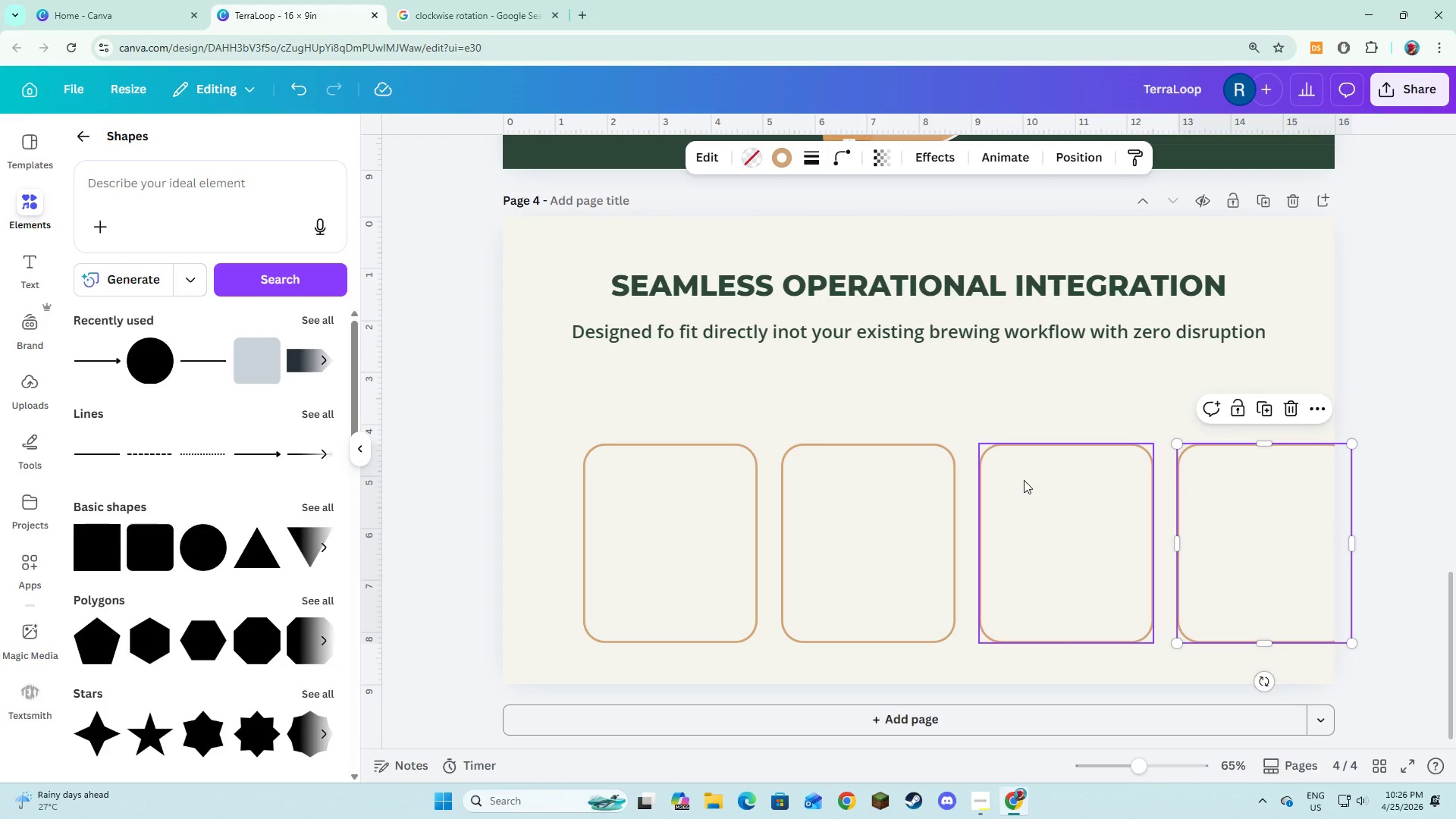 
hold_key(key=ShiftLeft, duration=1.59)
left_click([1024, 480])
 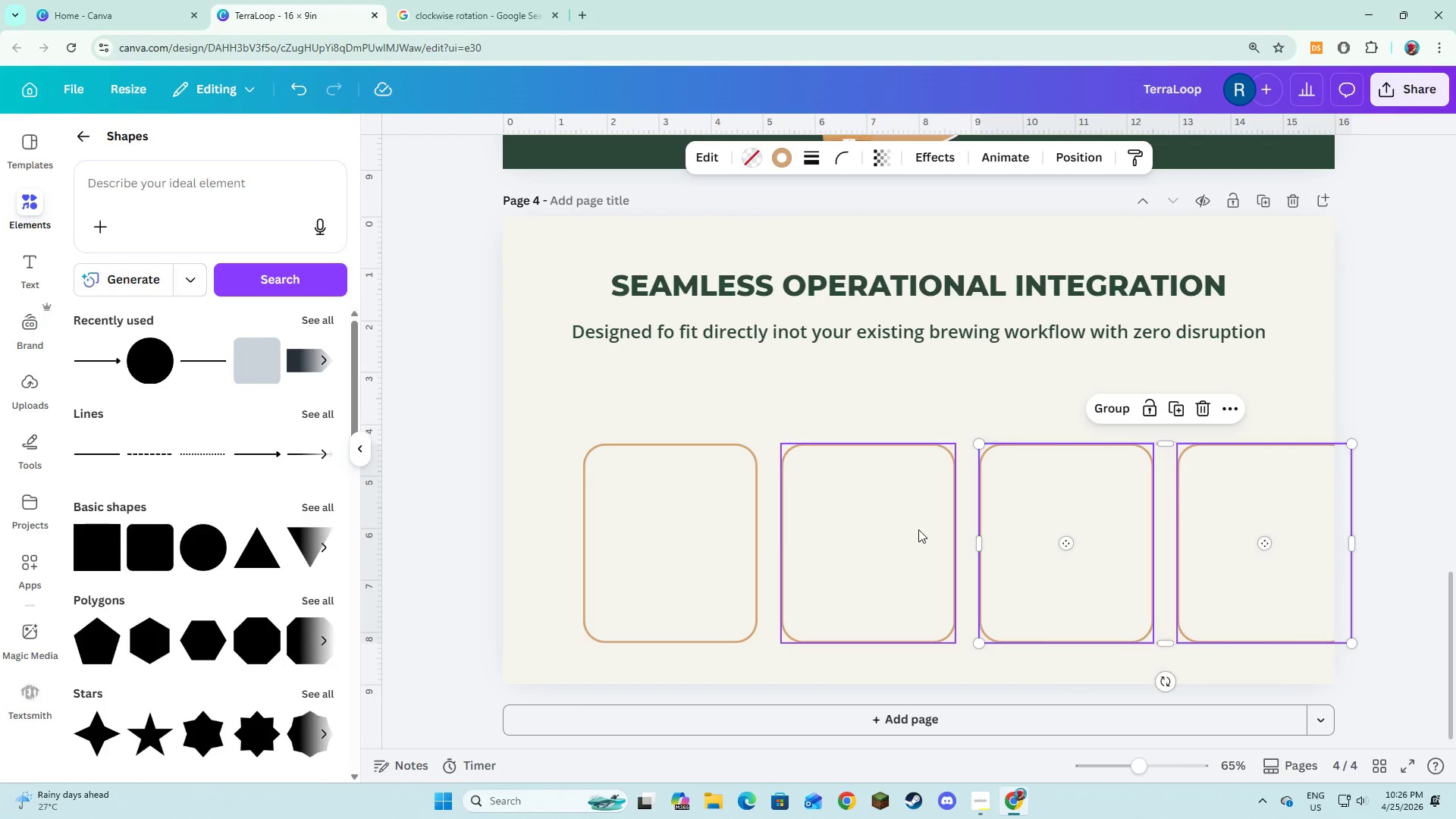 
left_click([918, 529])
 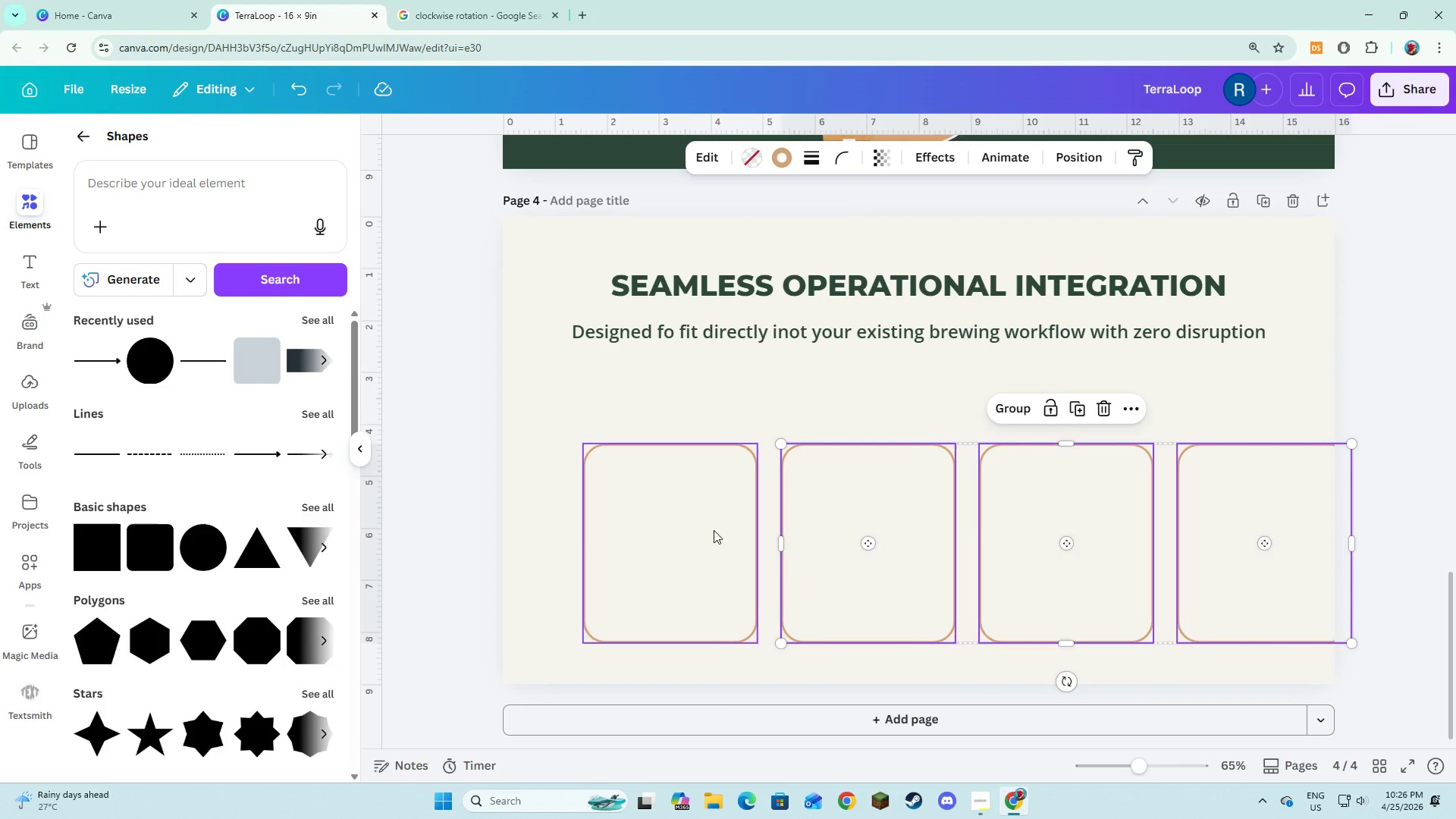 
left_click([708, 530])
 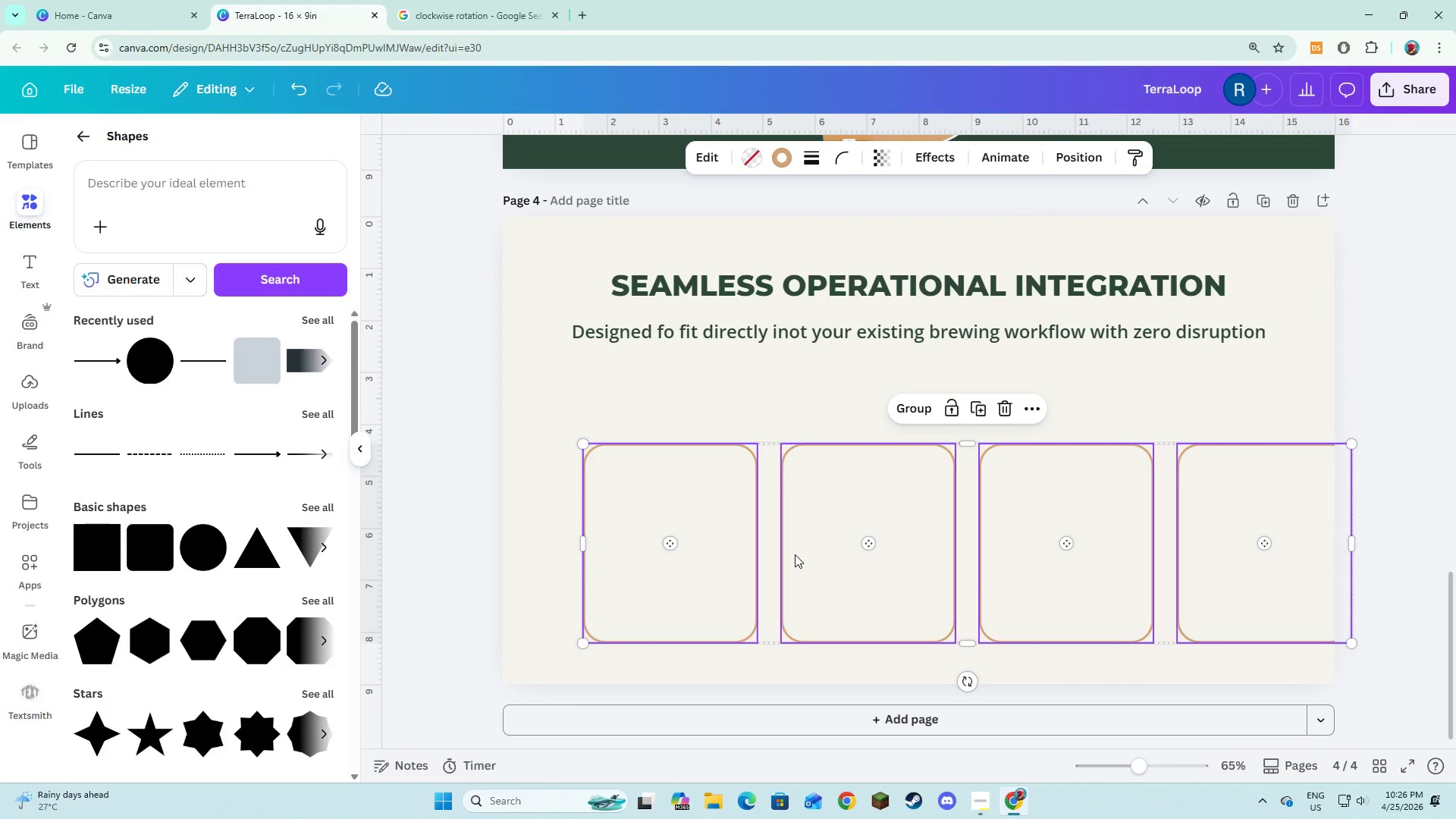 
left_click_drag(start_coordinate=[795, 554], to_coordinate=[750, 554])
 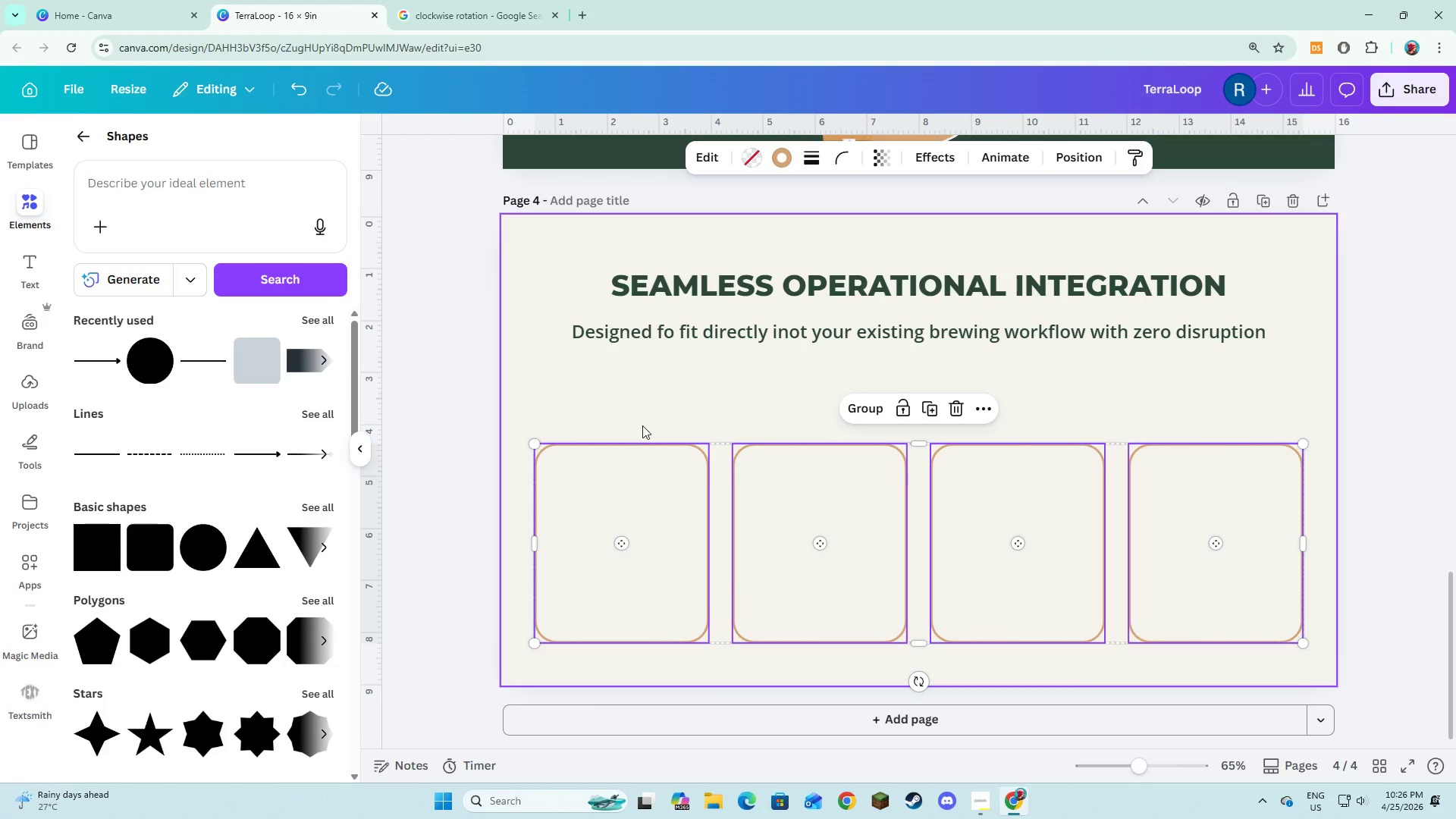 
left_click([643, 421])
 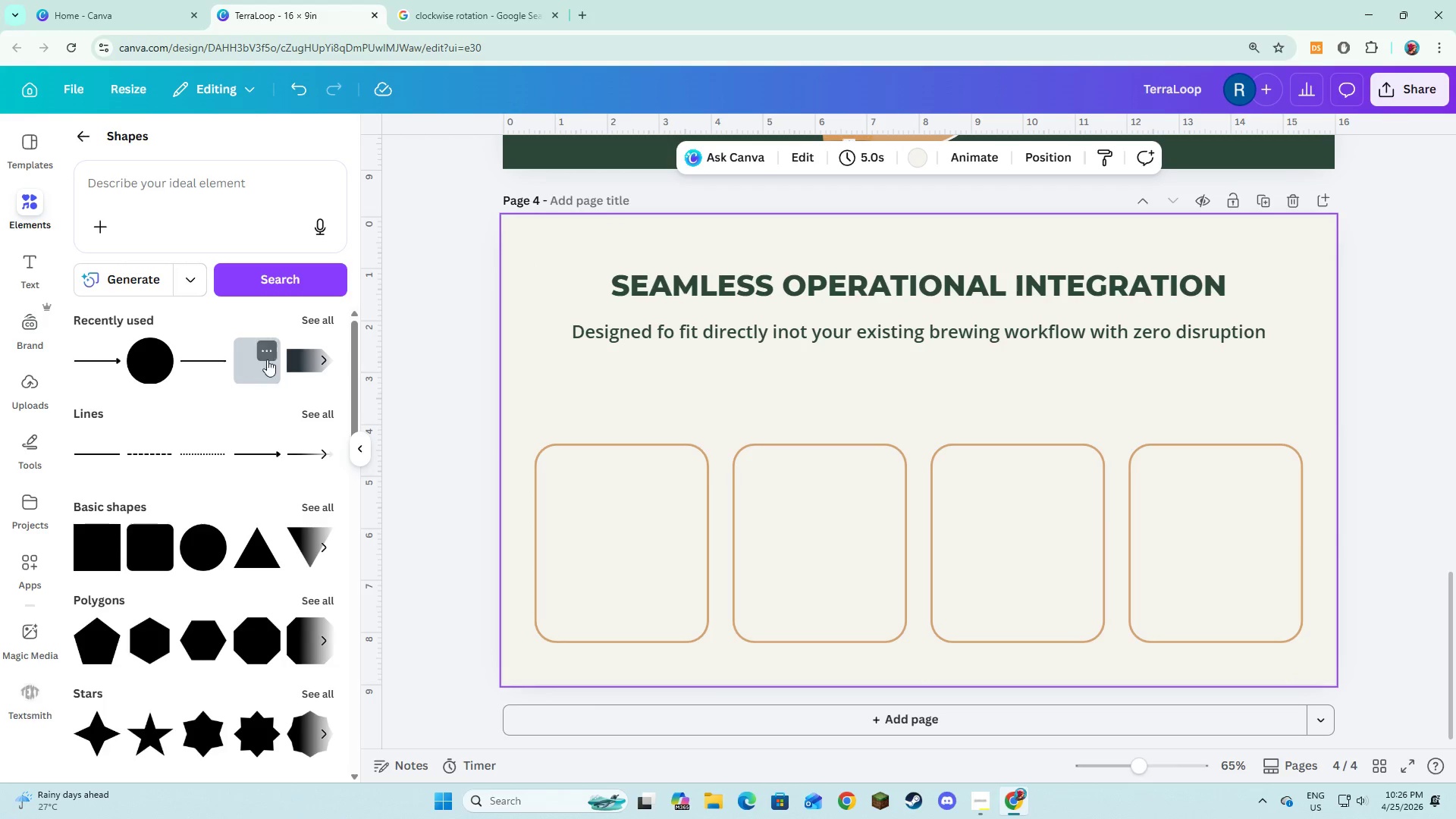 
left_click([96, 555])
 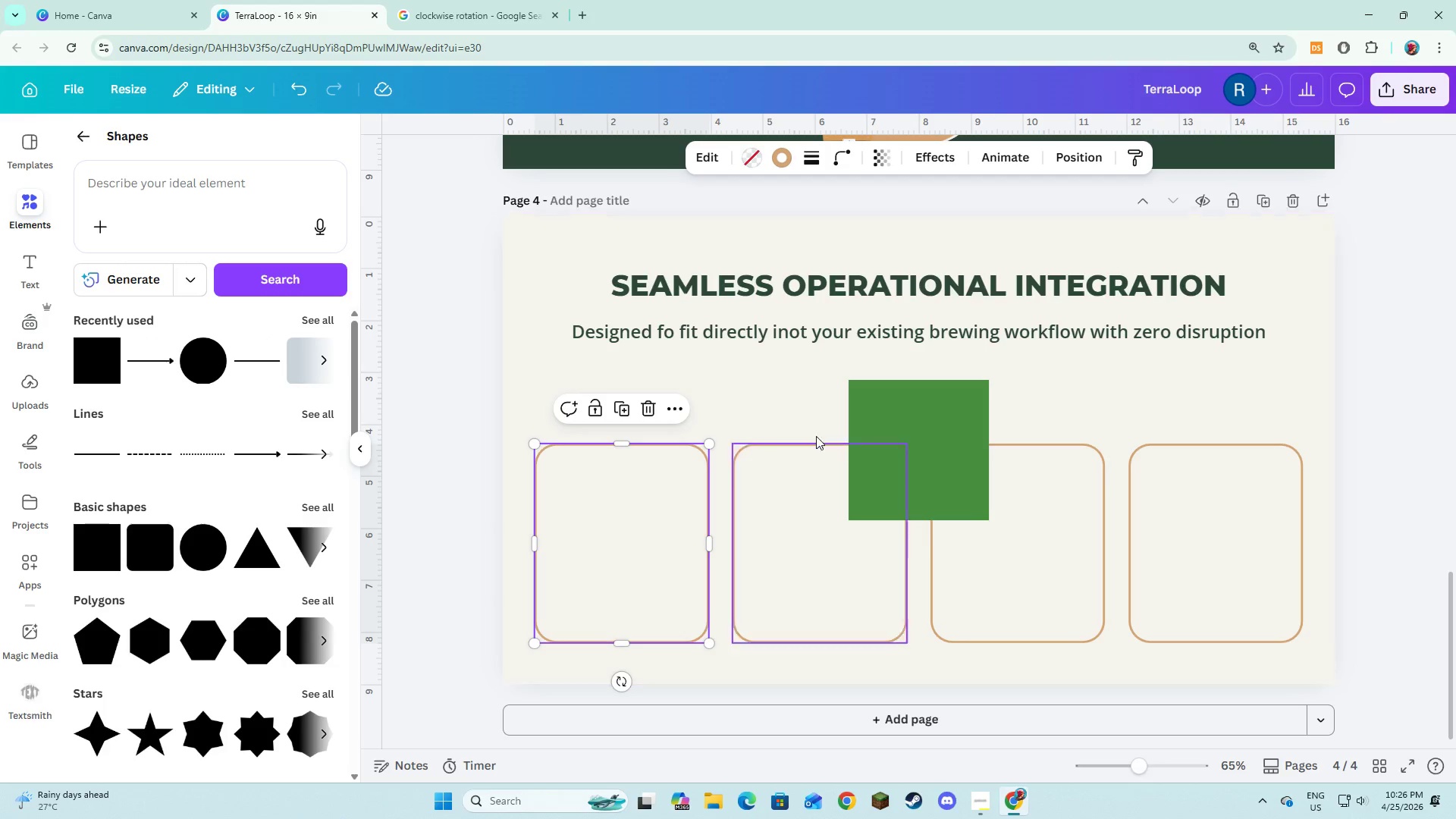 
left_click([883, 422])
 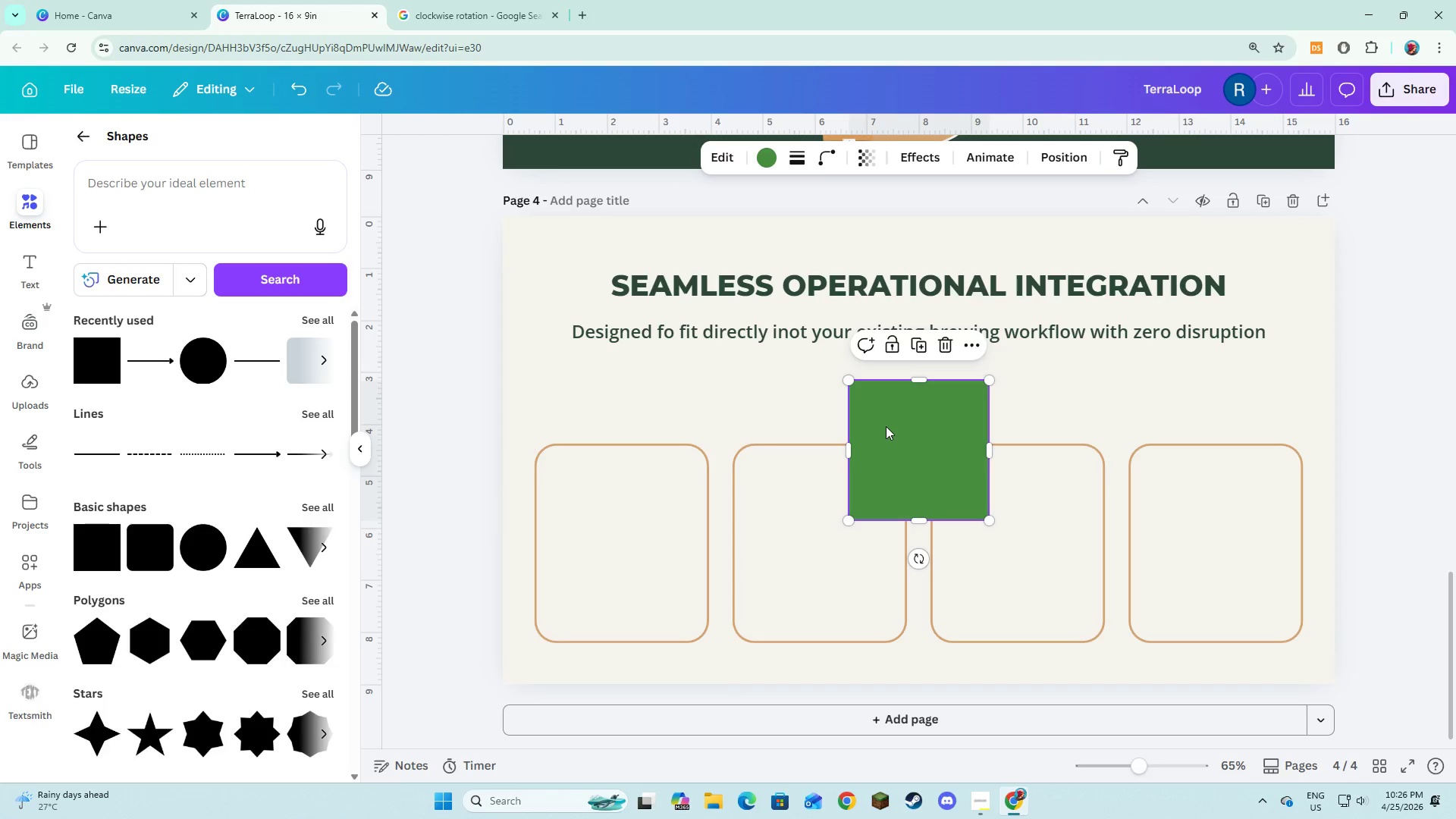 
left_click_drag(start_coordinate=[886, 431], to_coordinate=[575, 519])
 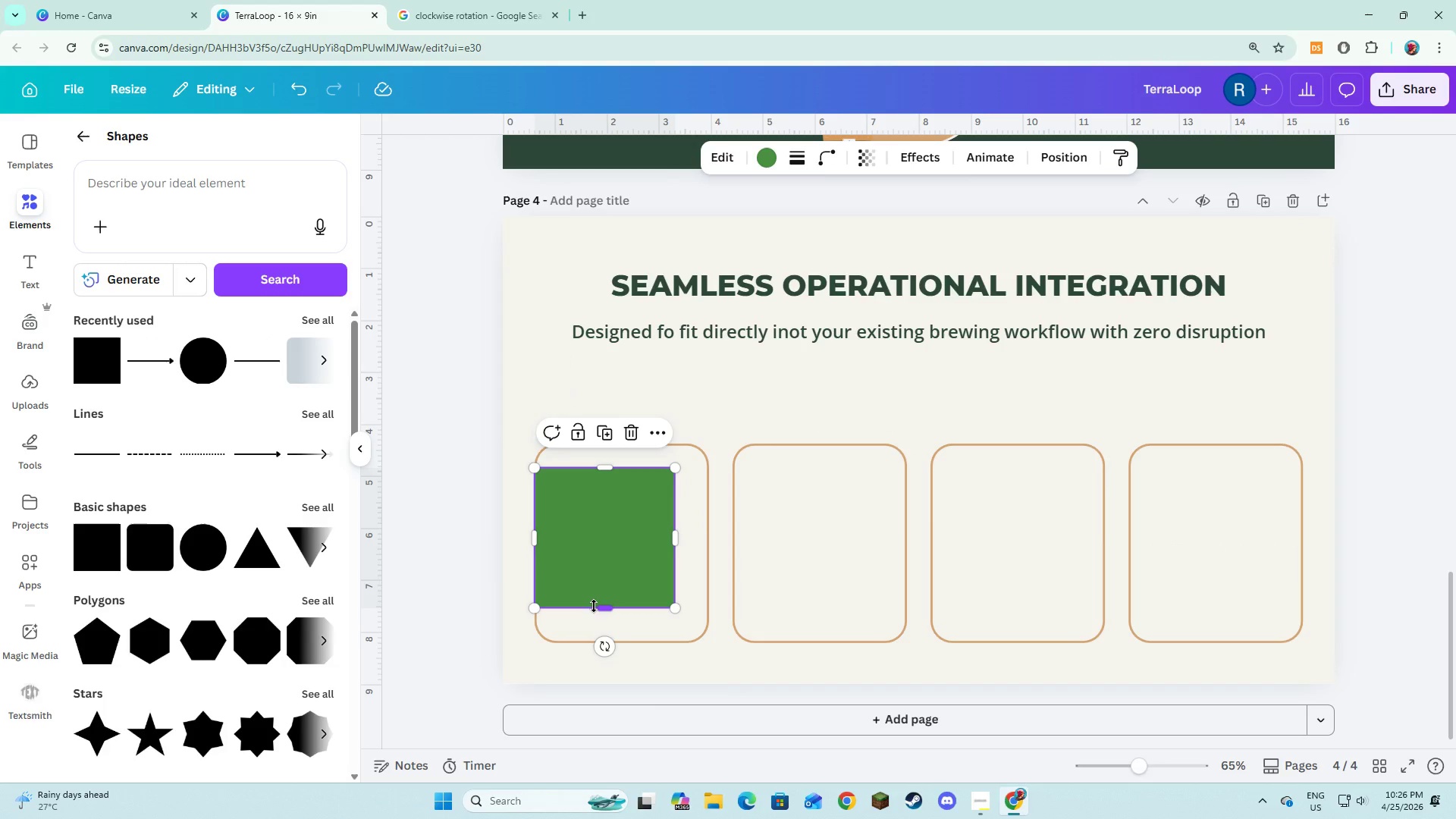 
left_click_drag(start_coordinate=[594, 606], to_coordinate=[591, 496])
 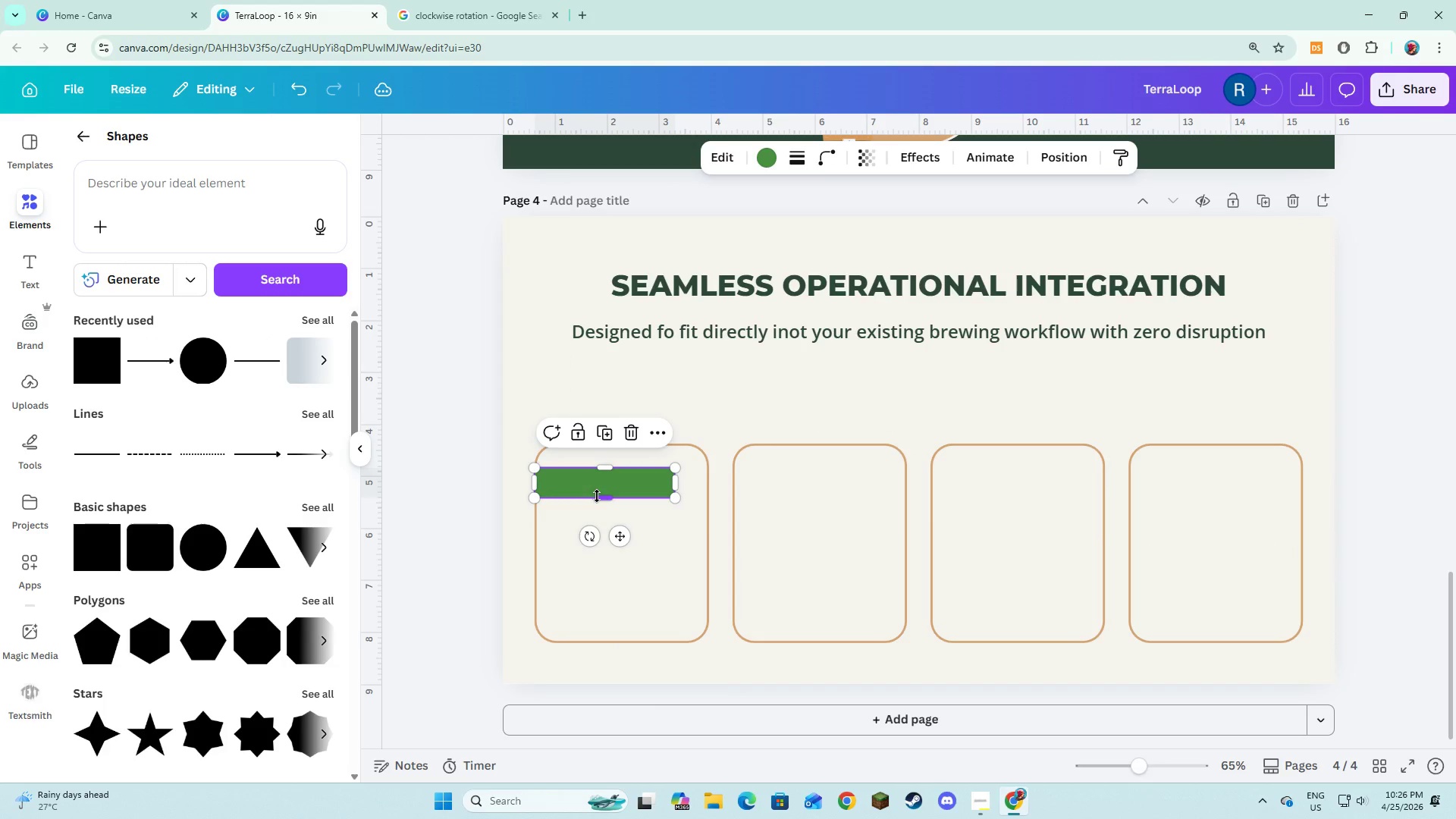 
left_click_drag(start_coordinate=[598, 497], to_coordinate=[601, 501])
 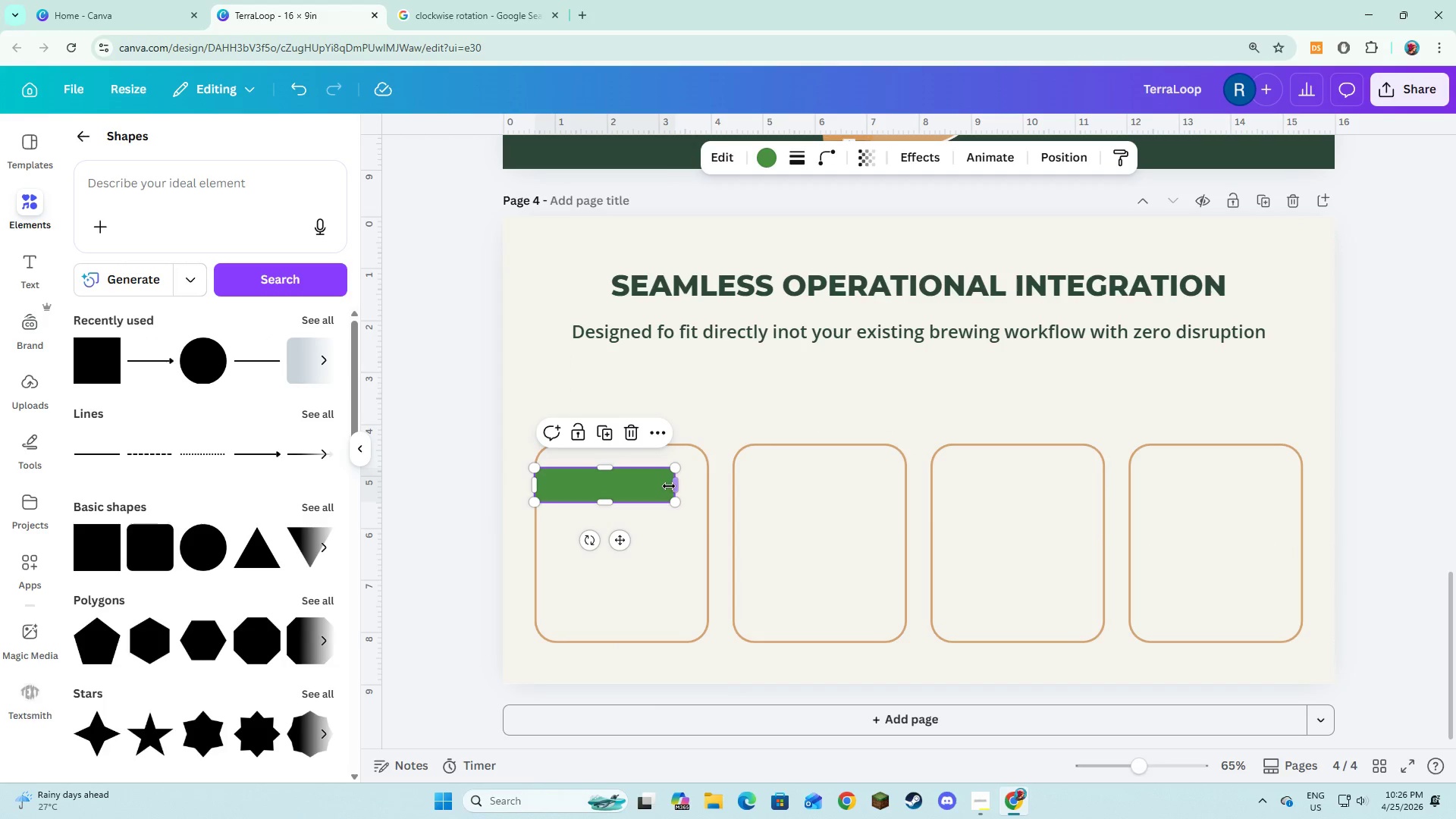 
left_click_drag(start_coordinate=[671, 486], to_coordinate=[701, 492])
 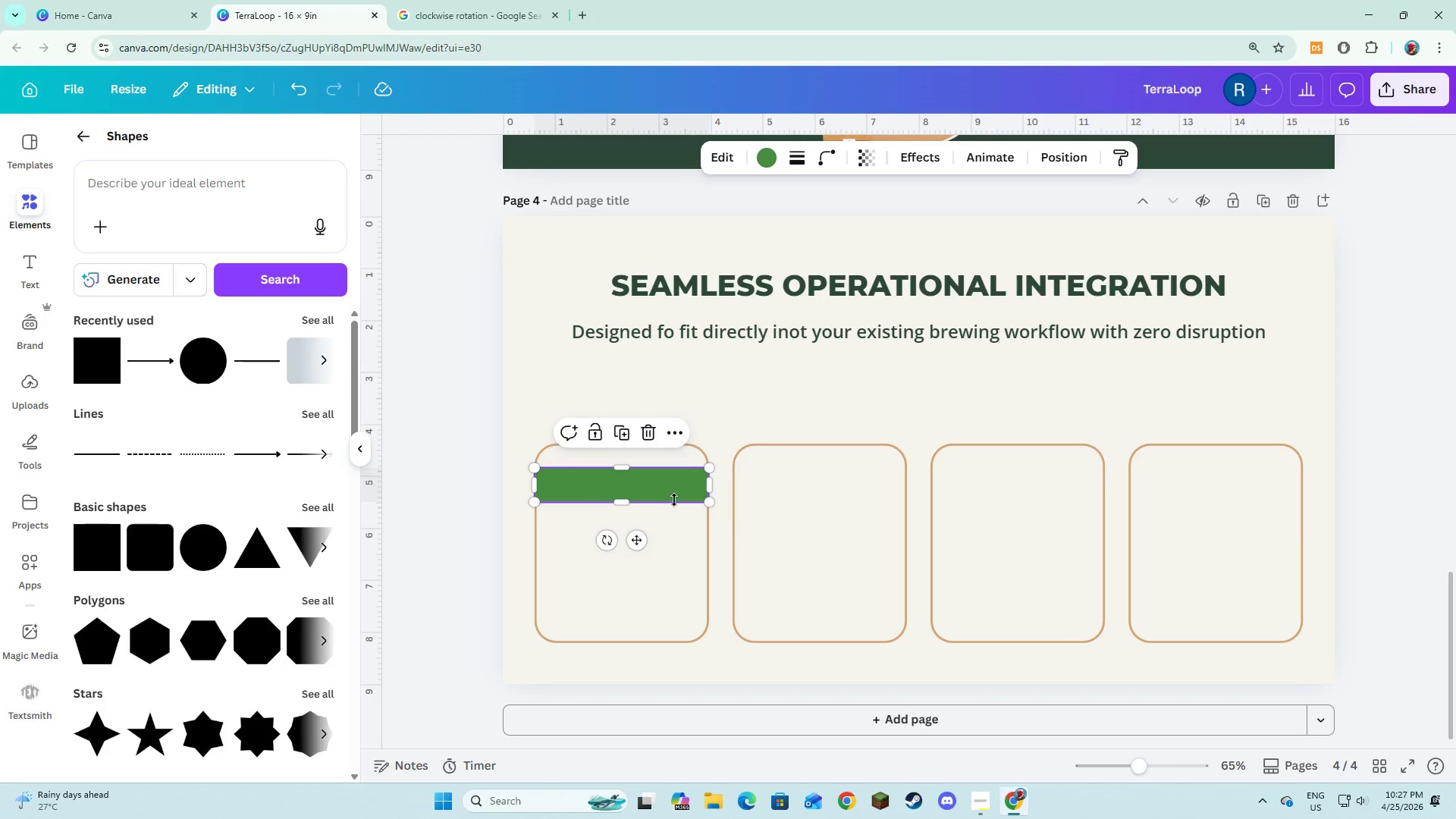 
left_click_drag(start_coordinate=[623, 502], to_coordinate=[623, 510])
 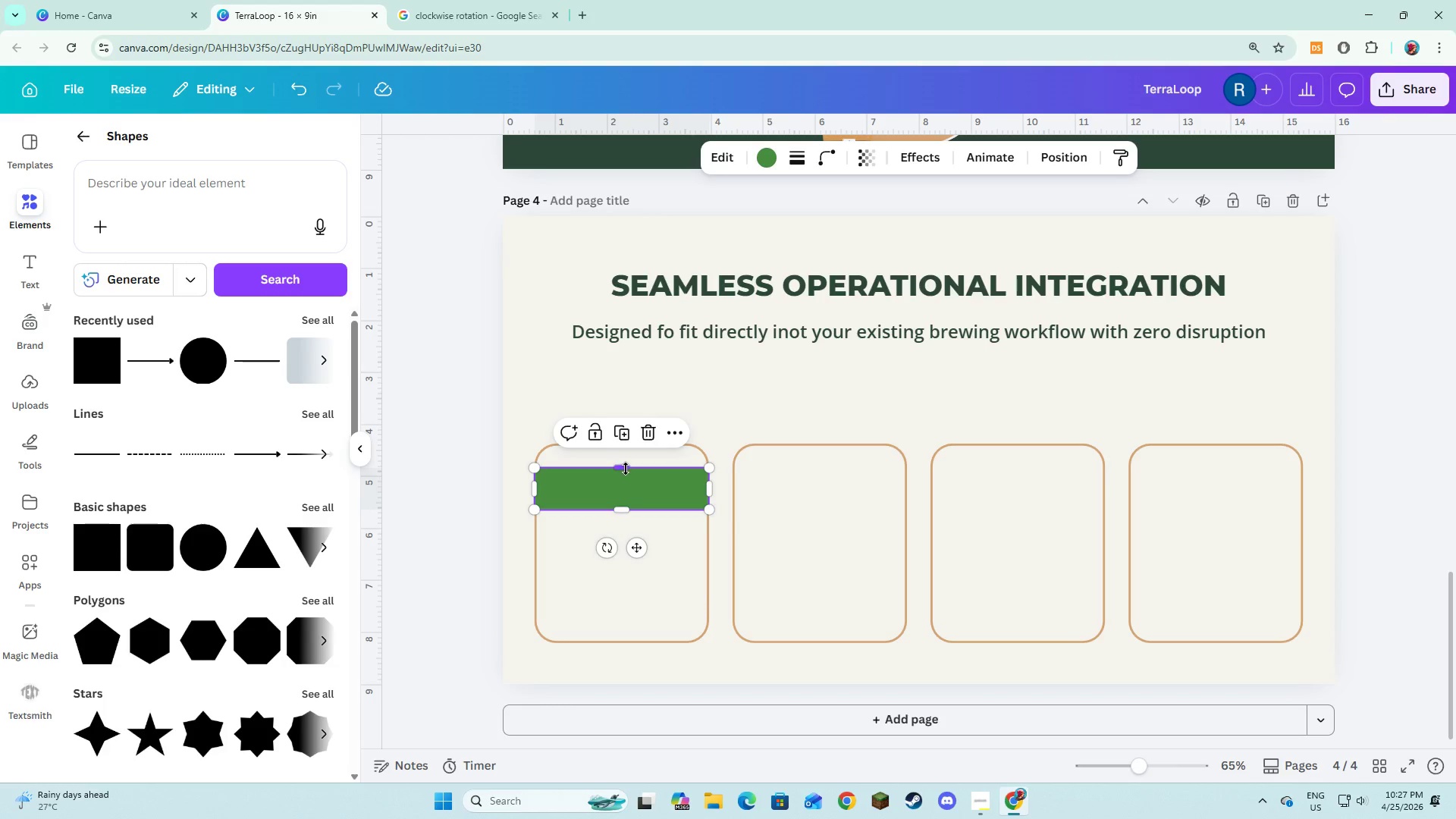 
left_click_drag(start_coordinate=[626, 469], to_coordinate=[624, 462])
 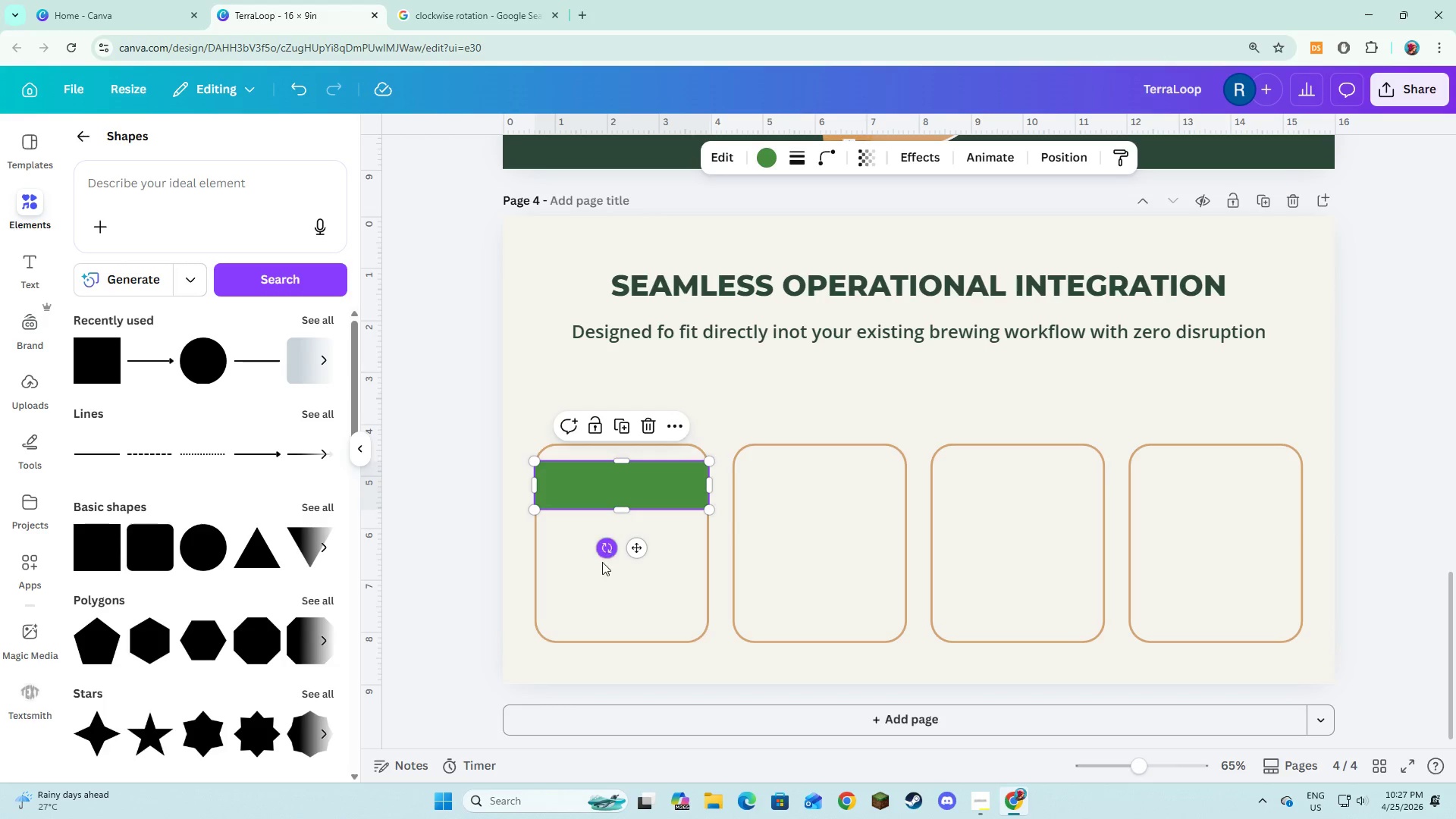 
left_click([601, 563])
 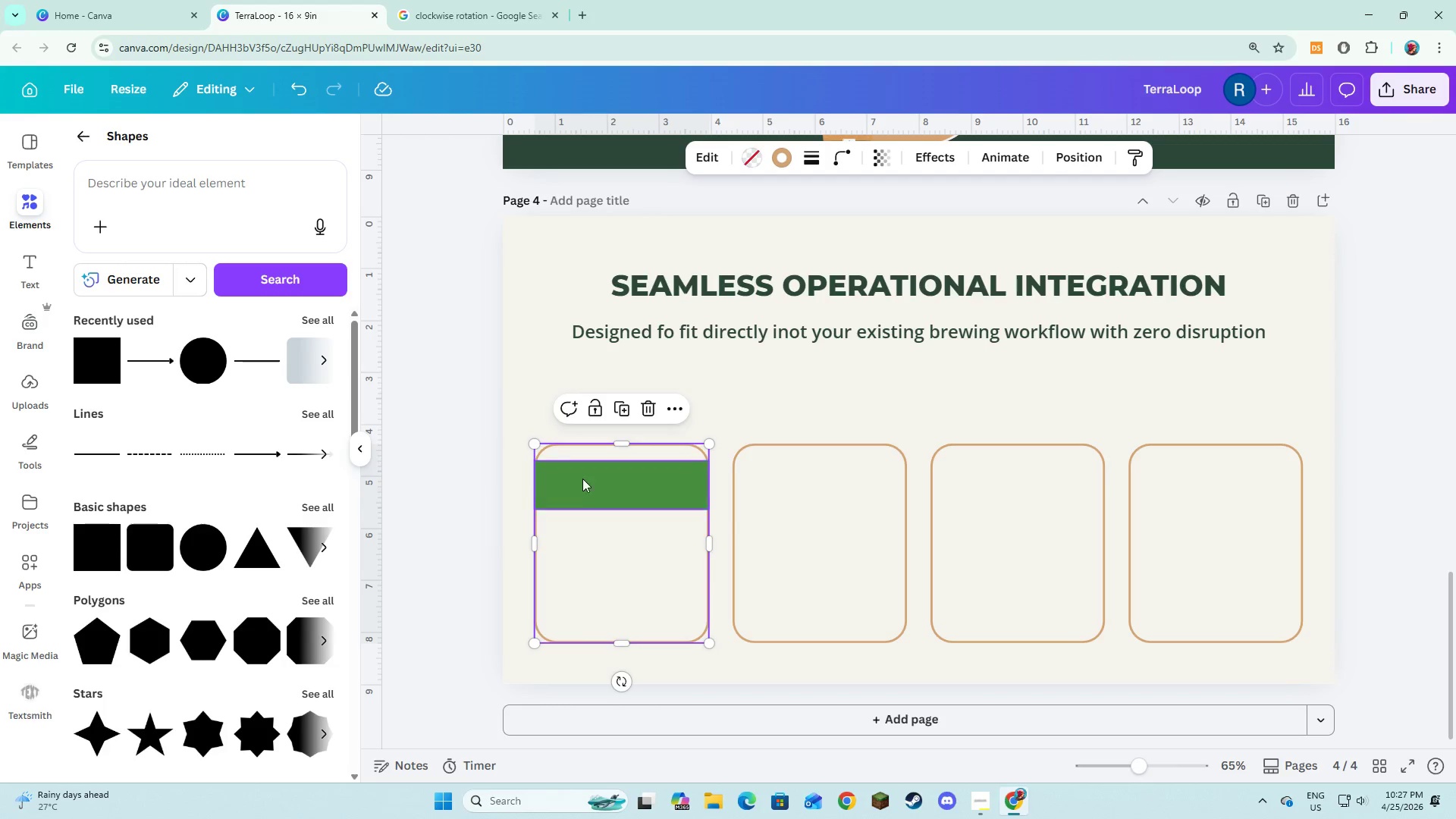 
left_click([582, 478])
 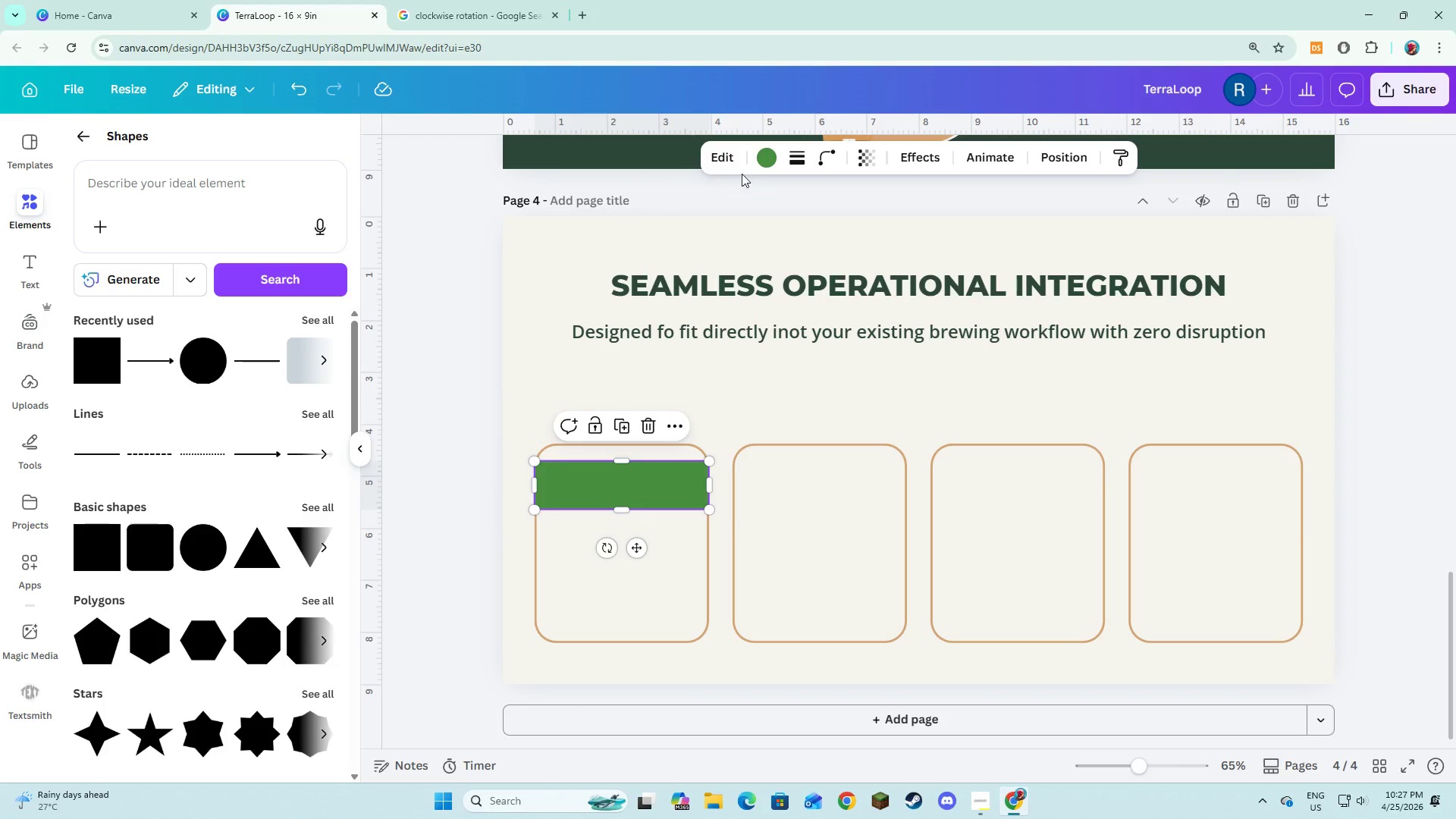 
left_click([758, 161])
 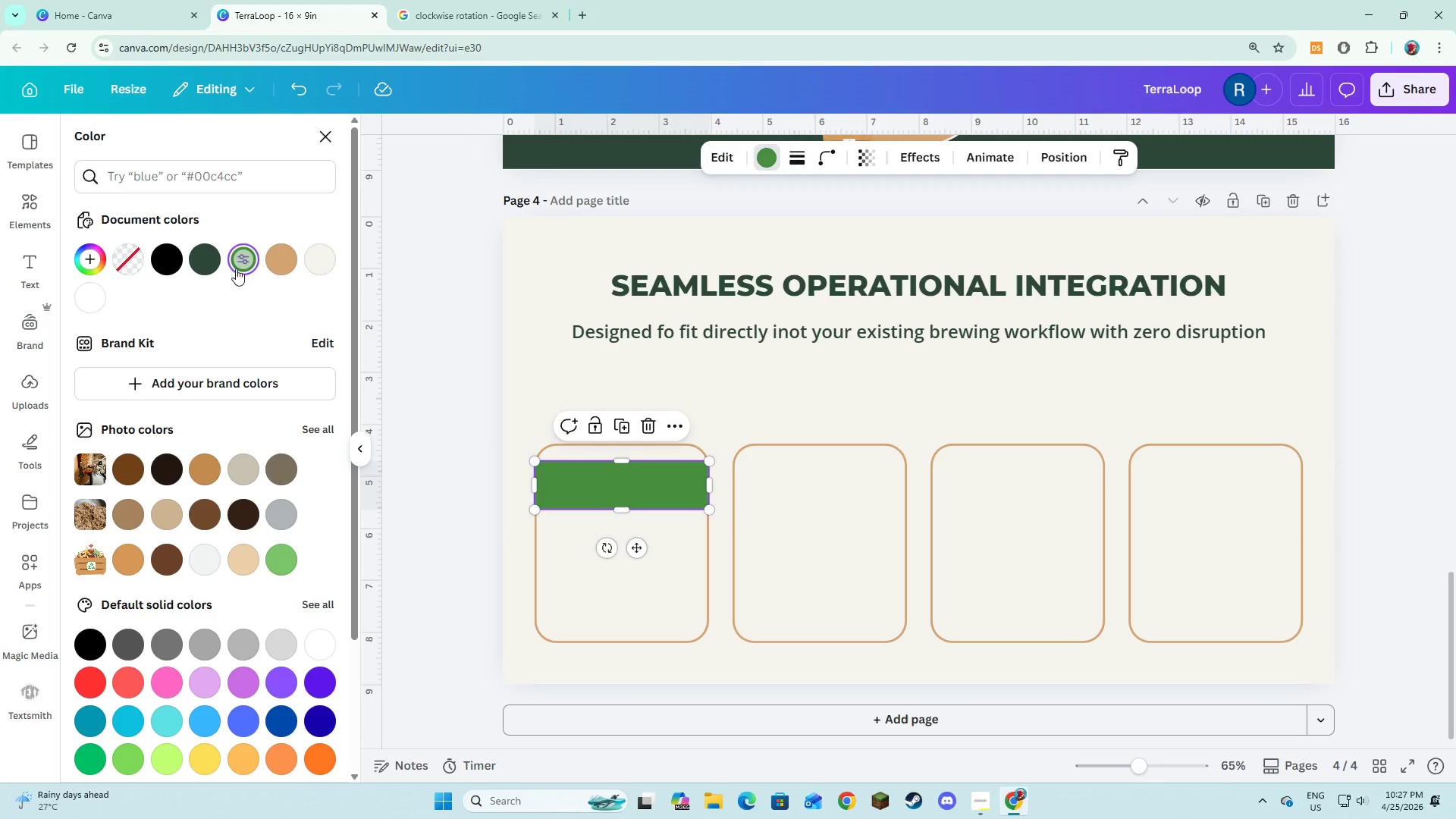 
left_click([209, 266])
 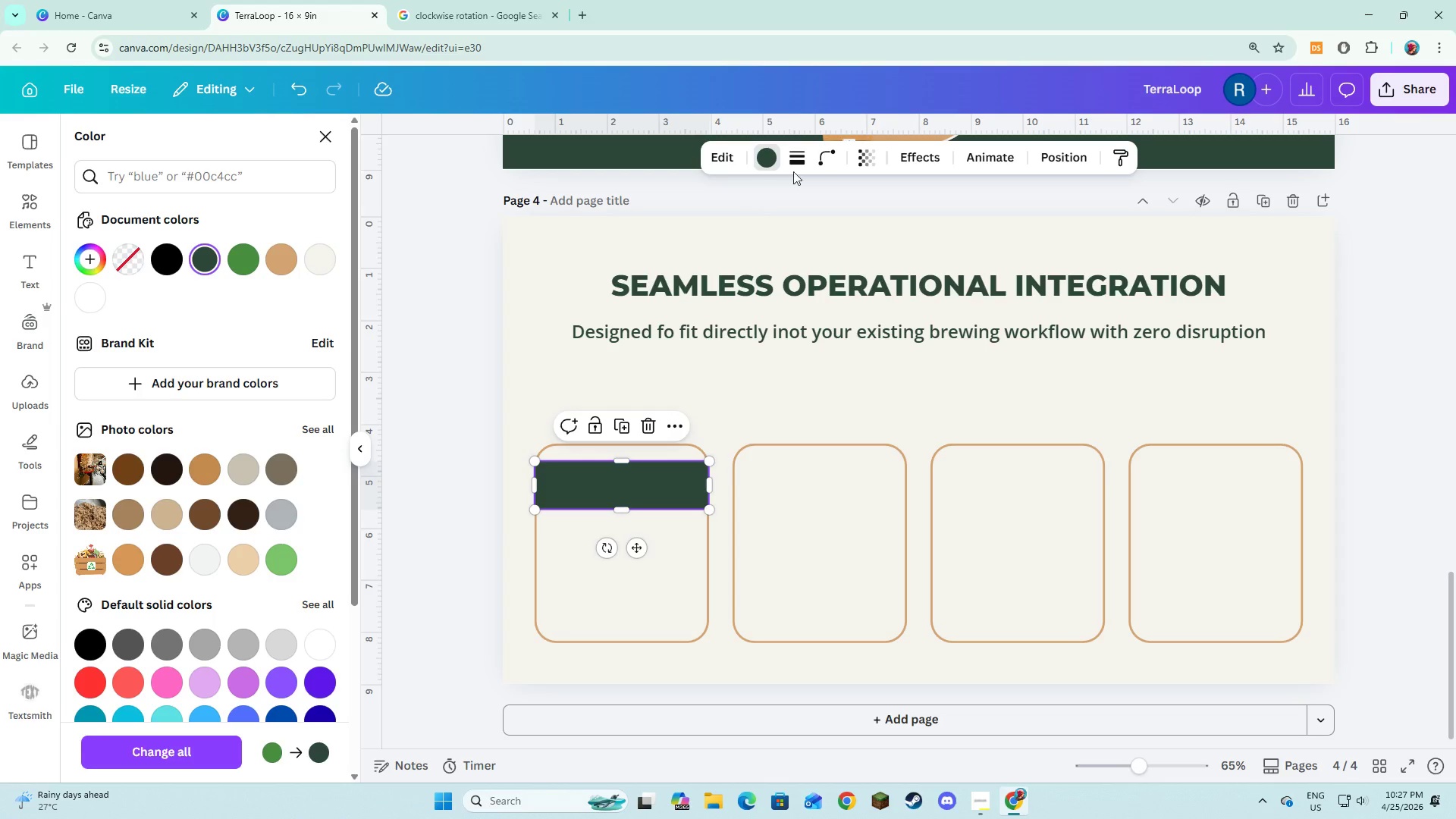 
left_click([794, 165])
 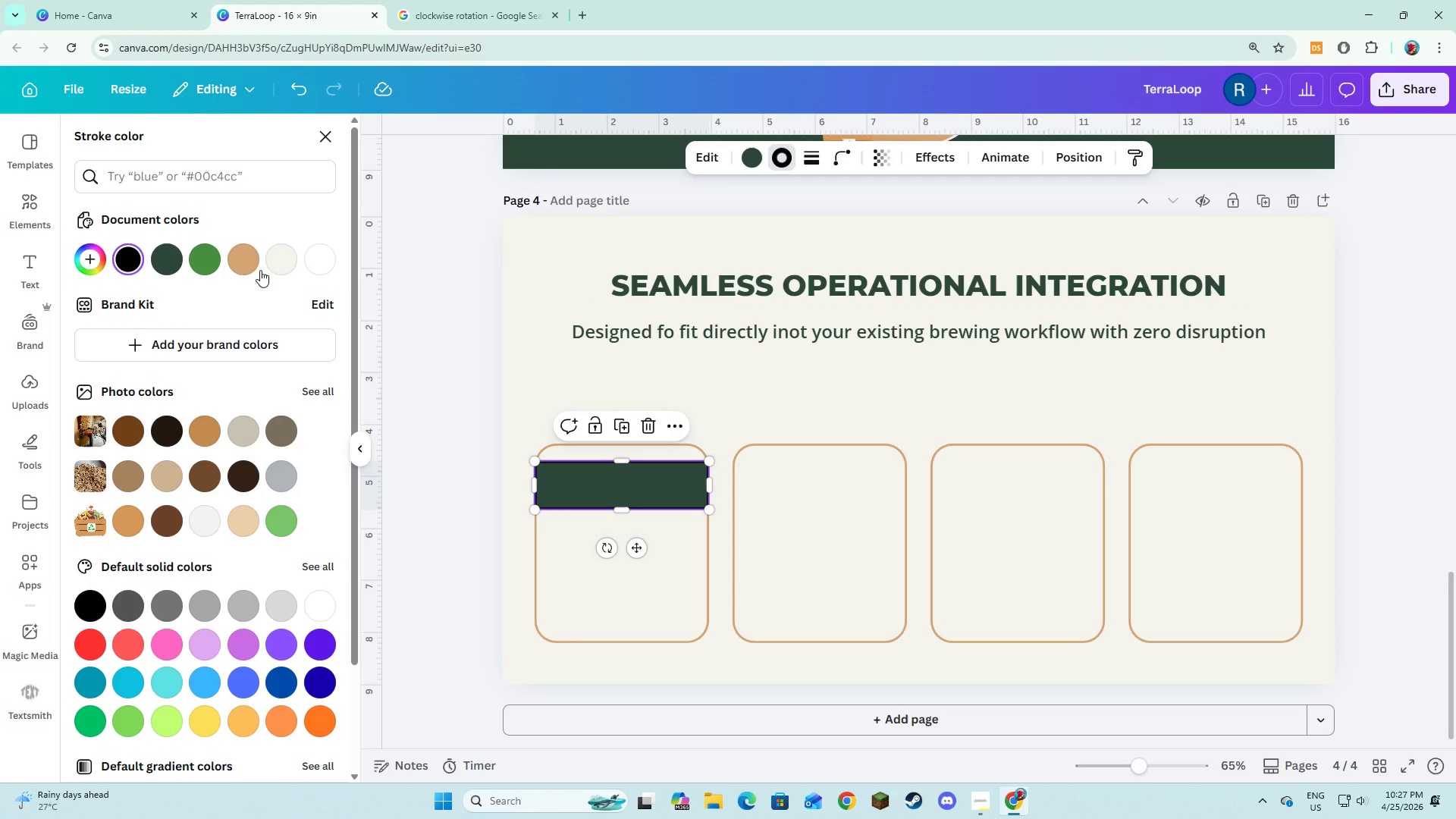 
left_click([519, 397])
 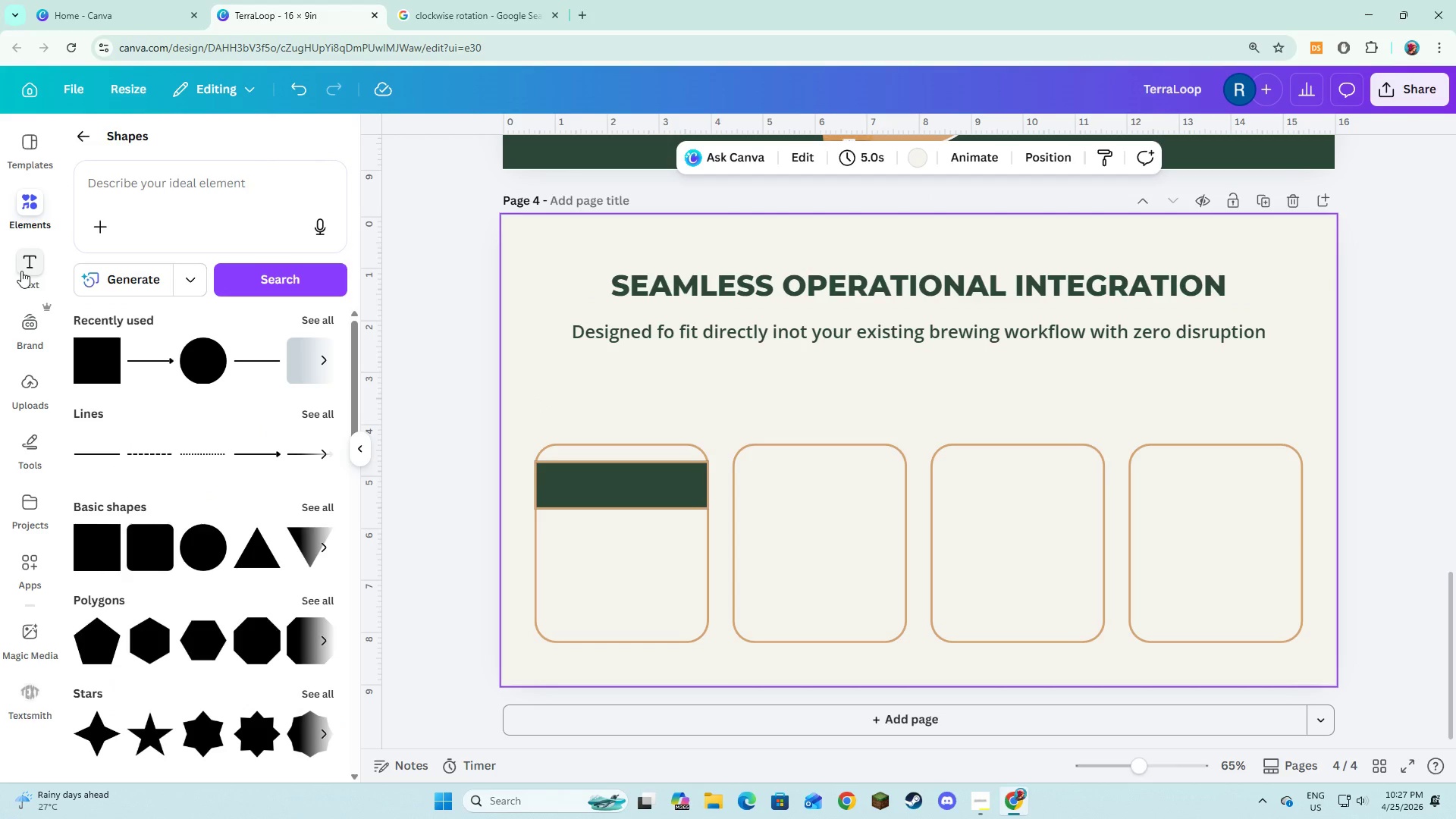 
left_click([31, 277])
 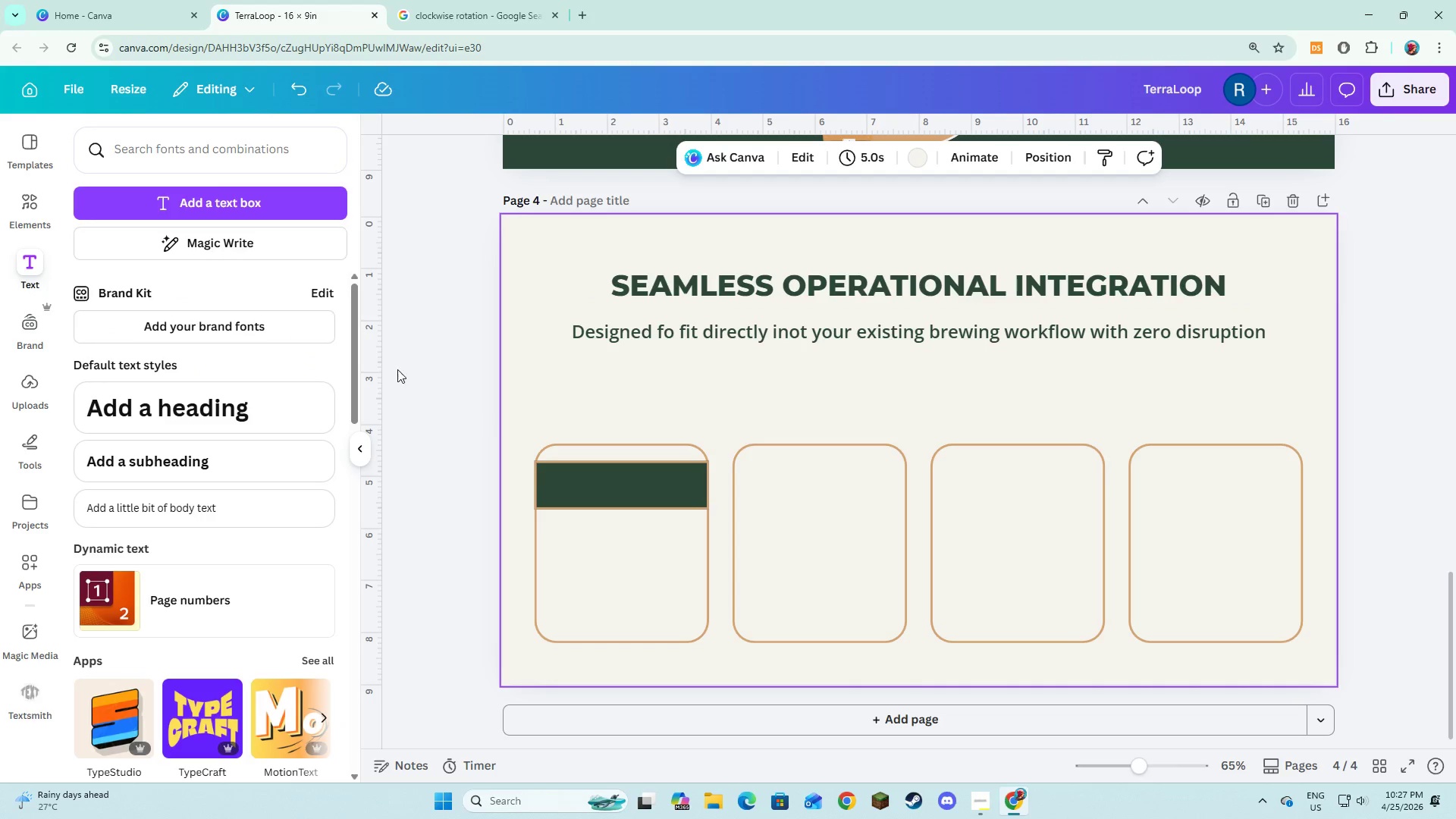 
left_click([199, 210])
 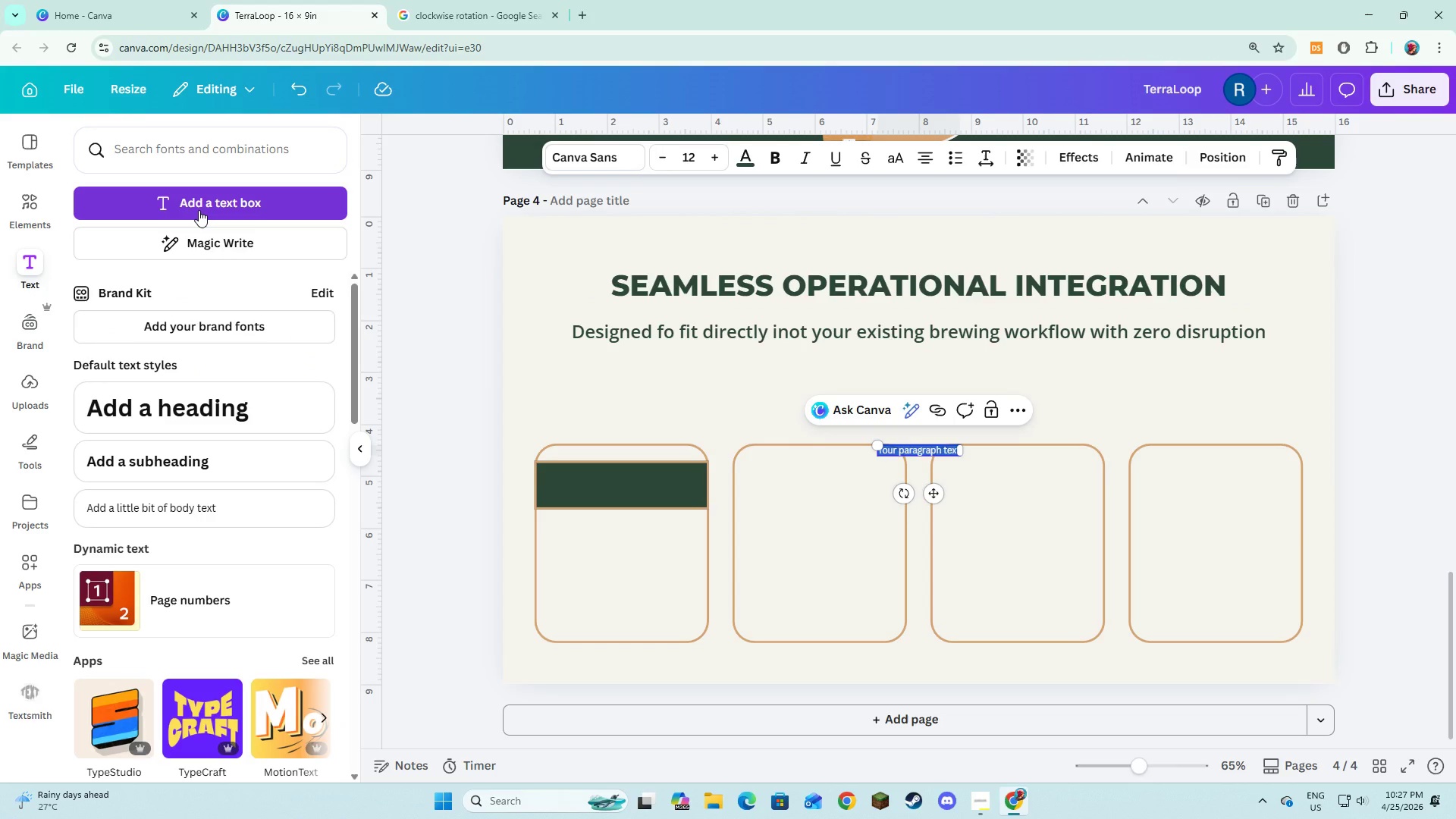 
type(Sealed Transport)
 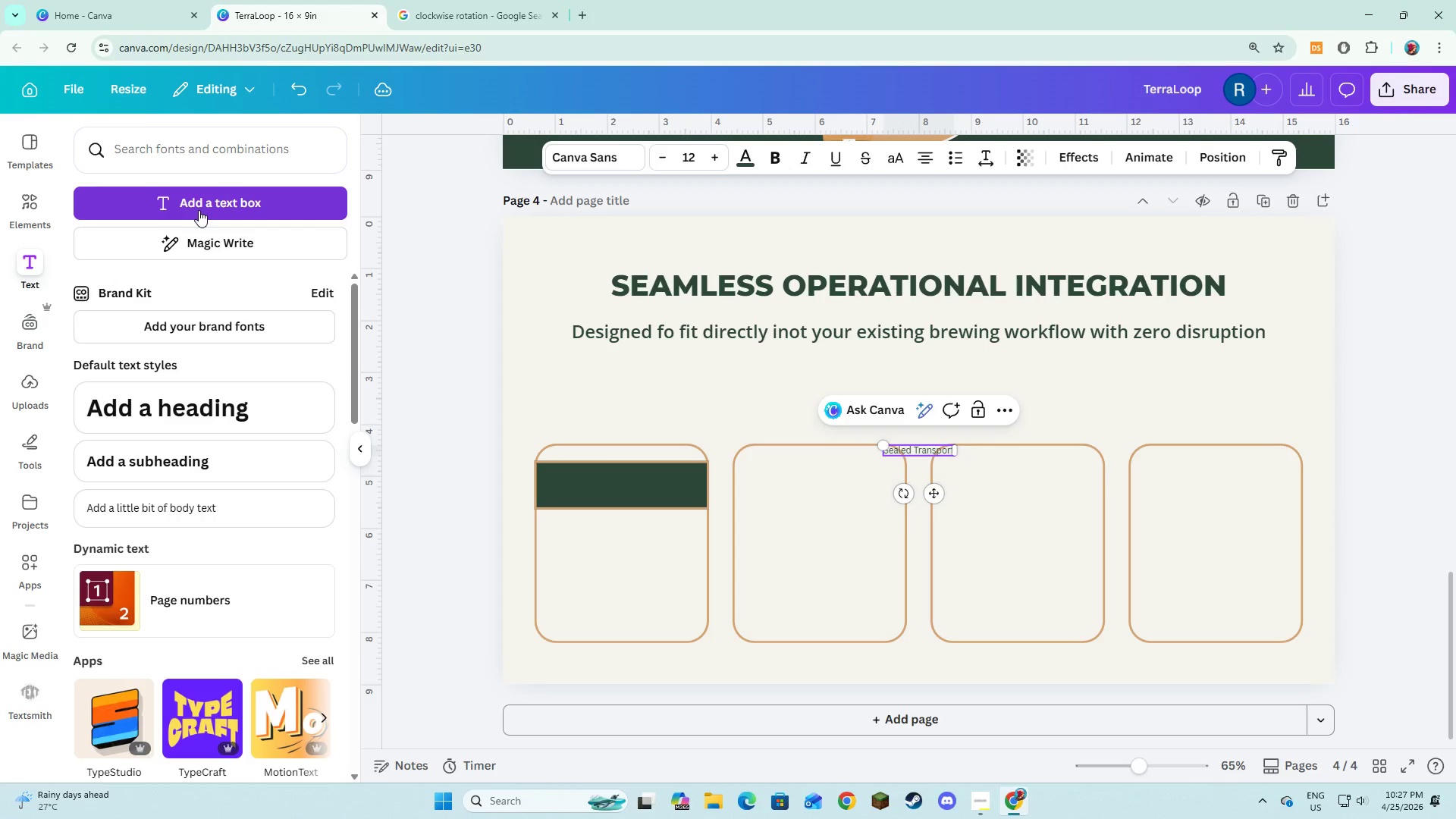 
key(Control+A)
 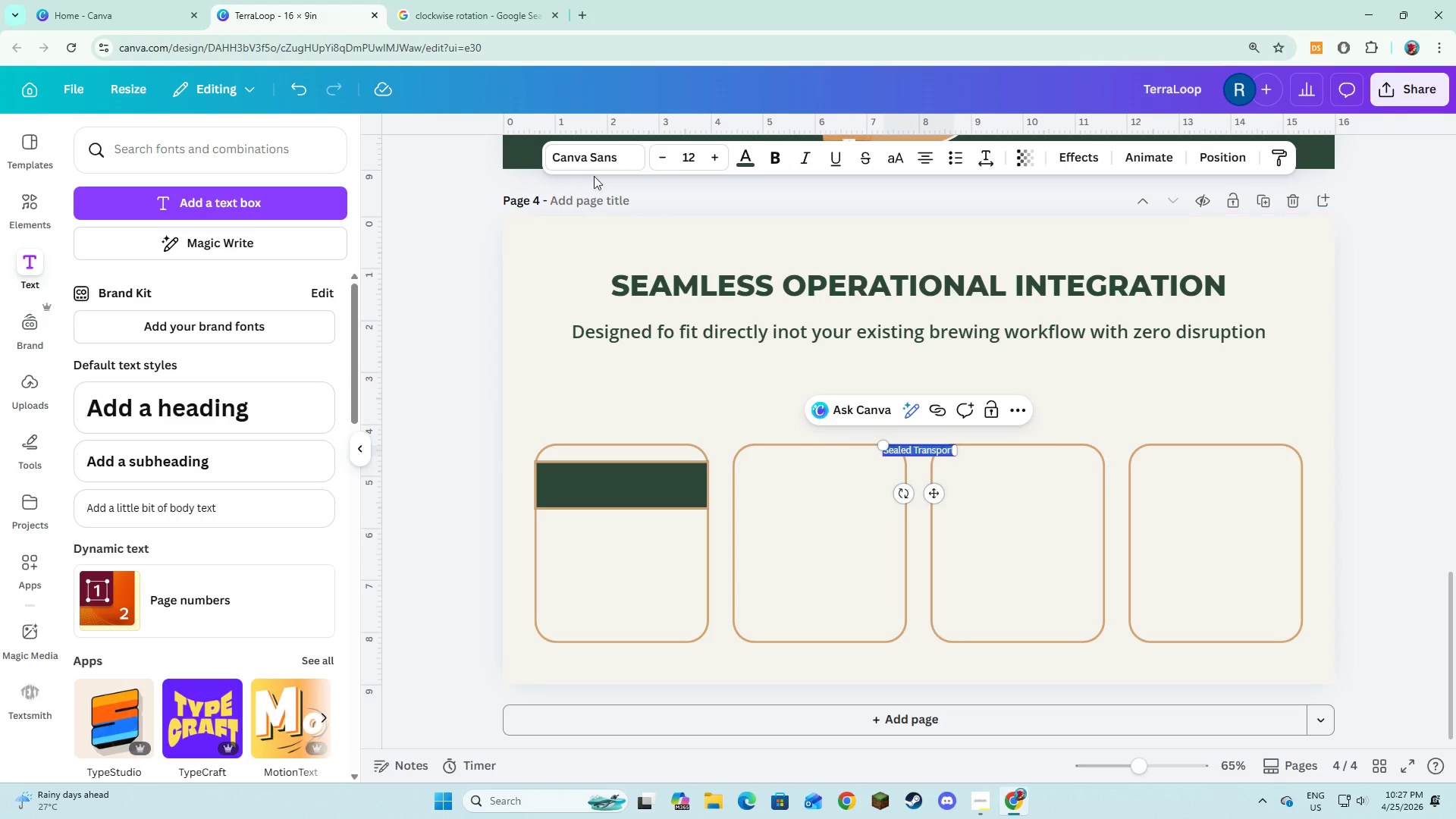 
left_click([593, 155])
 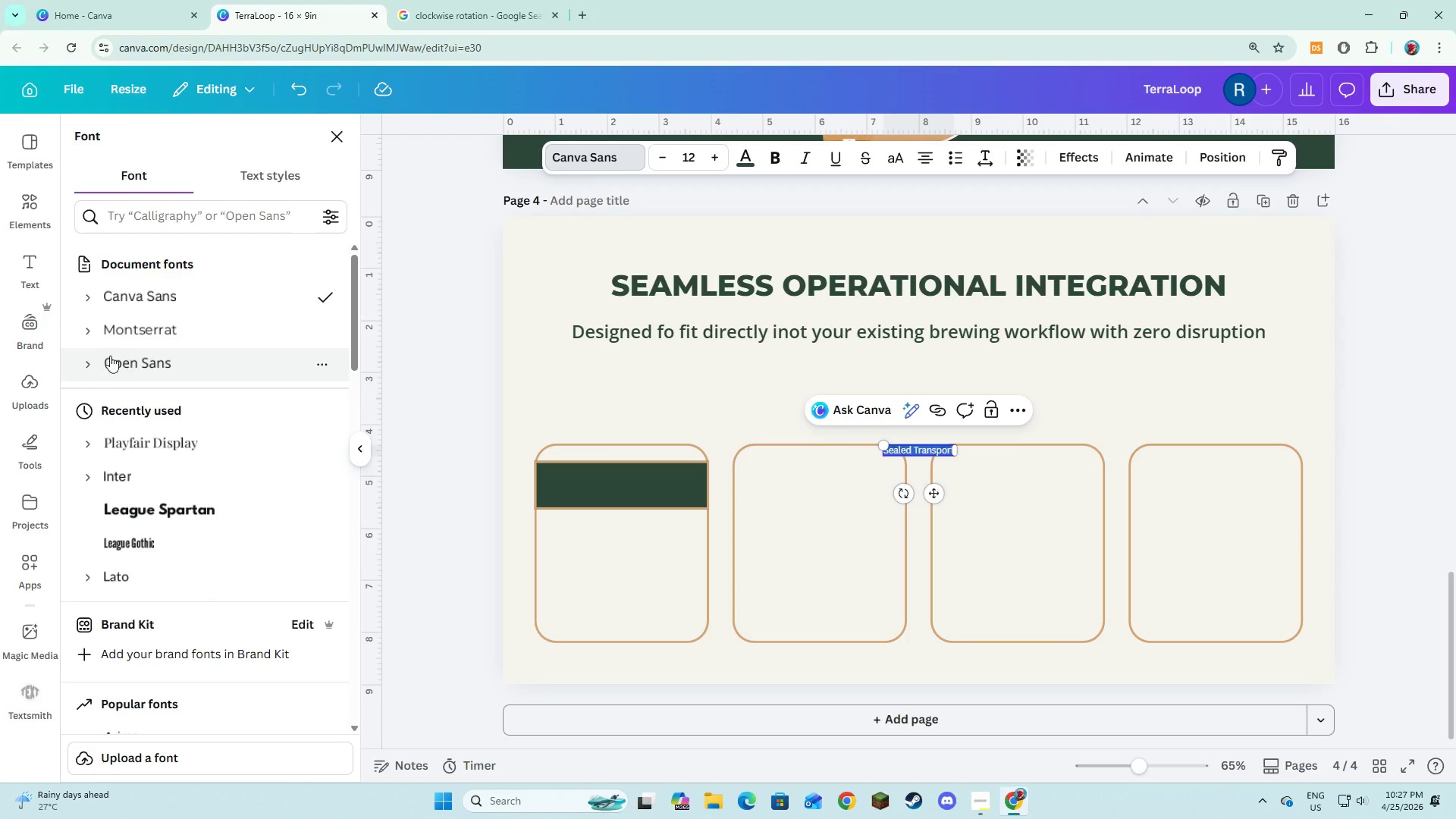 
left_click([89, 336])
 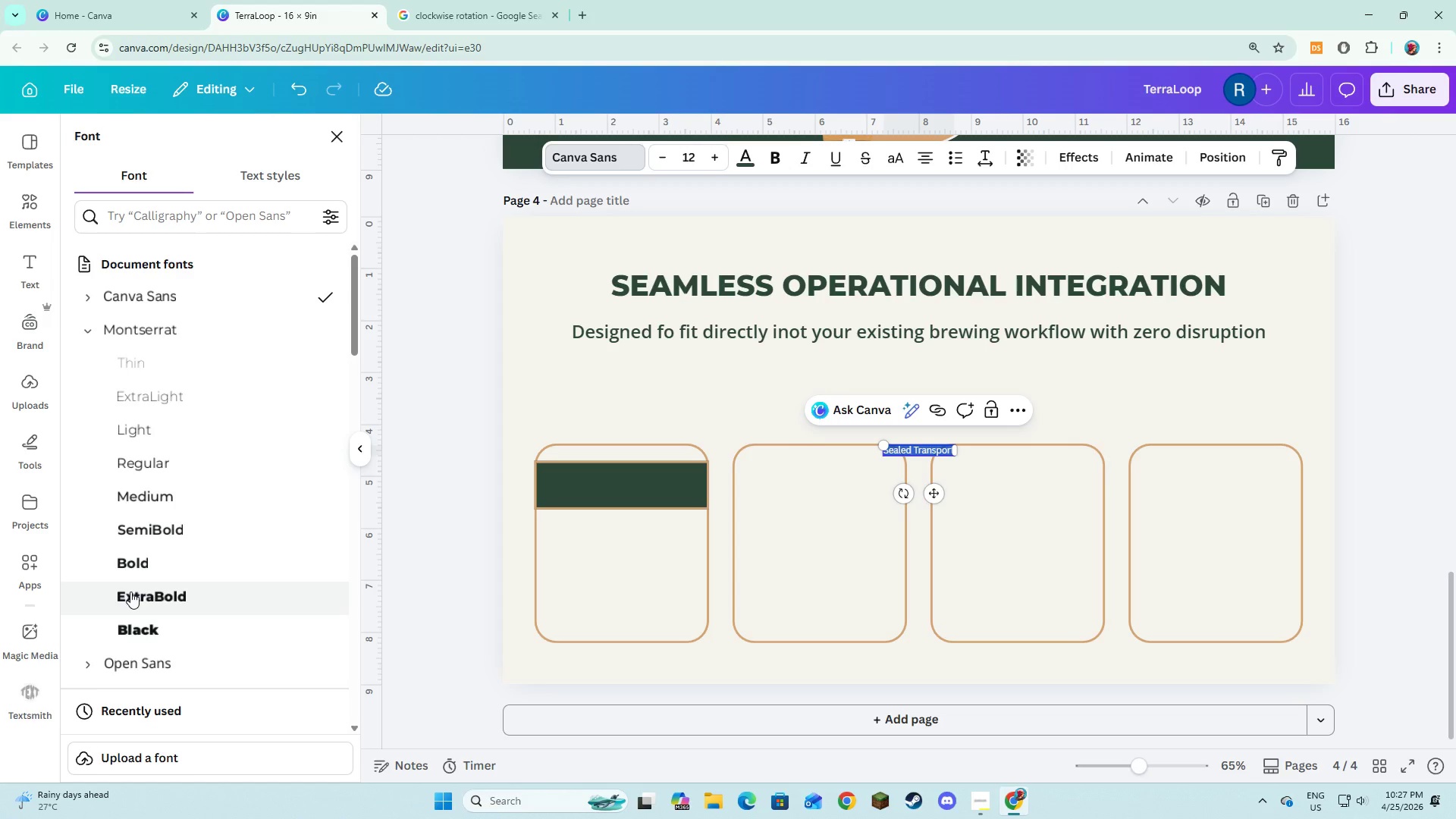 
left_click([130, 593])
 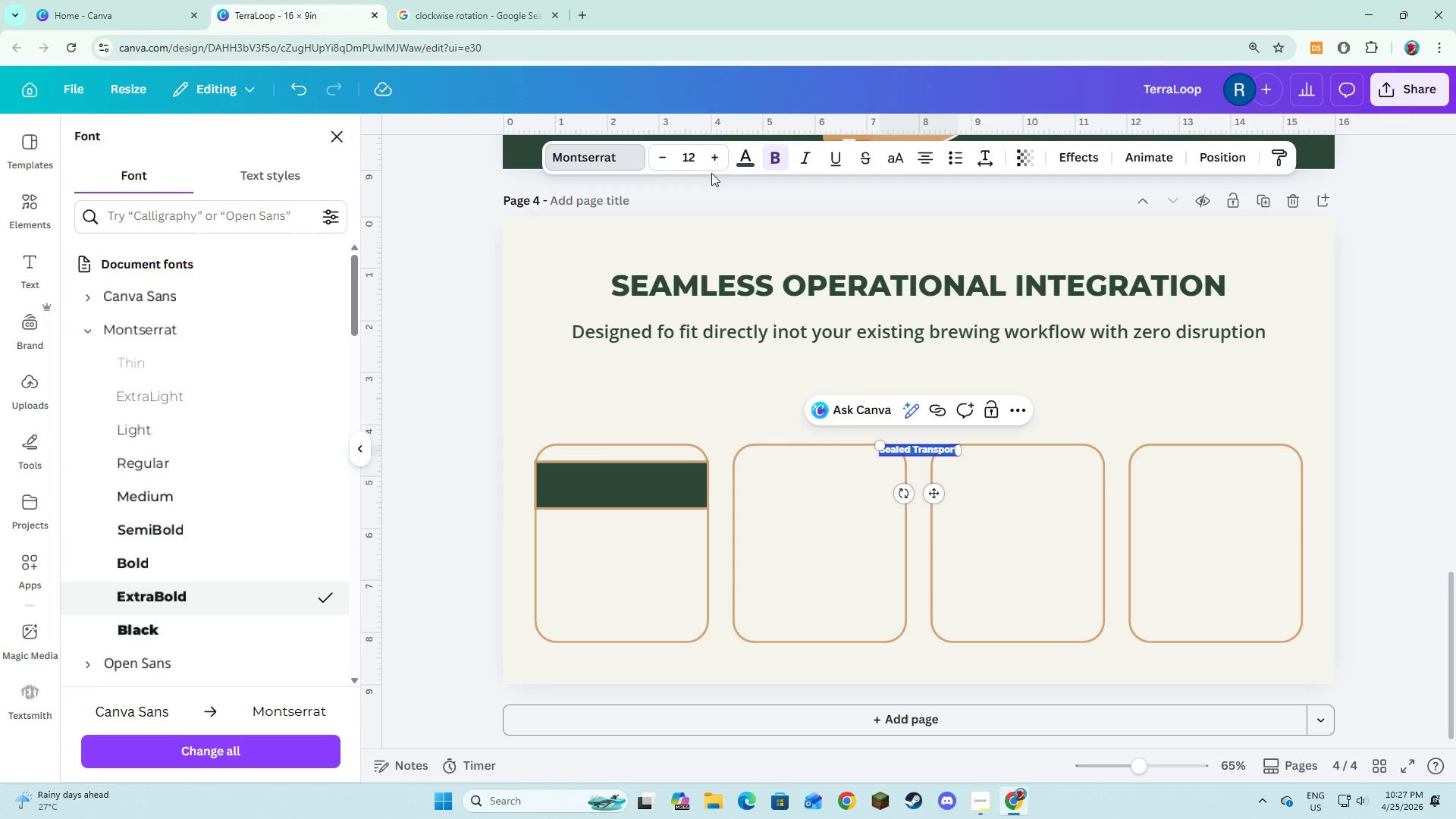 
double_click([711, 161])
 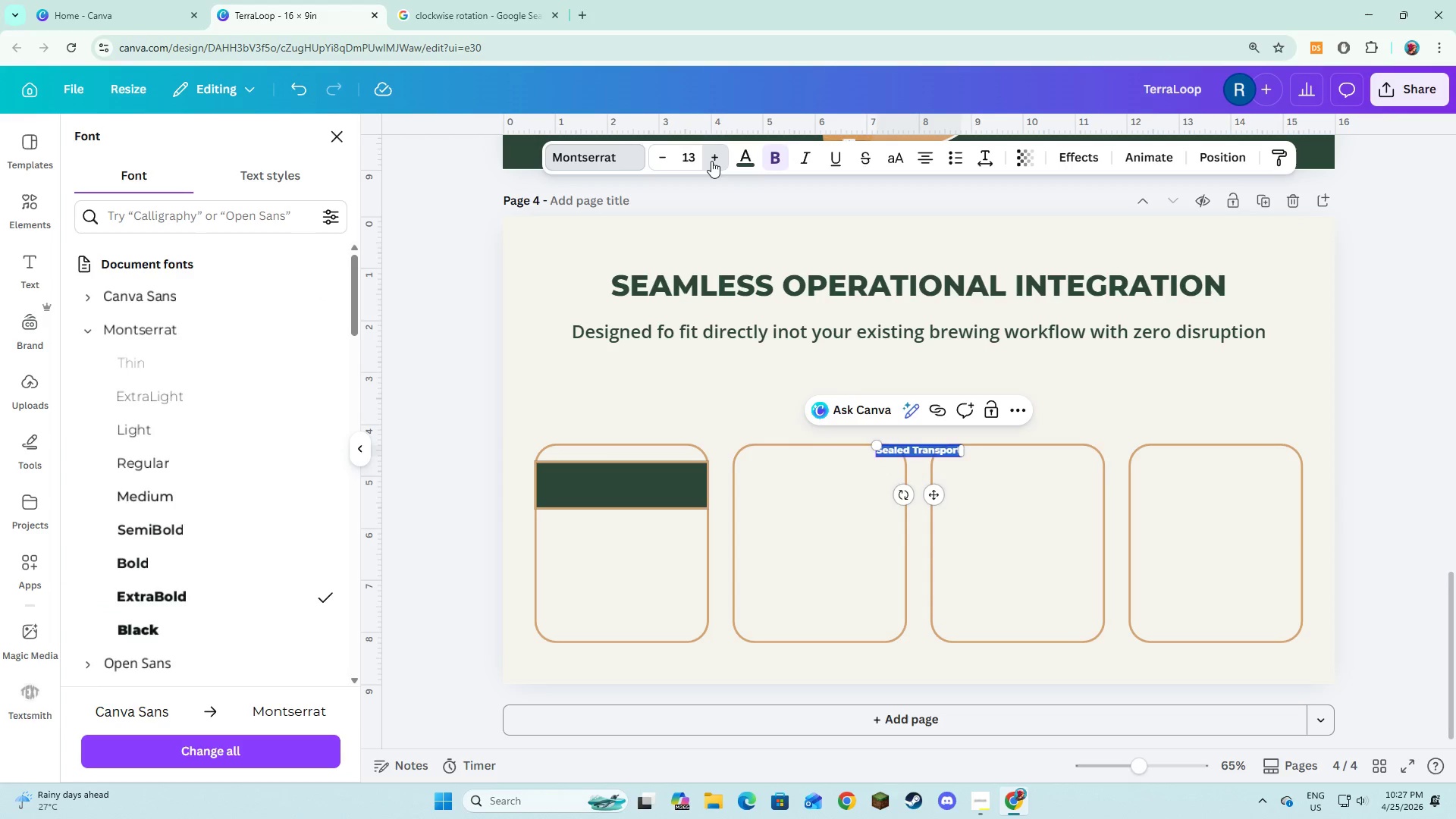 
triple_click([711, 161])
 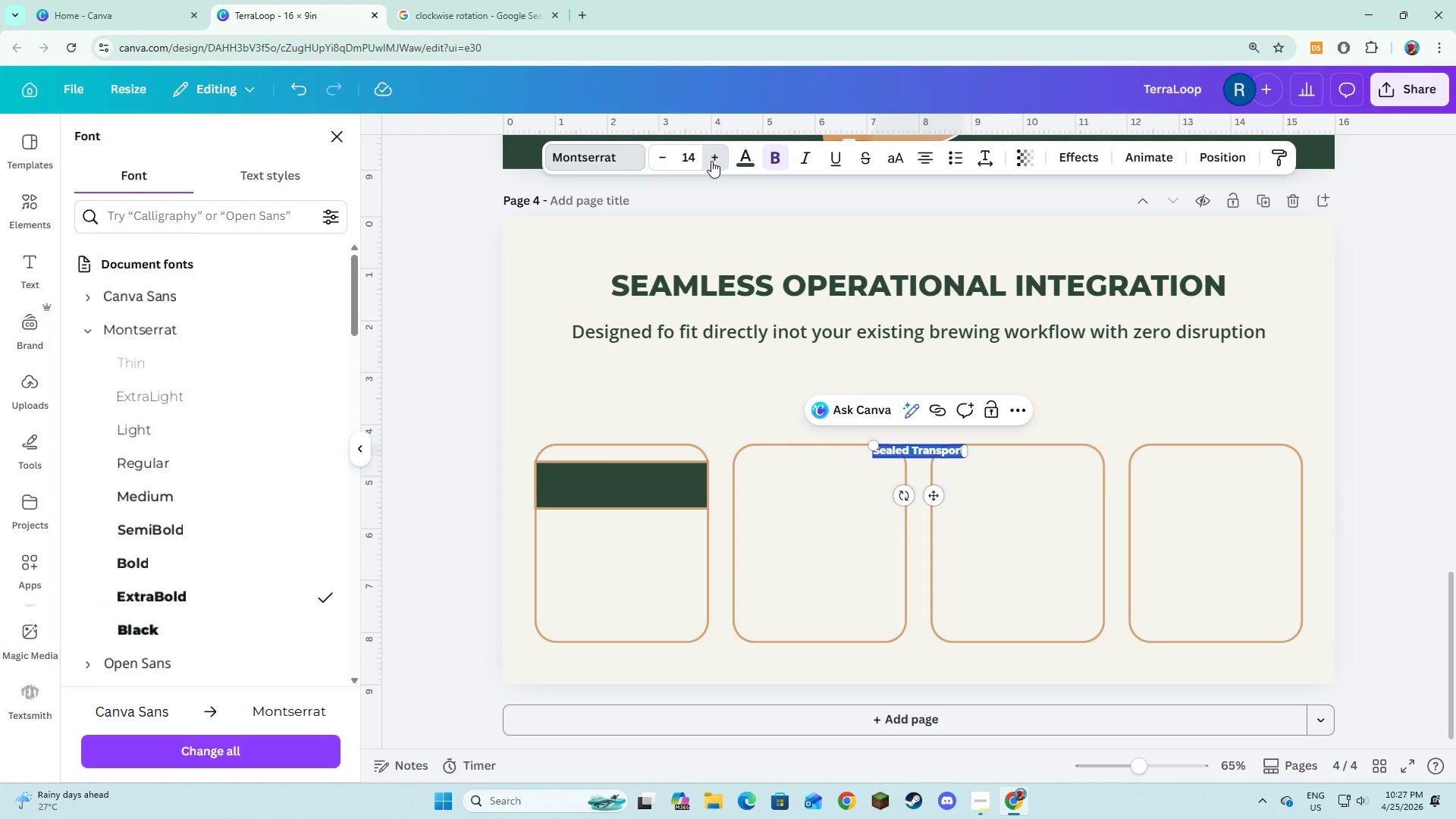 
triple_click([711, 161])
 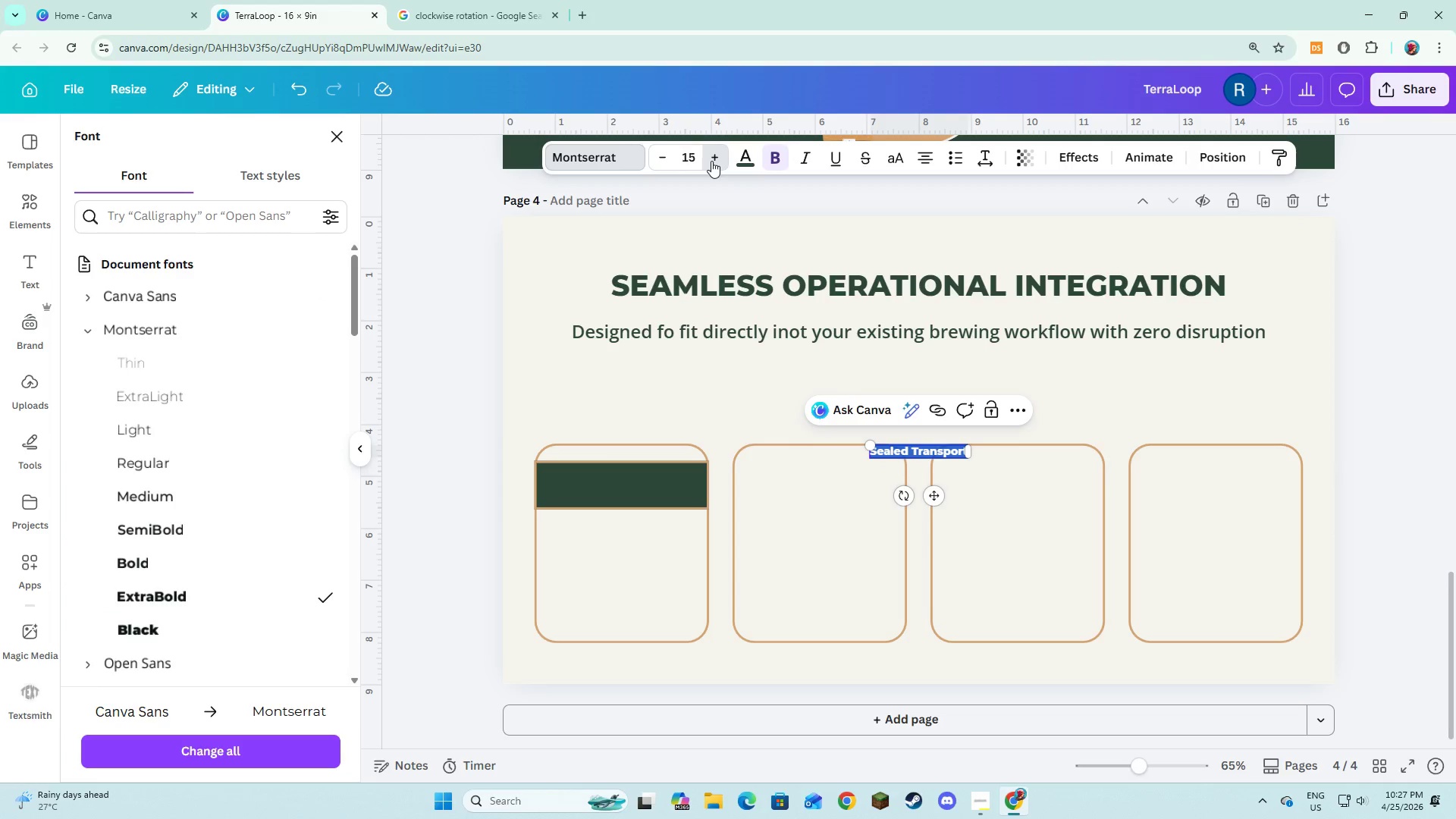 
triple_click([711, 161])
 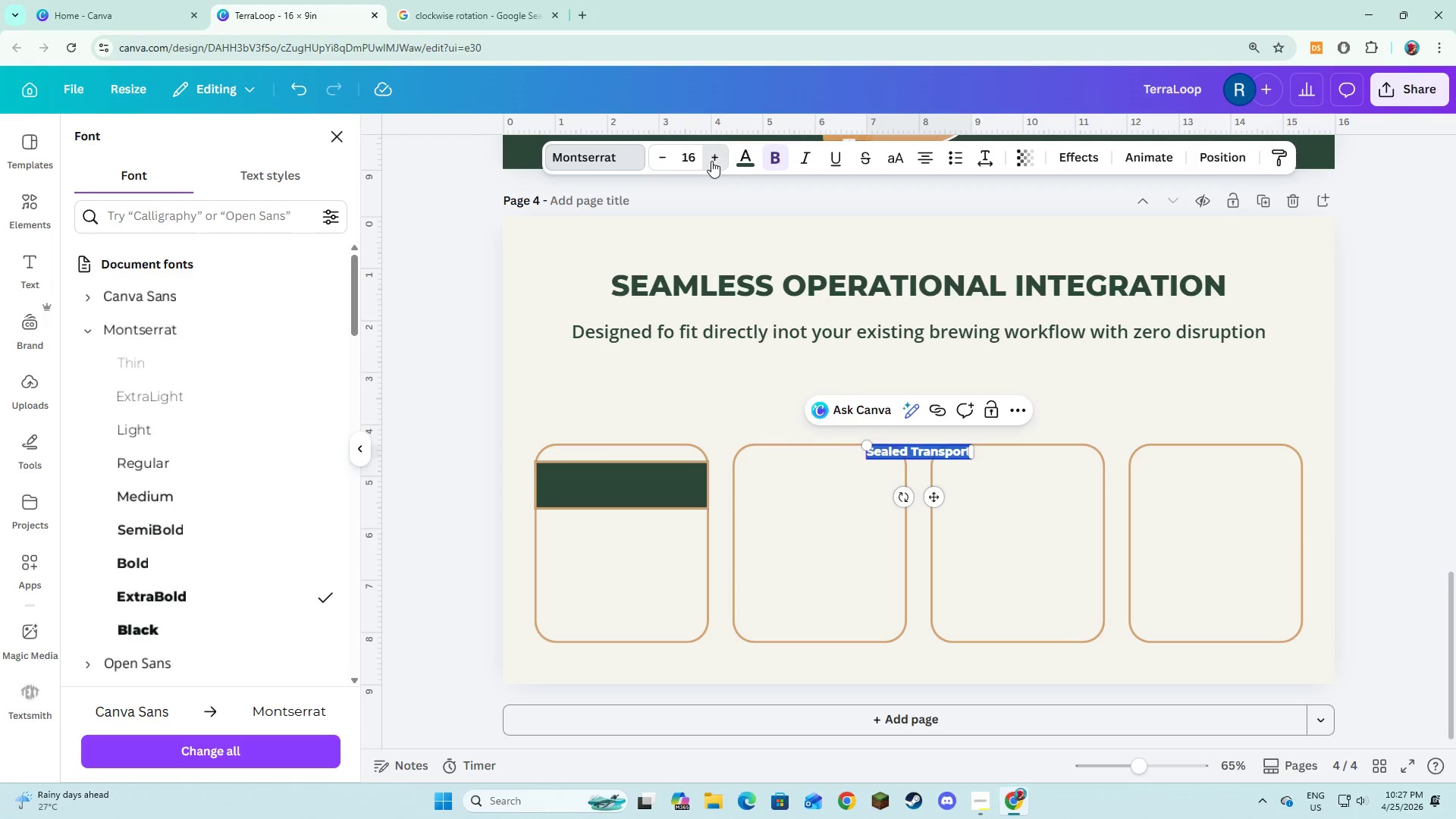 
triple_click([711, 161])
 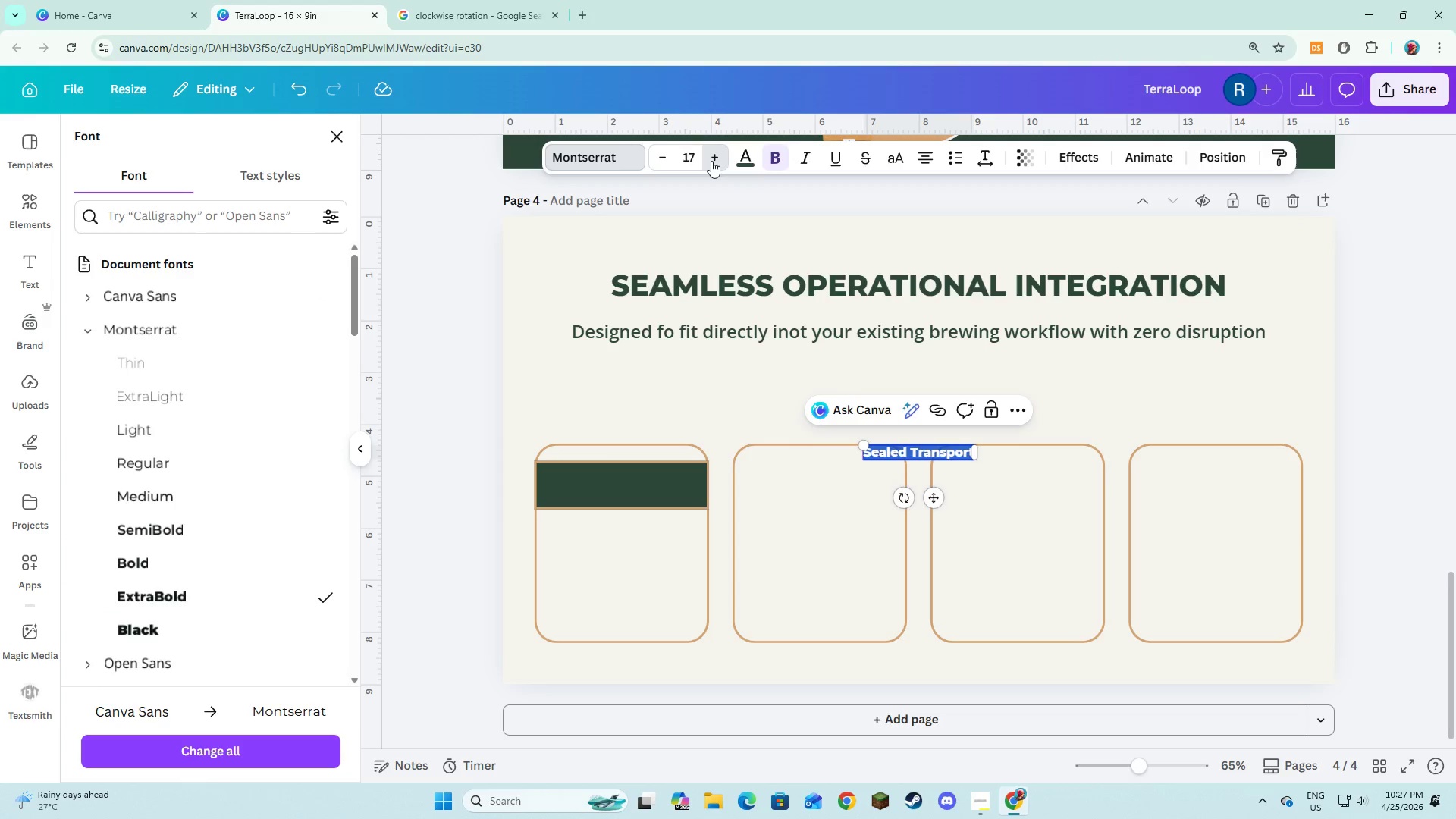 
triple_click([711, 161])
 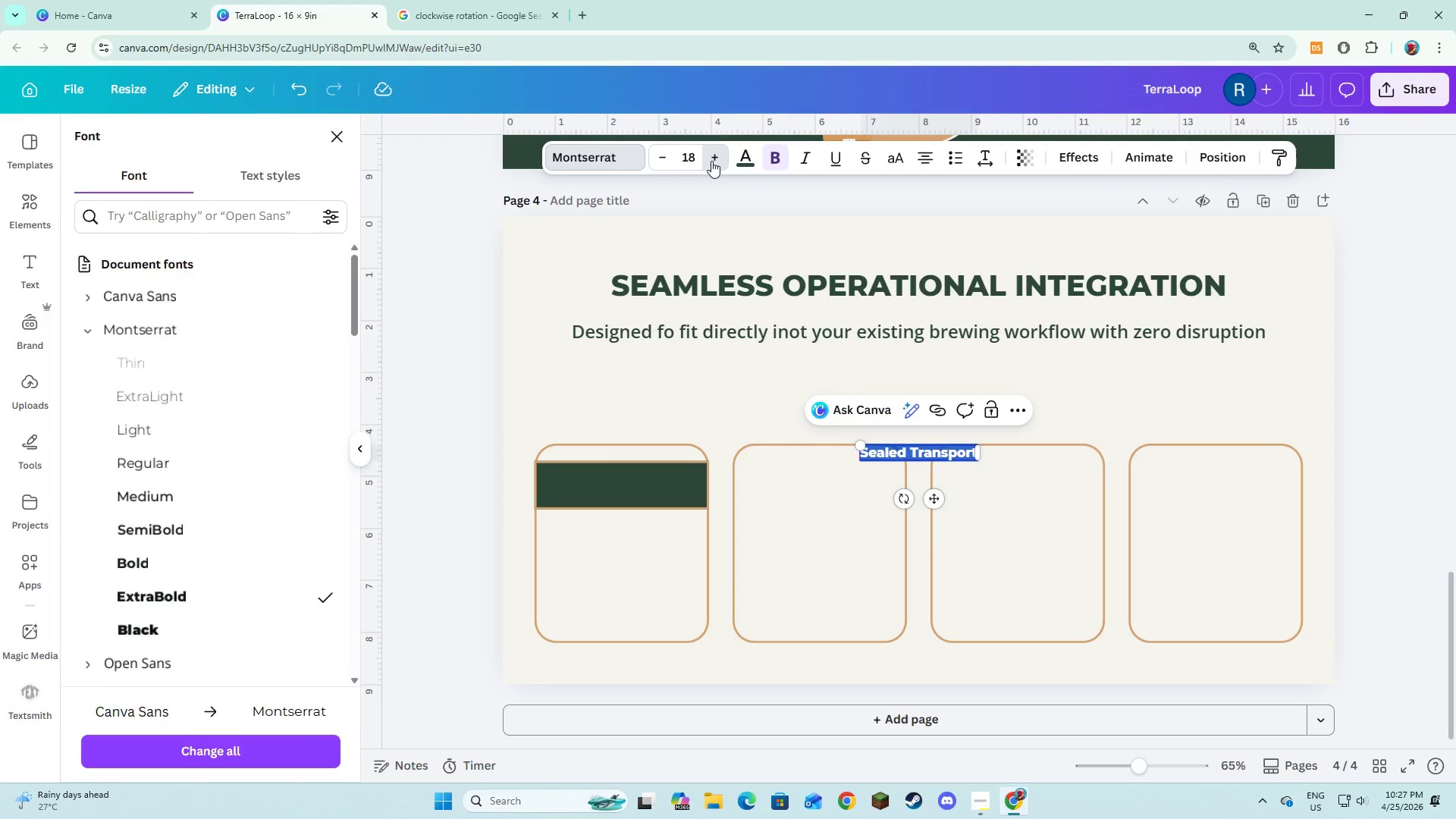 
triple_click([711, 161])
 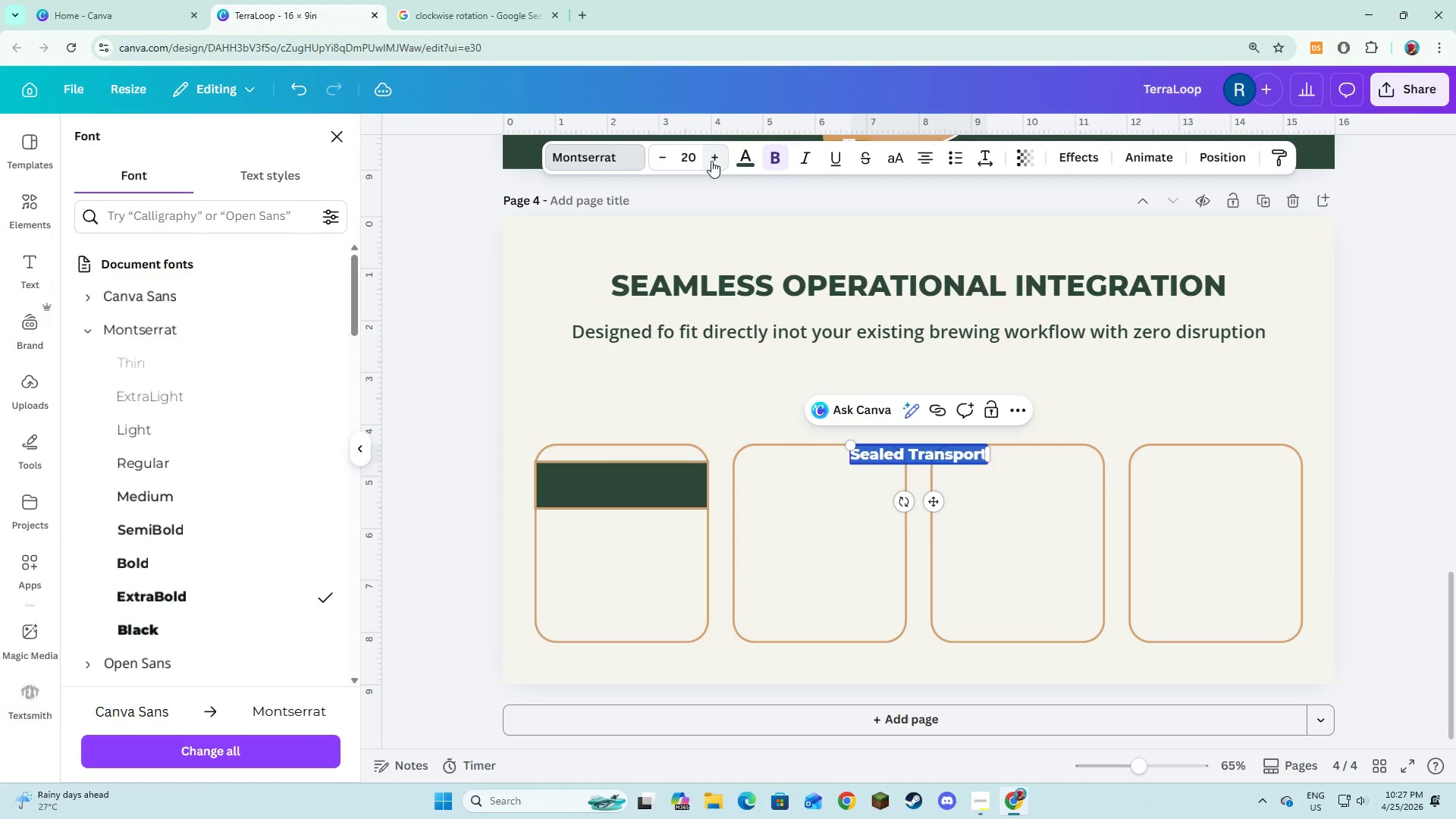 
double_click([711, 161])
 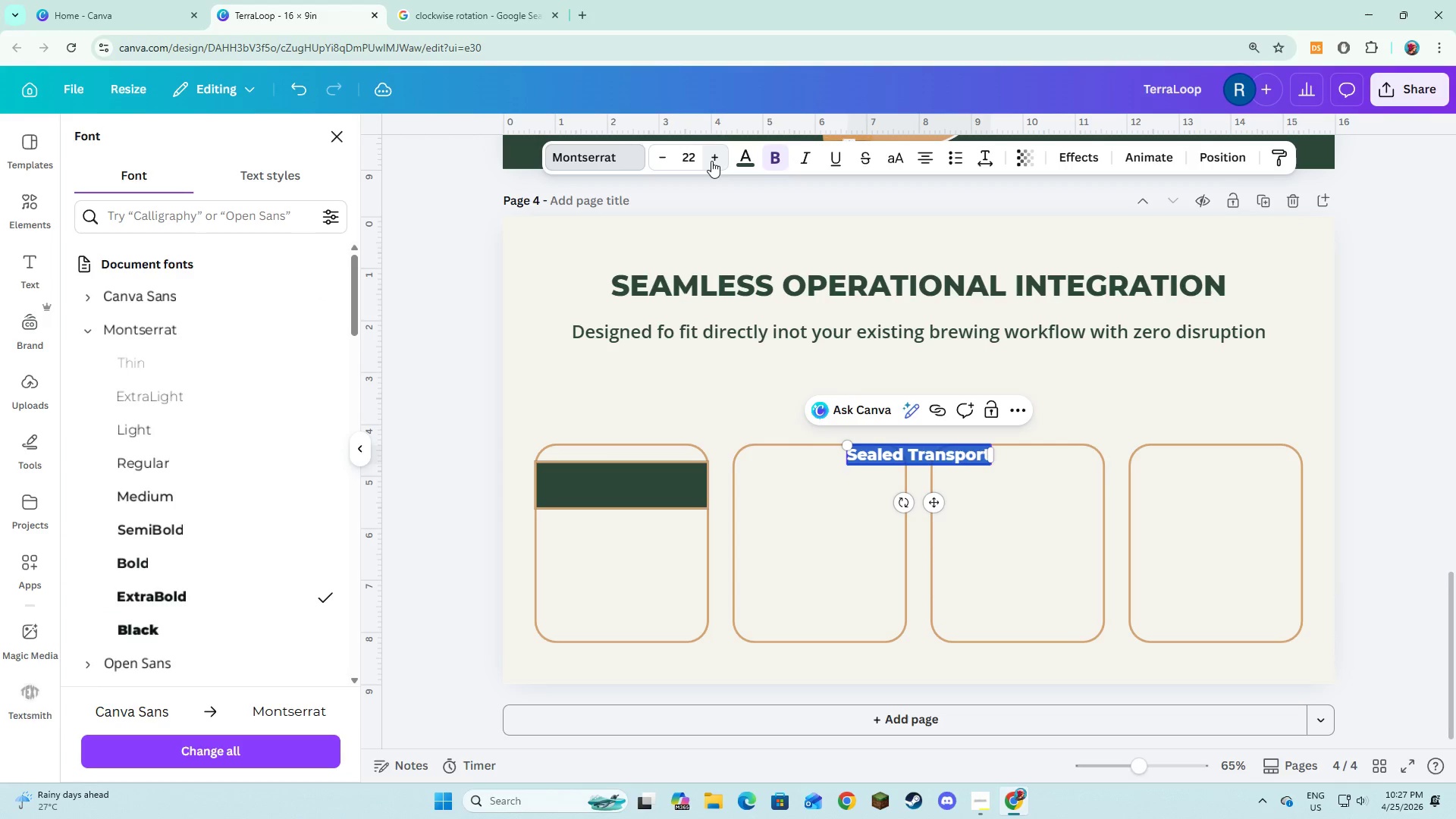 
triple_click([711, 161])
 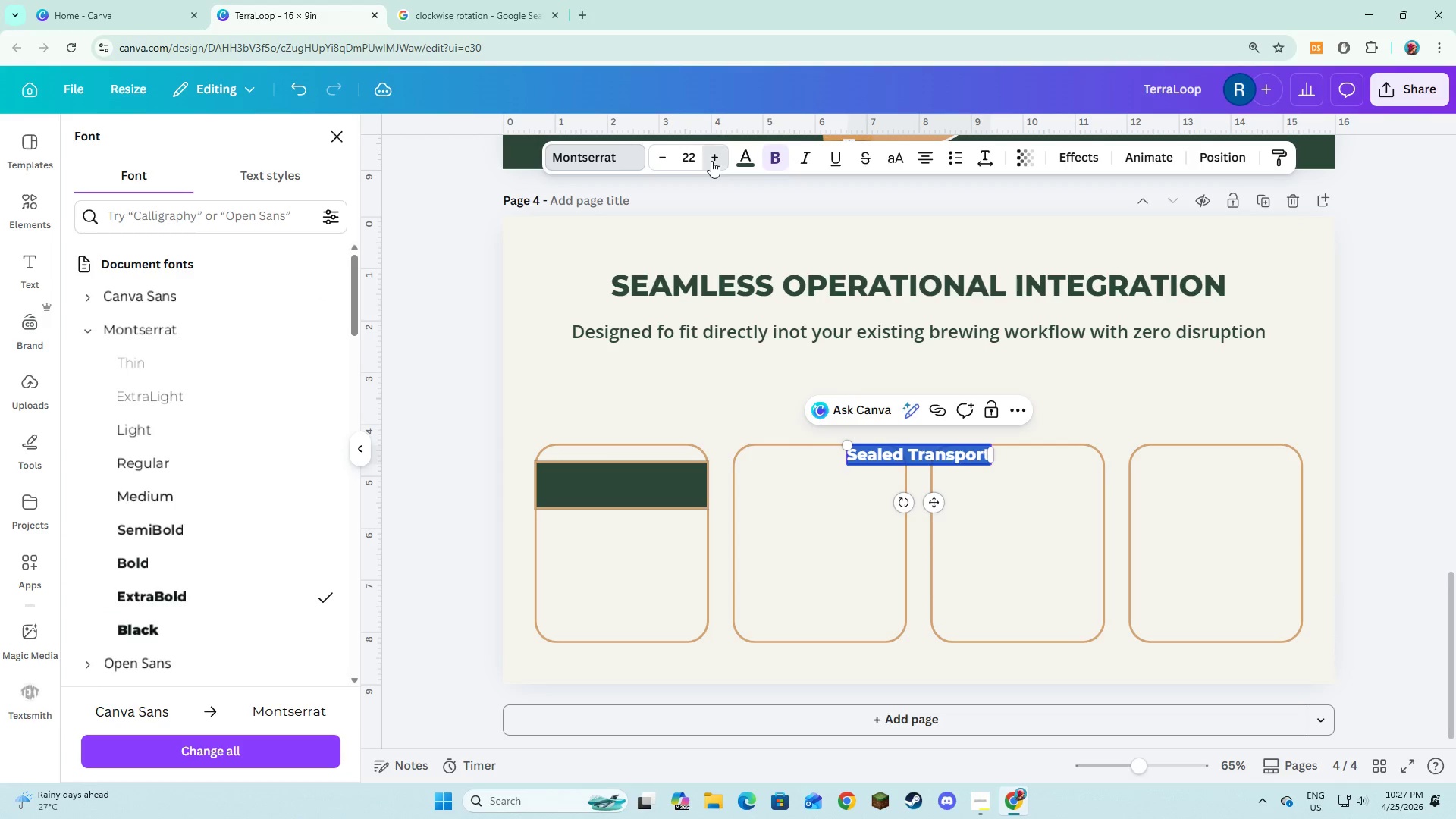 
triple_click([711, 161])
 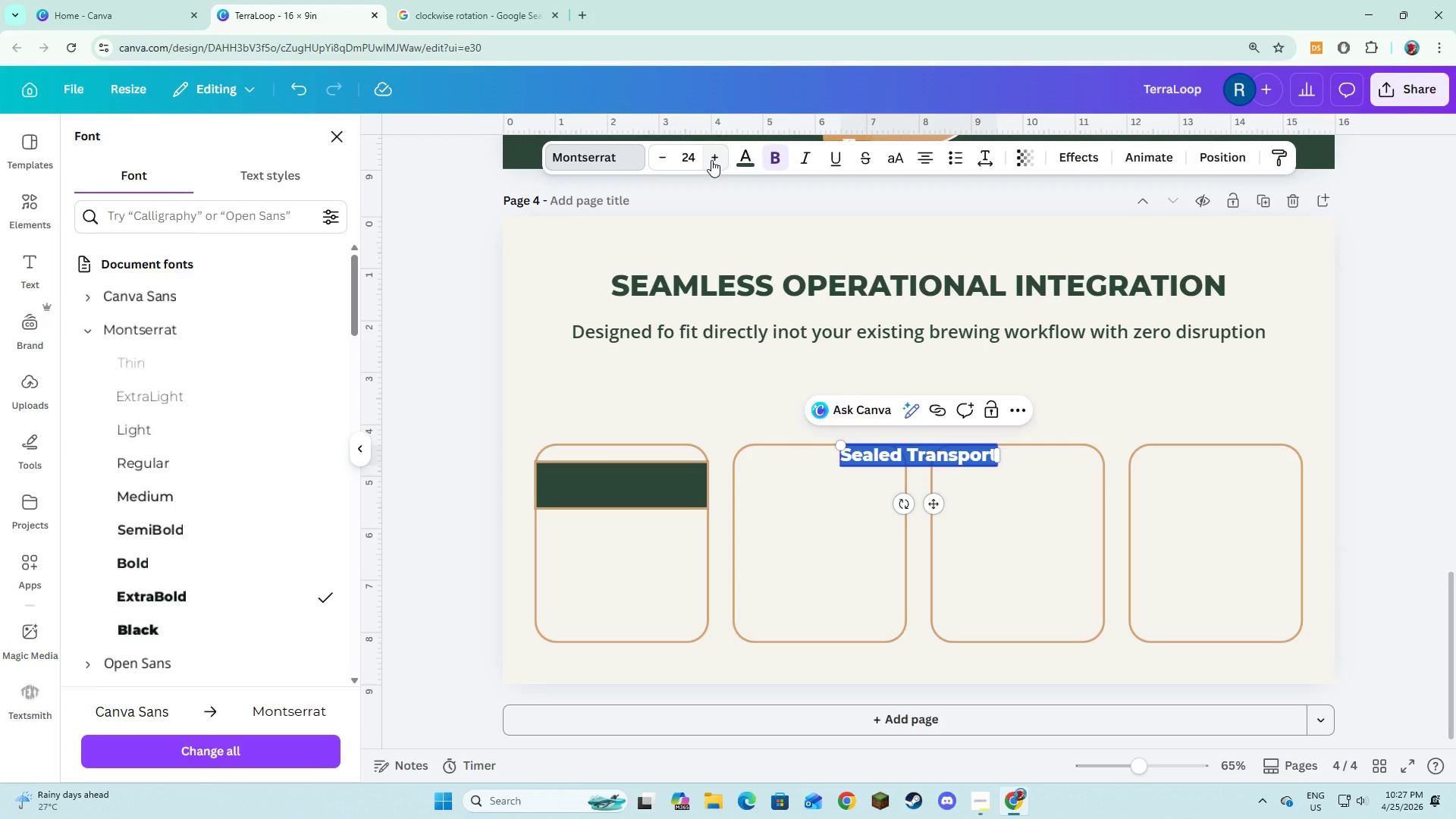 
left_click([711, 160])
 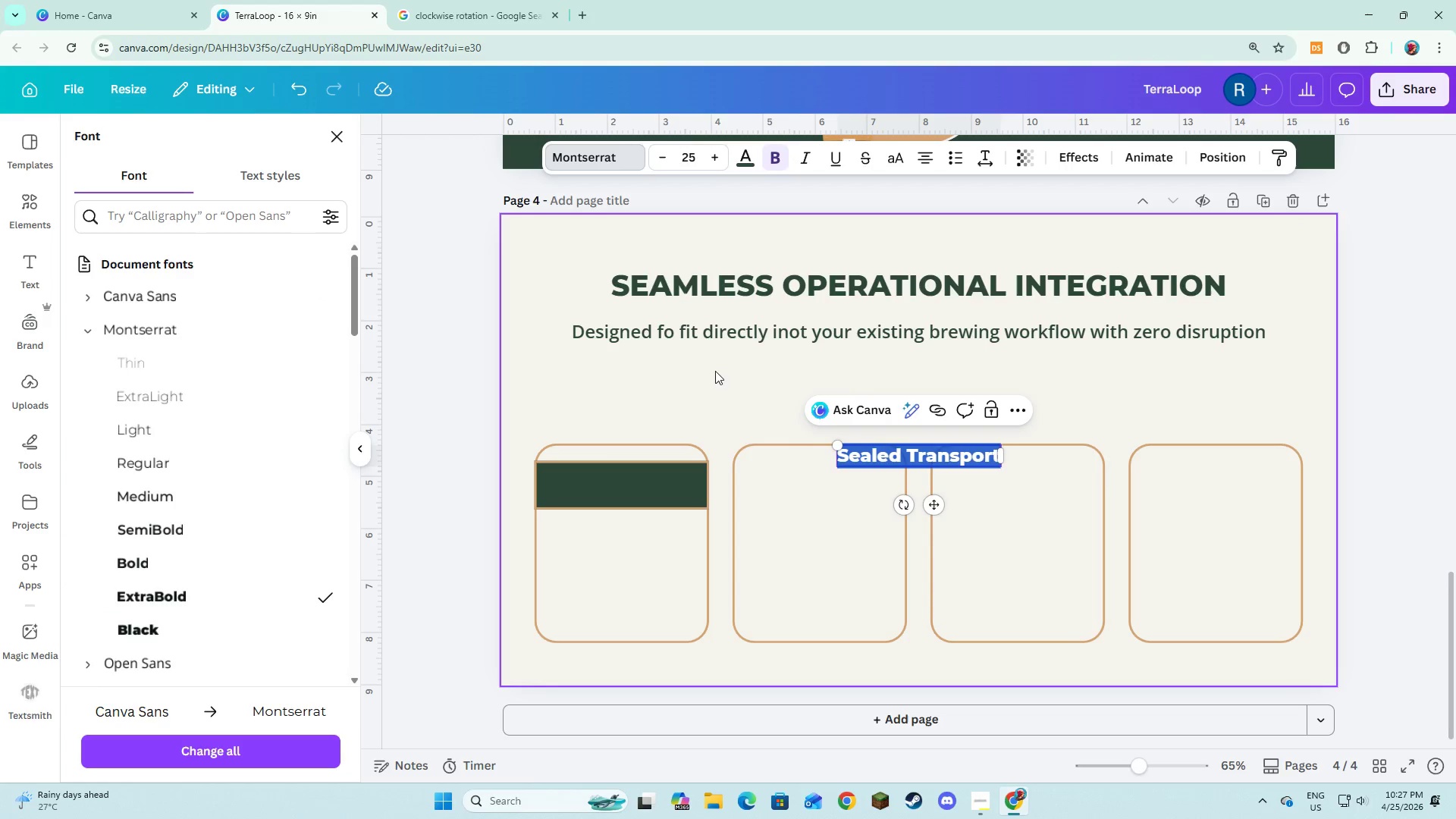 
left_click([717, 375])
 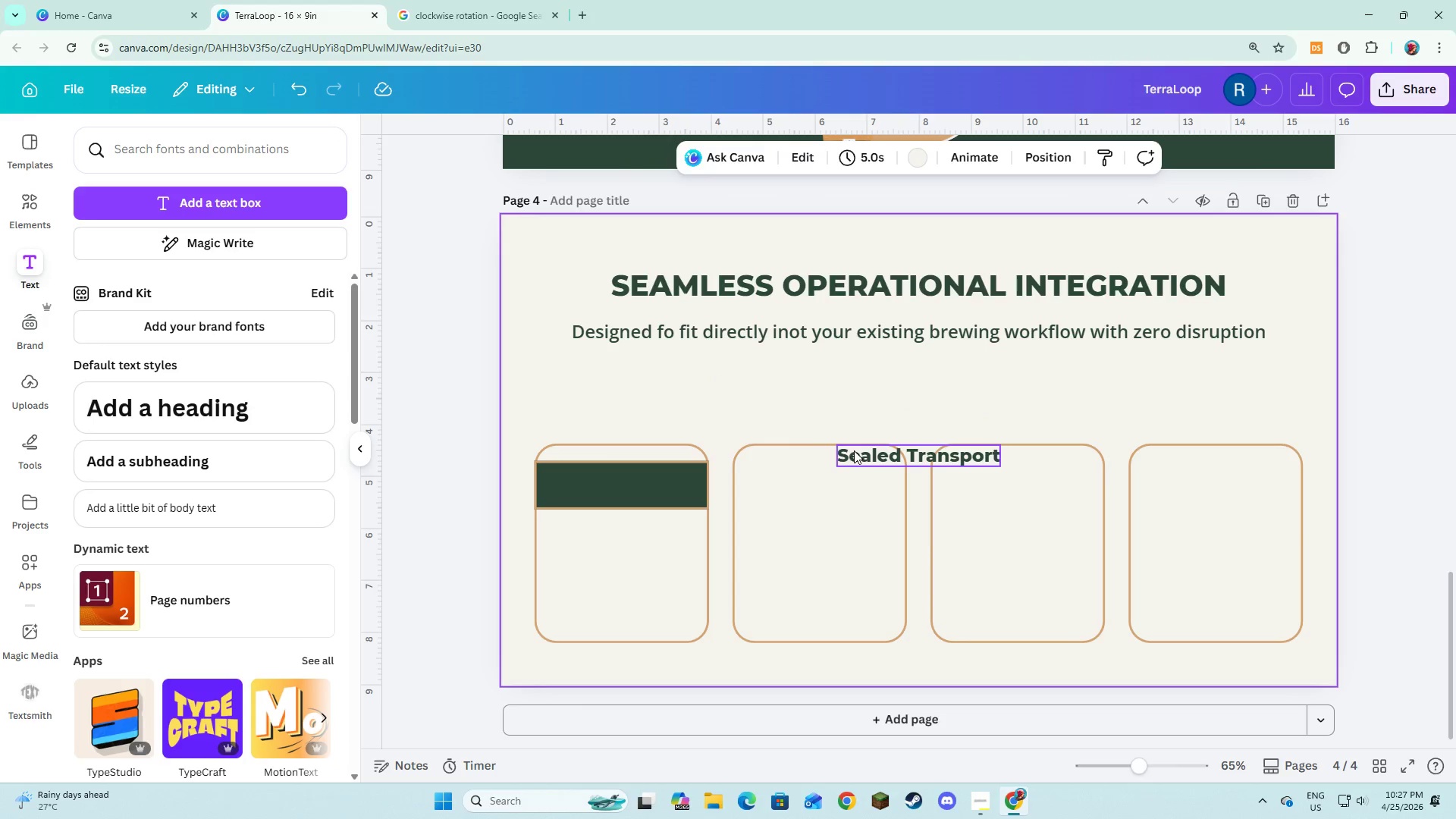 
left_click_drag(start_coordinate=[855, 450], to_coordinate=[558, 477])
 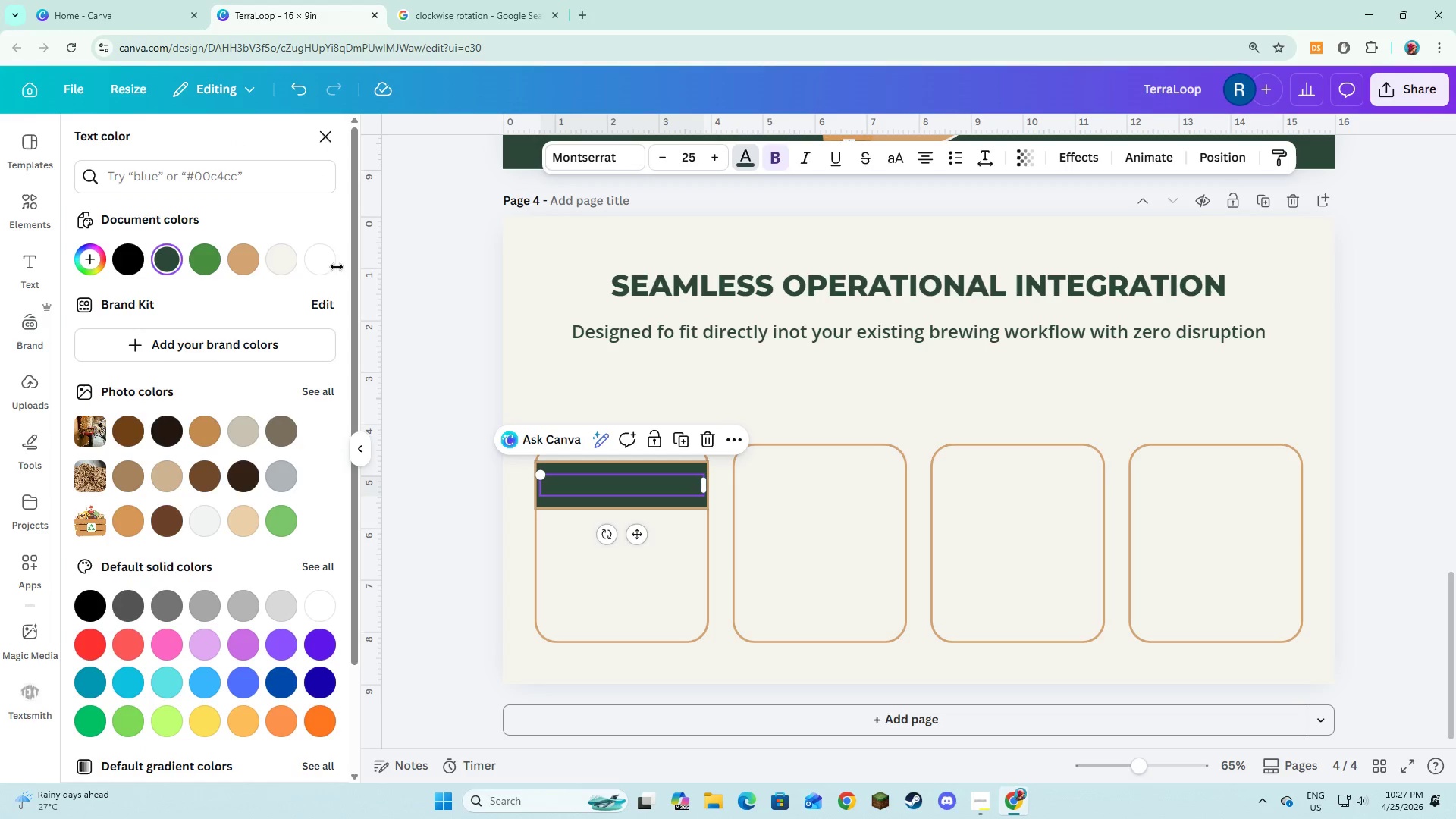 
left_click([271, 263])
 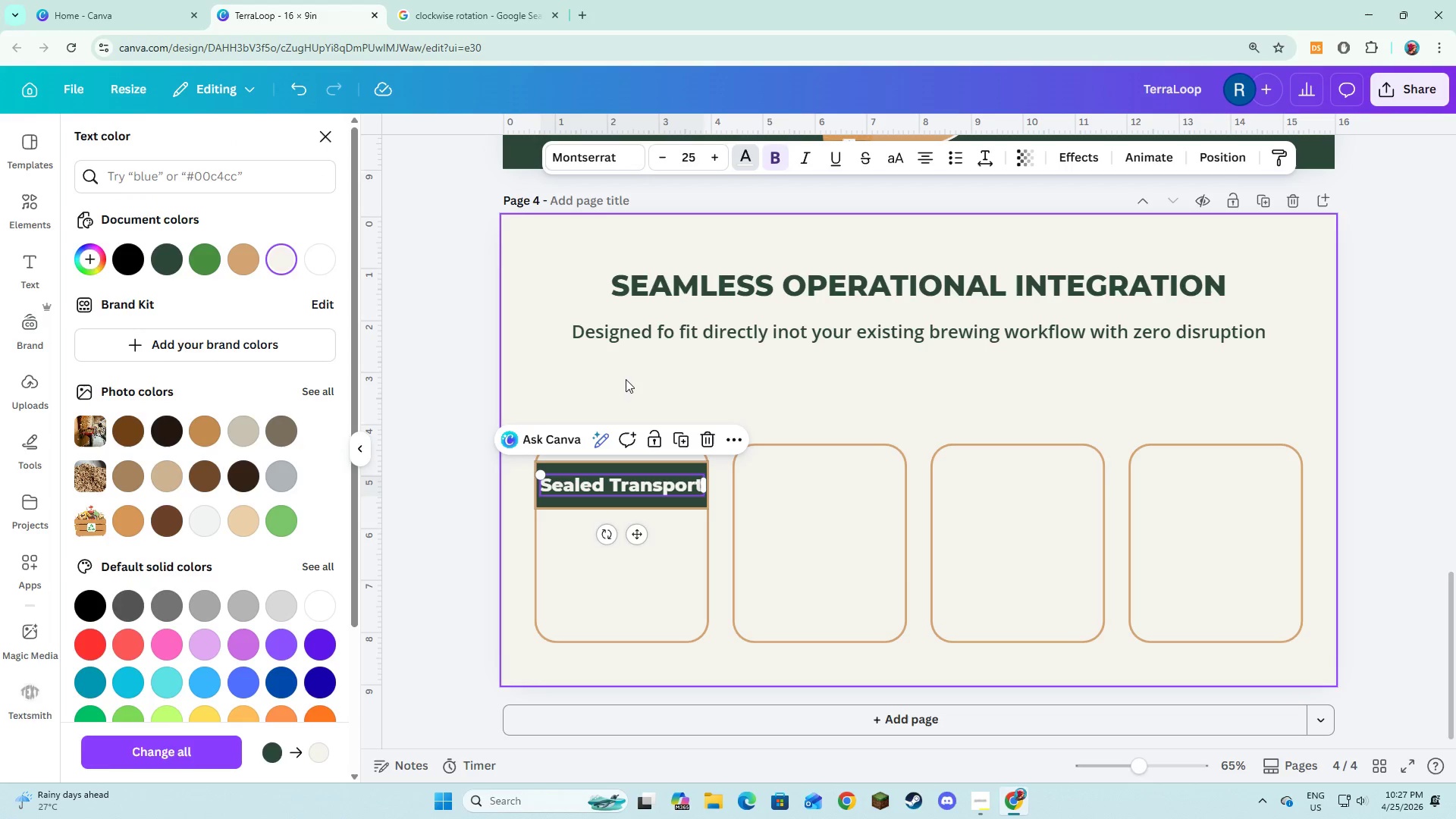 
left_click([620, 381])
 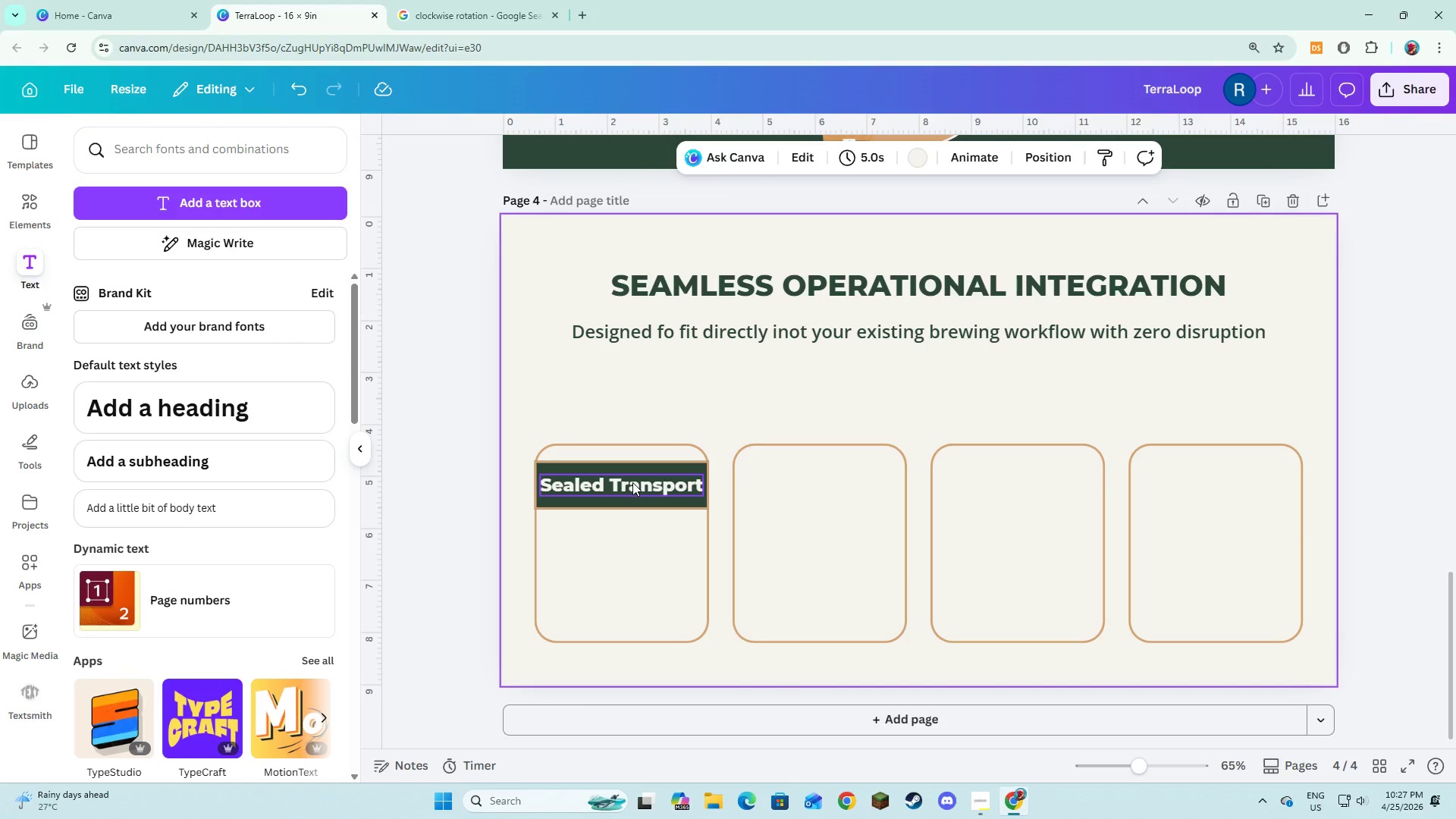 
left_click([632, 466])
 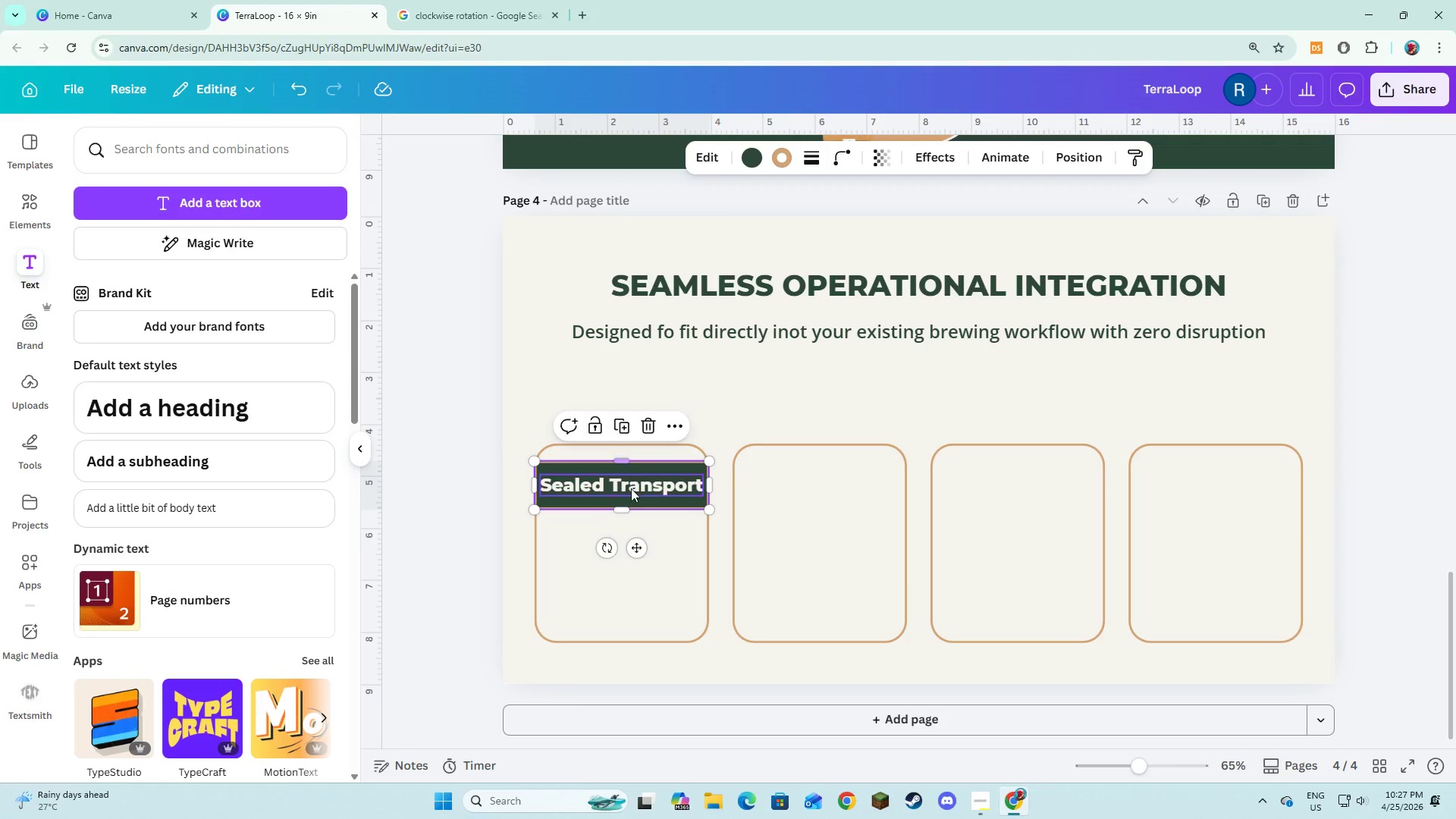 
hold_key(key=ShiftLeft, duration=0.62)
left_click([629, 493])
 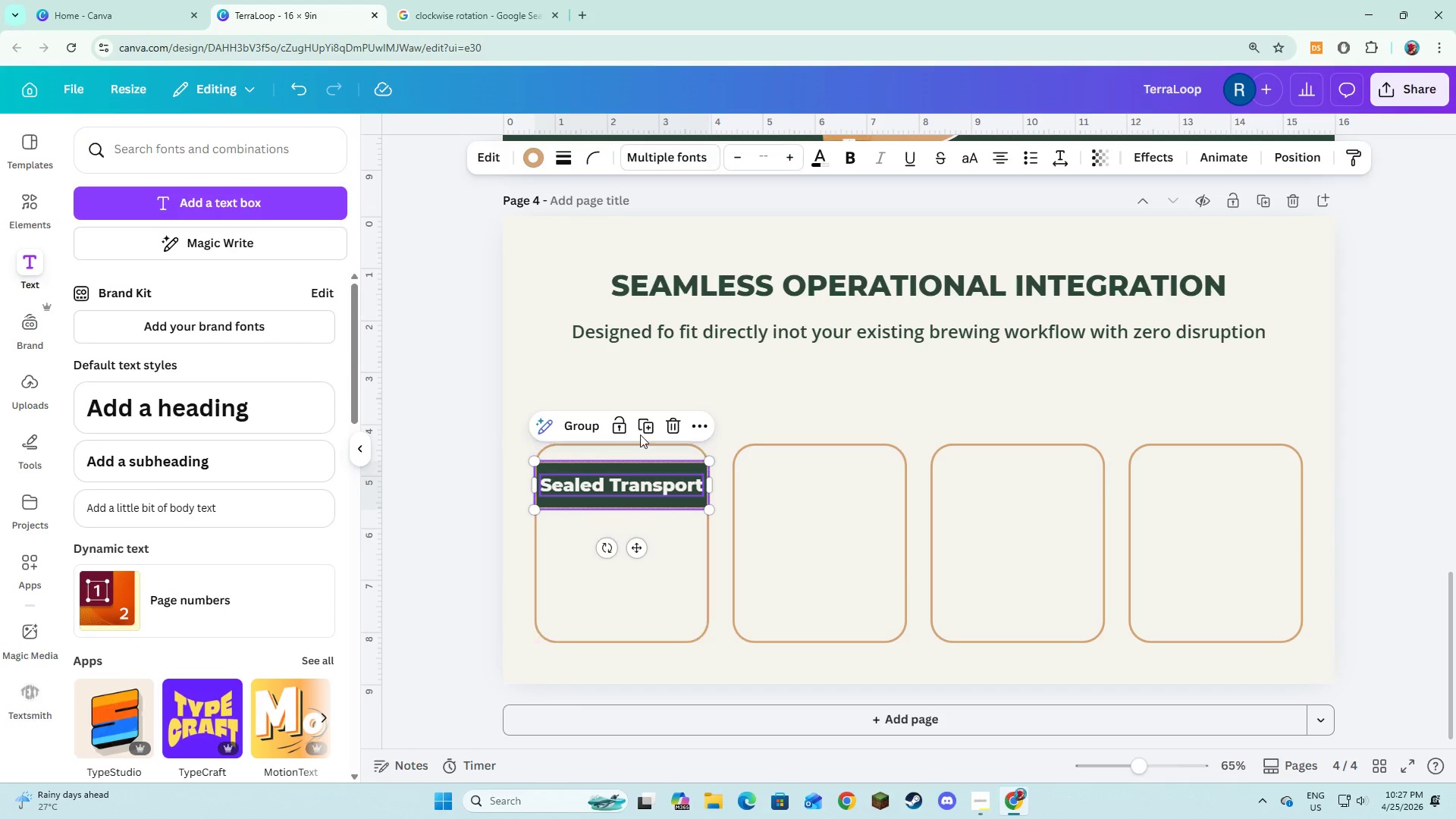 
left_click([642, 431])
 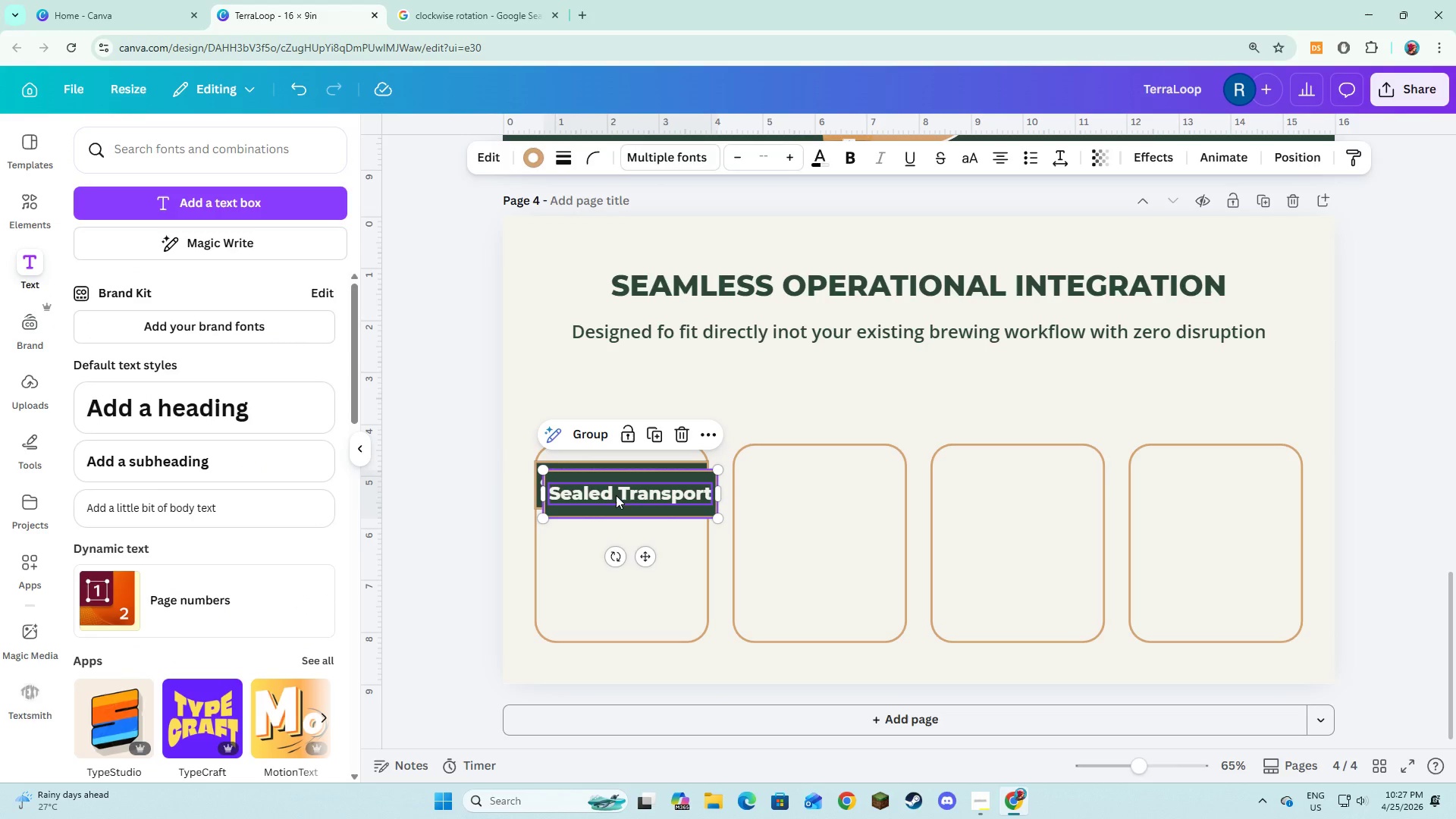 
left_click_drag(start_coordinate=[616, 495], to_coordinate=[809, 486])
 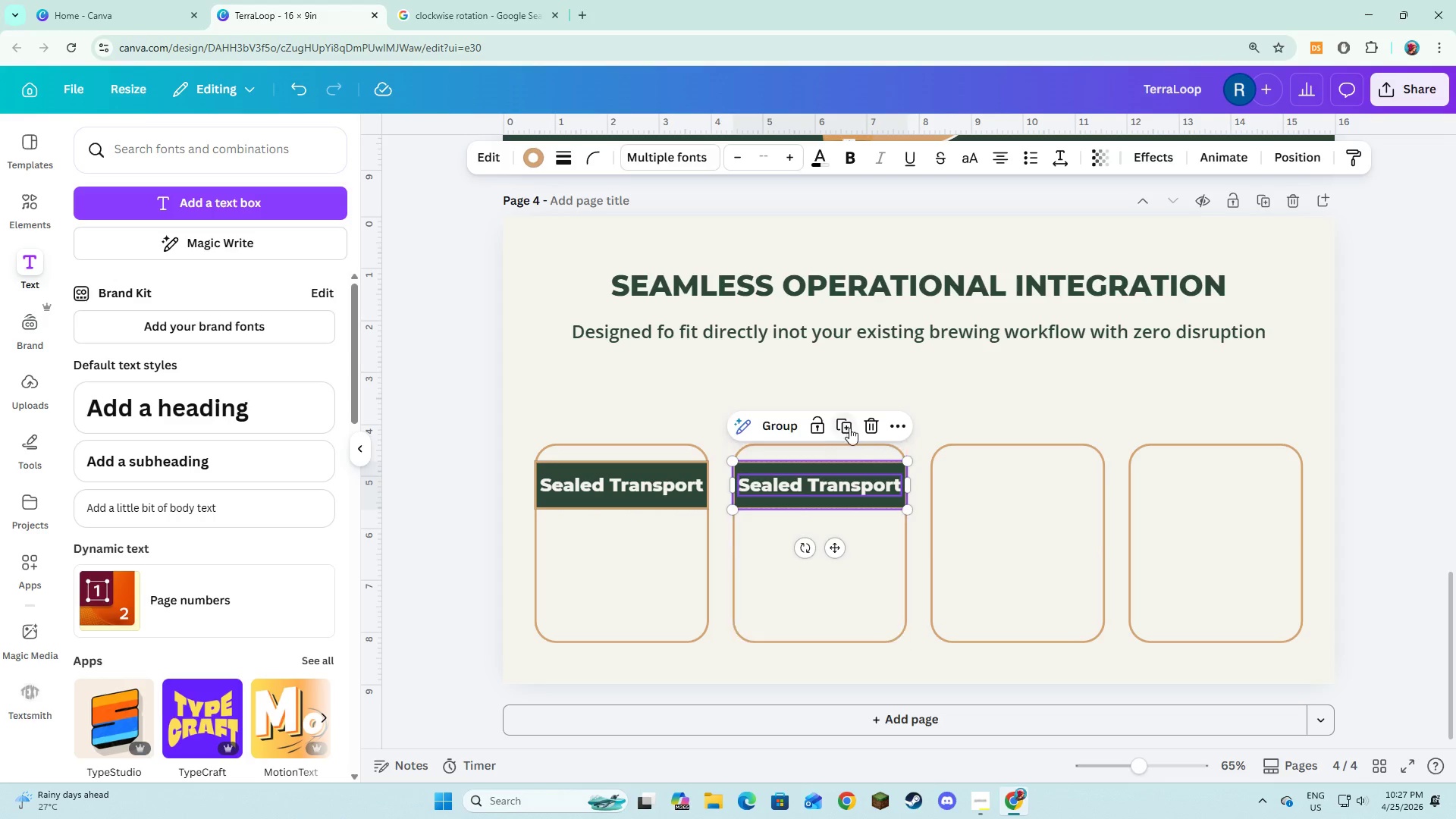 
left_click([850, 426])
 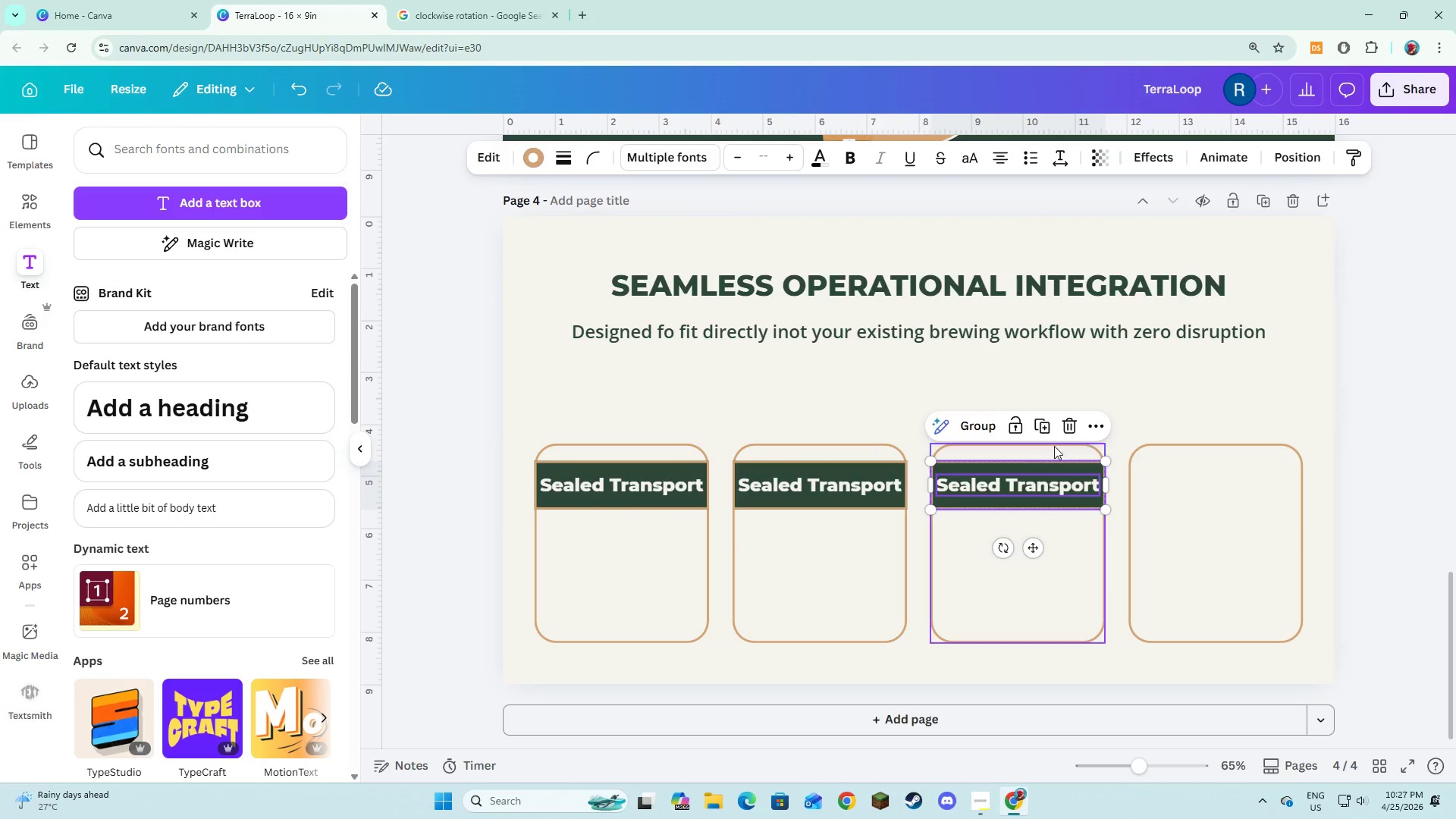 
left_click([1050, 422])
 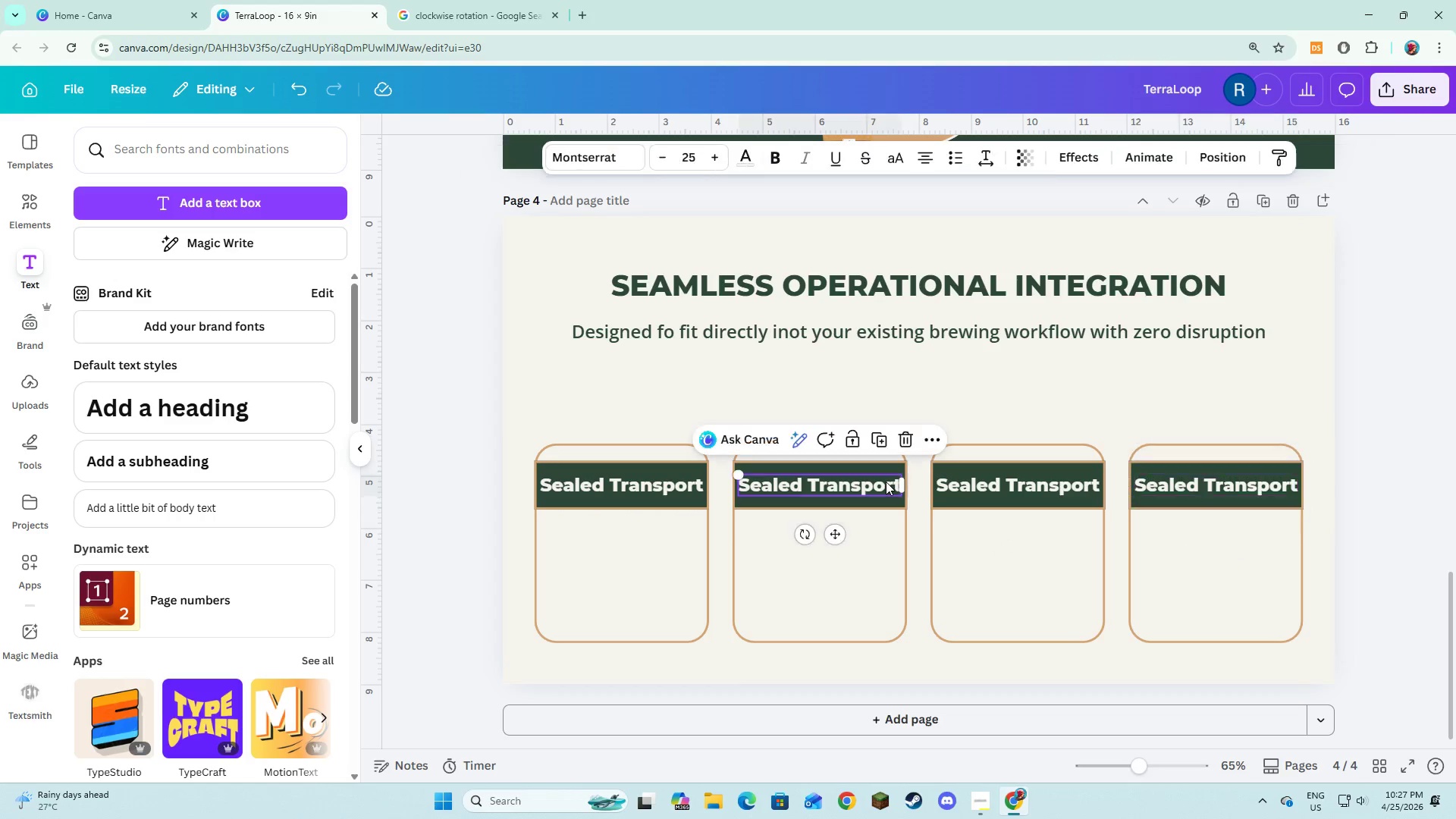 
double_click([886, 482])
 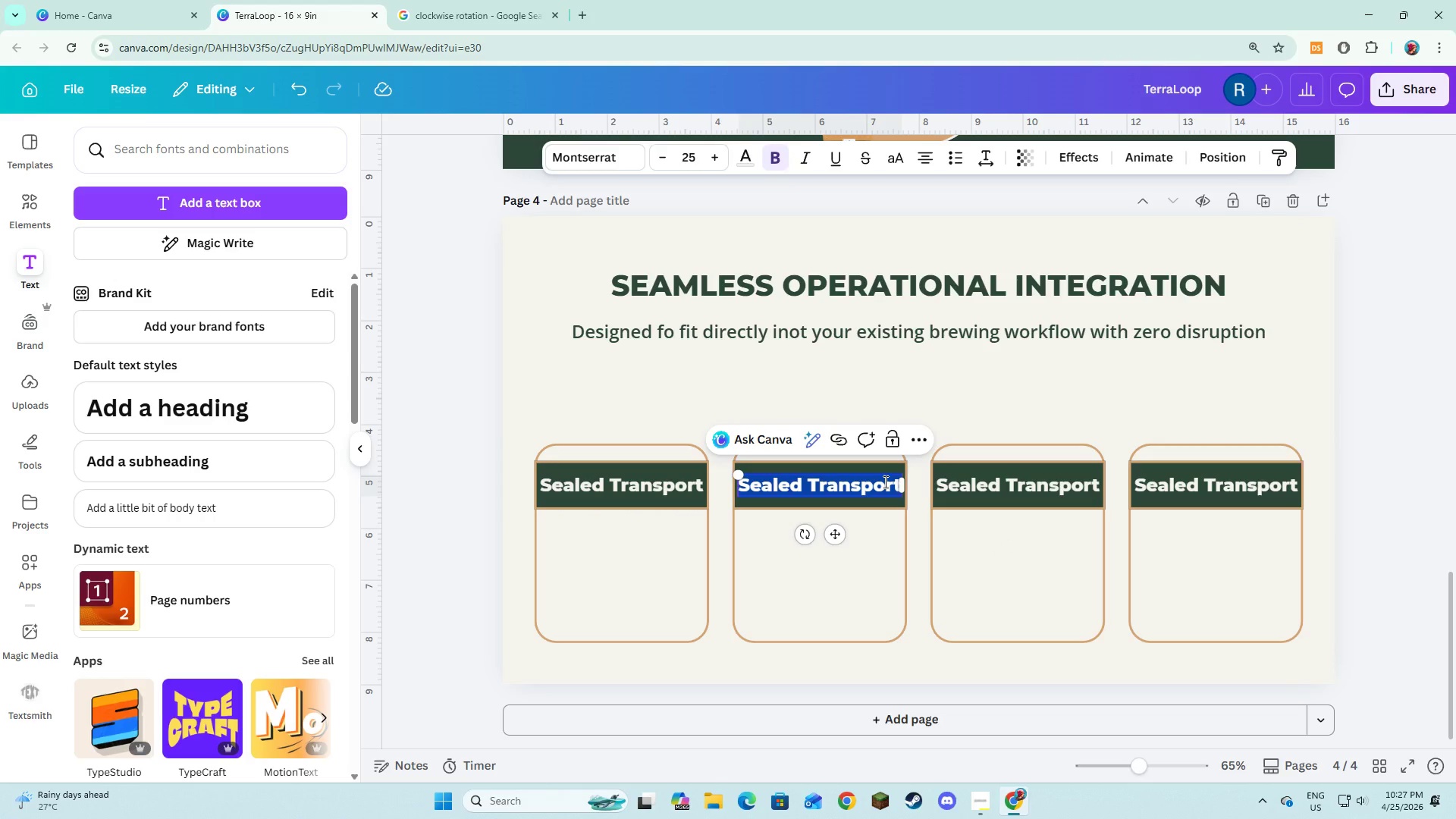 
type(Sealed Transpo)
 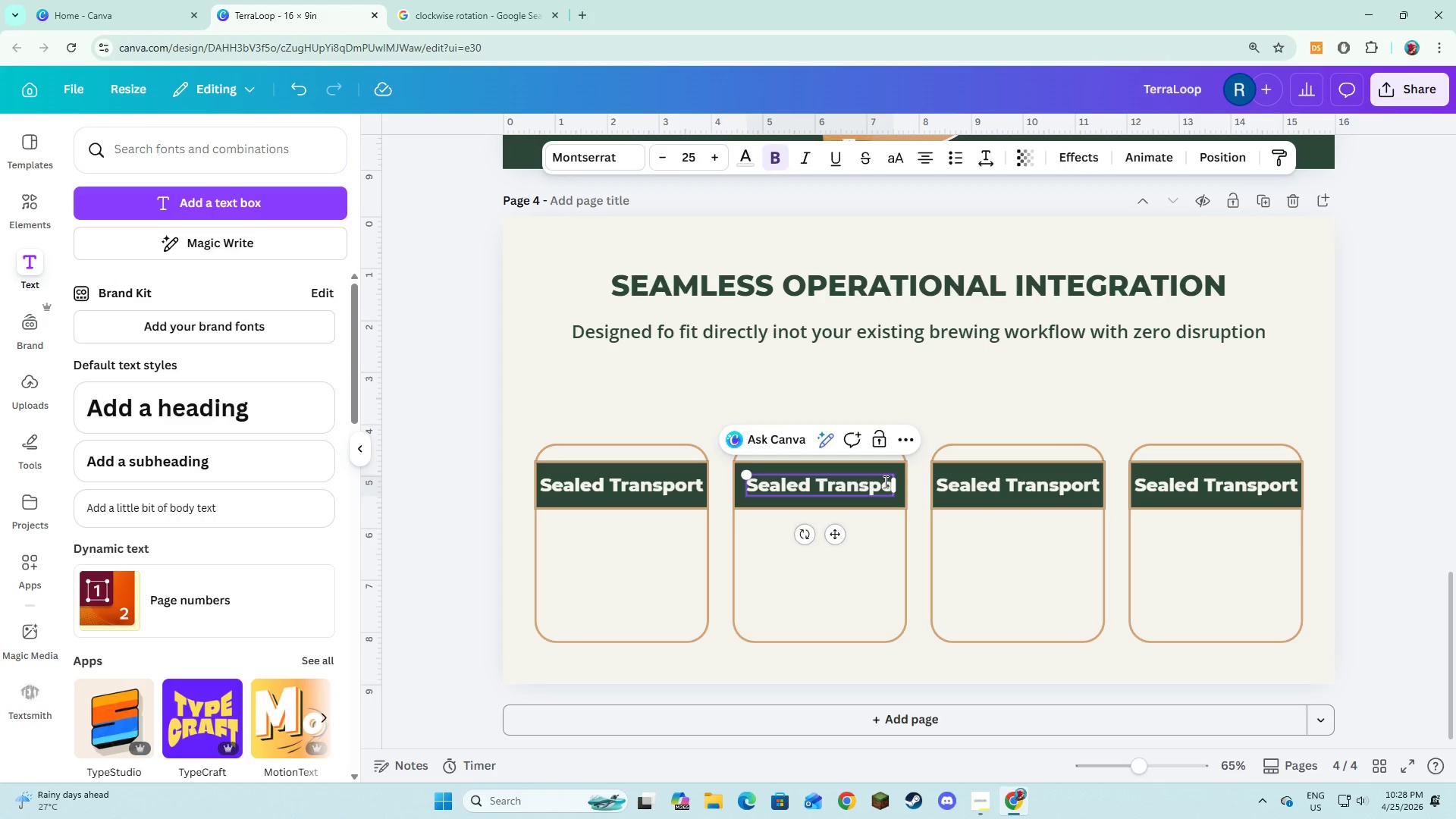 
key(Control+Z)
 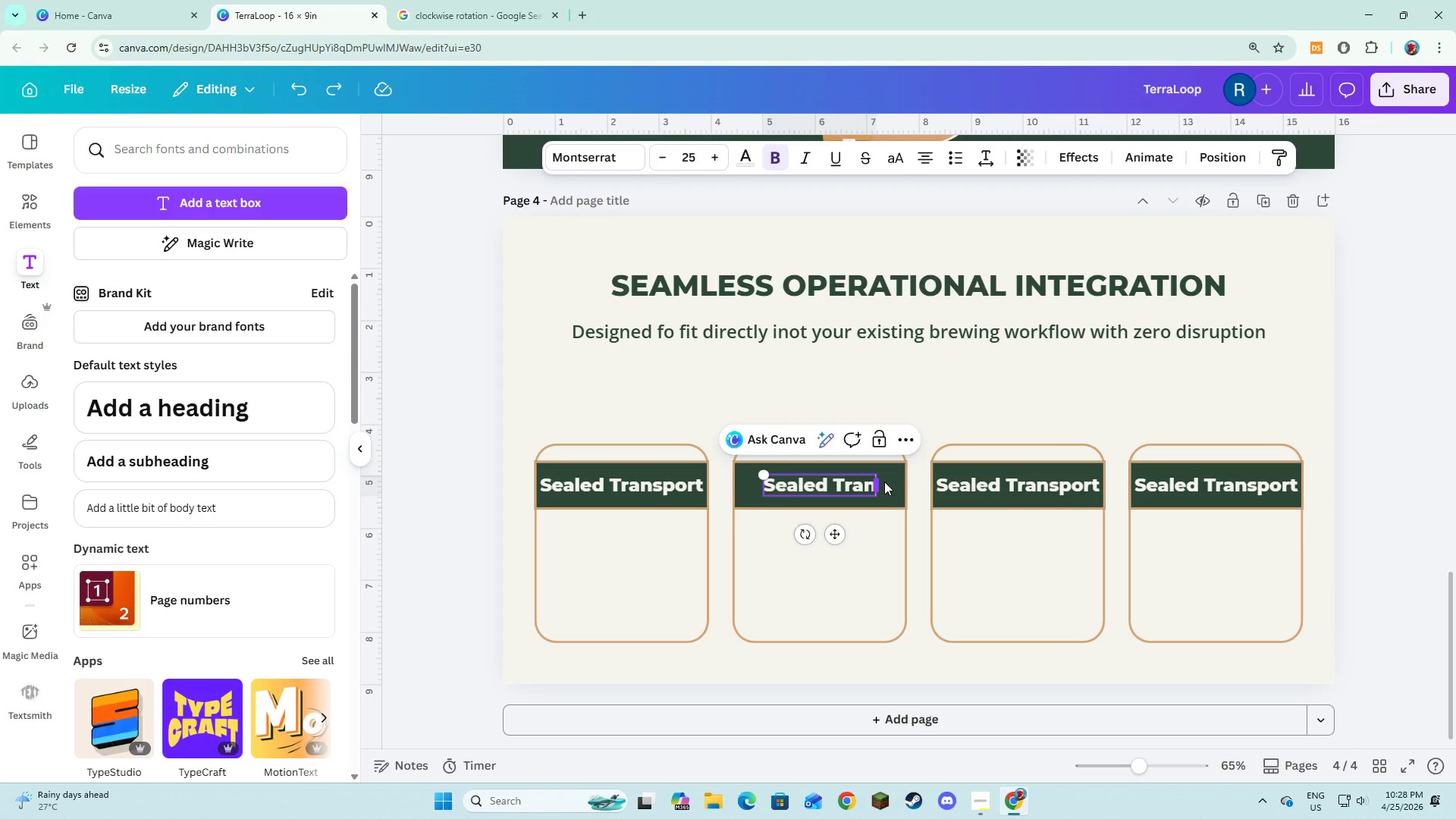 
key(Control+Z)
 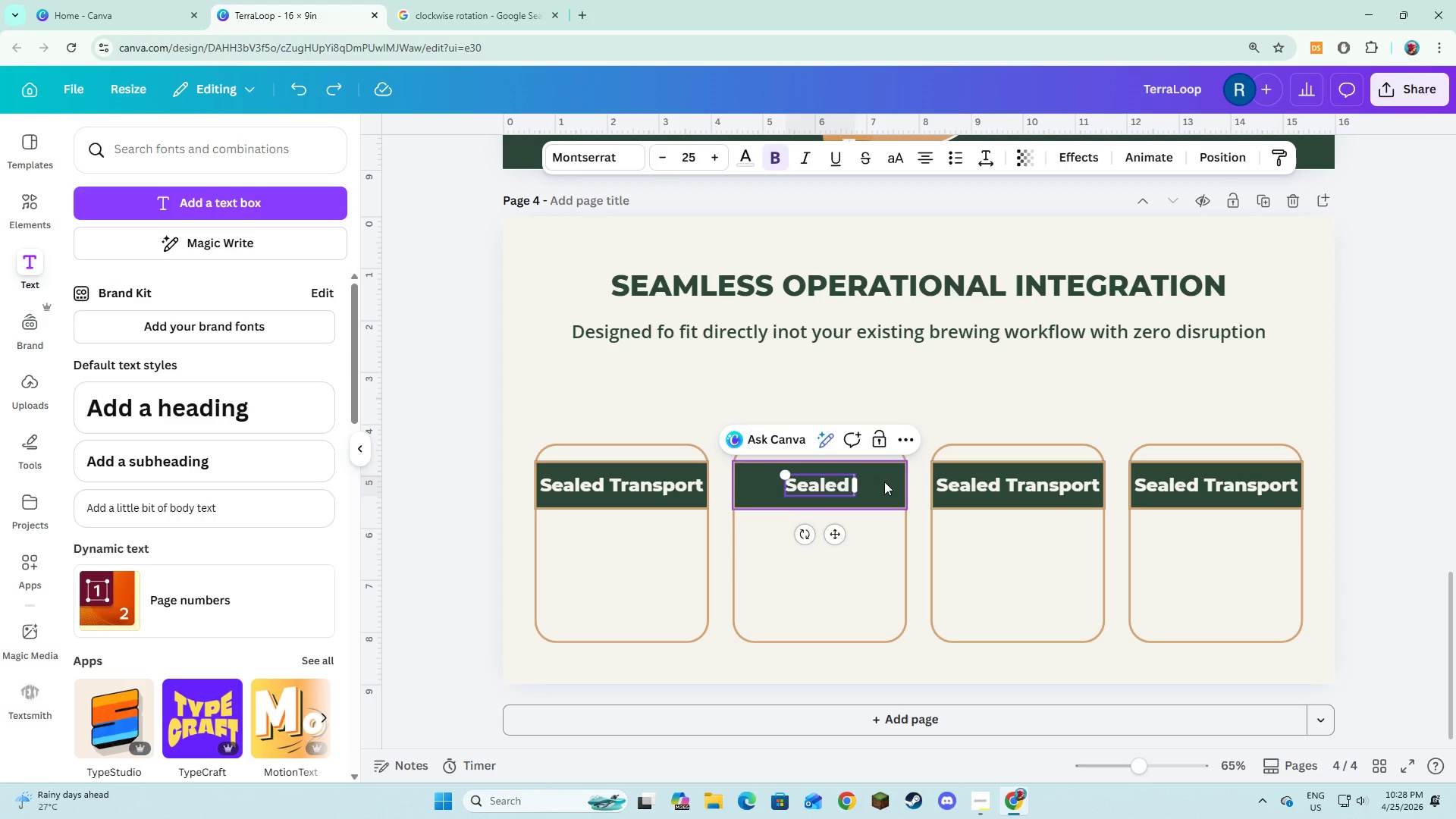 
key(Control+Z)
 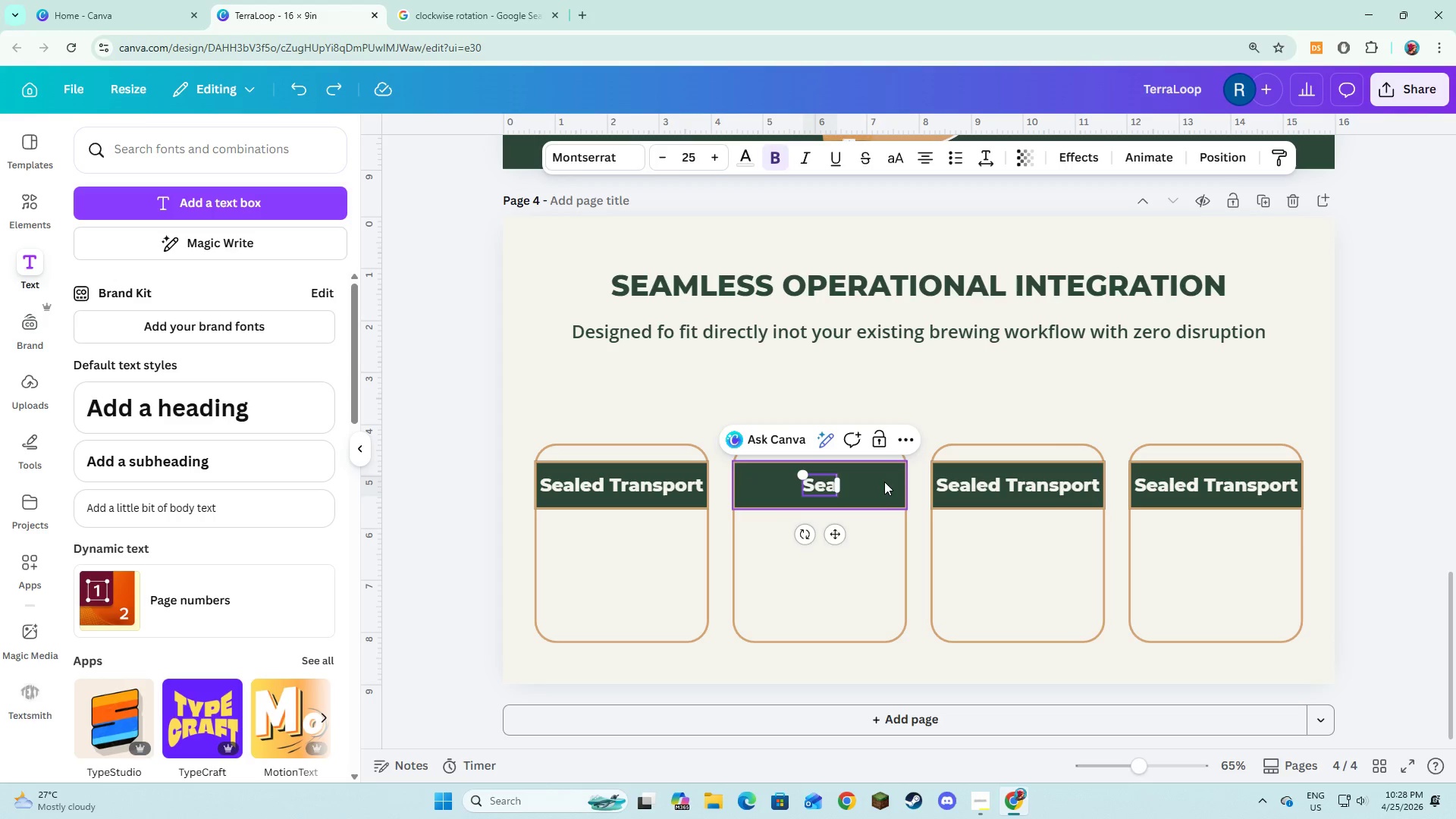 
key(Control+Z)
 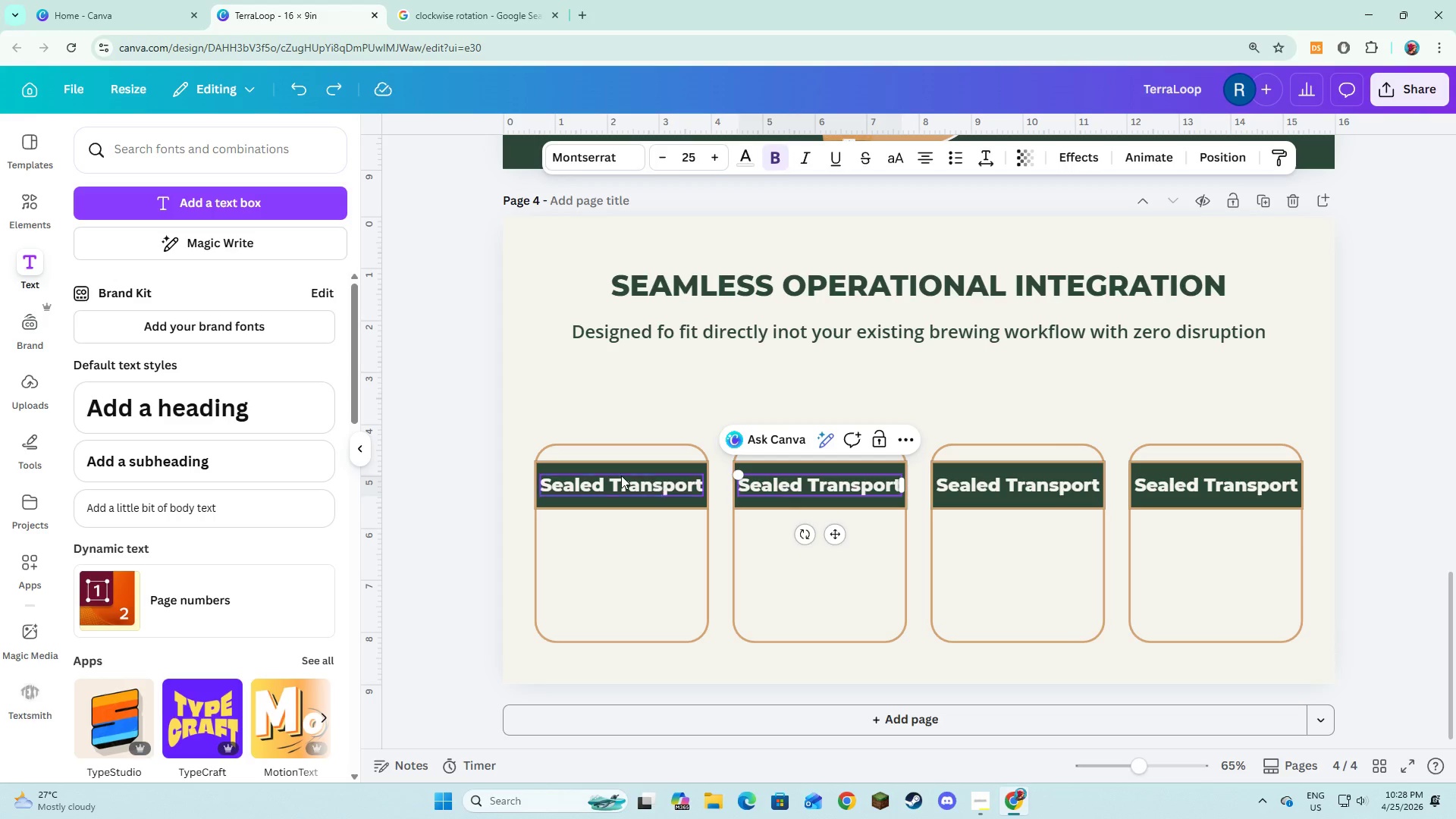 
left_click([621, 475])
 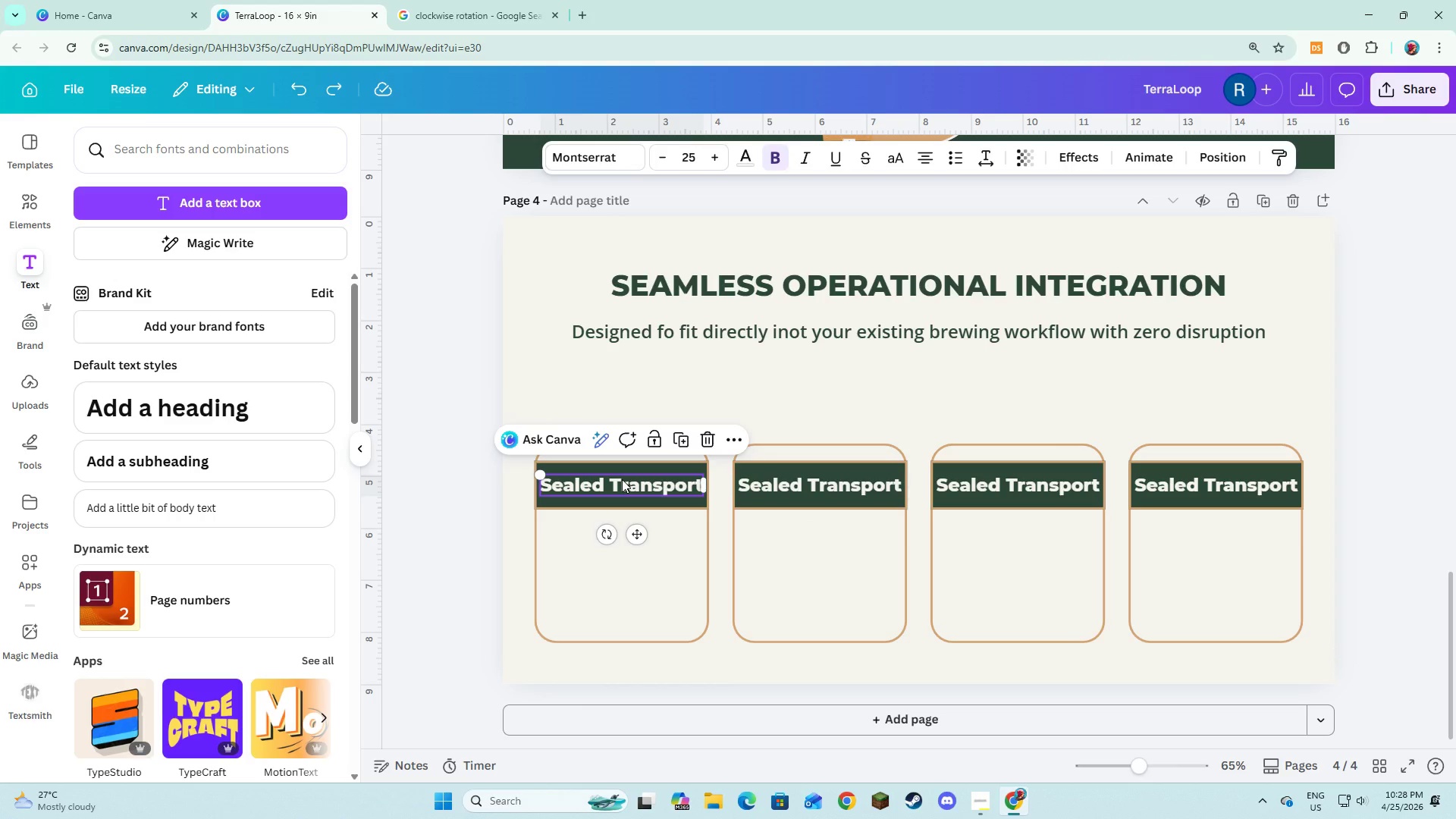 
double_click([622, 479])
 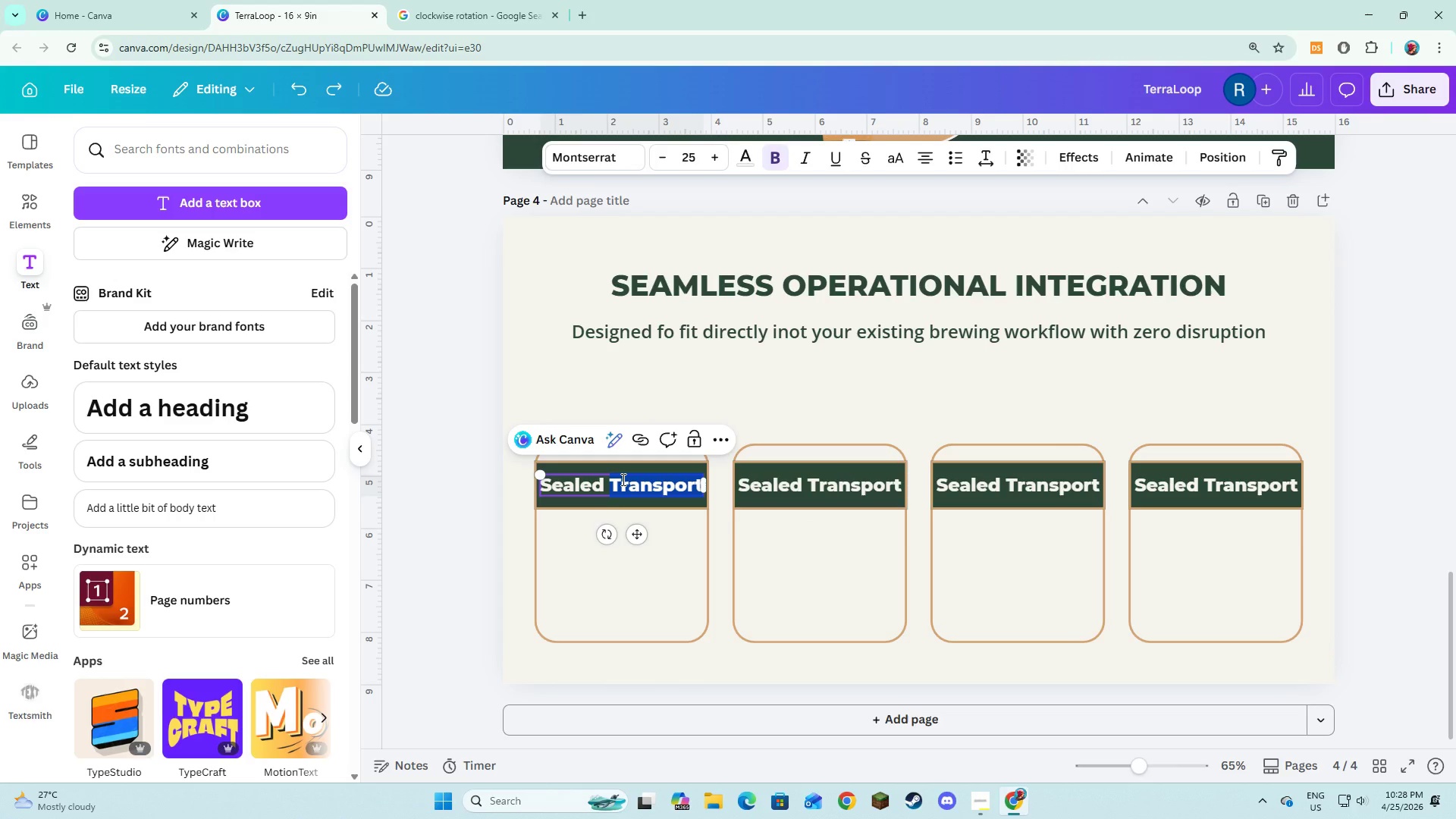 
key(Control+A)
 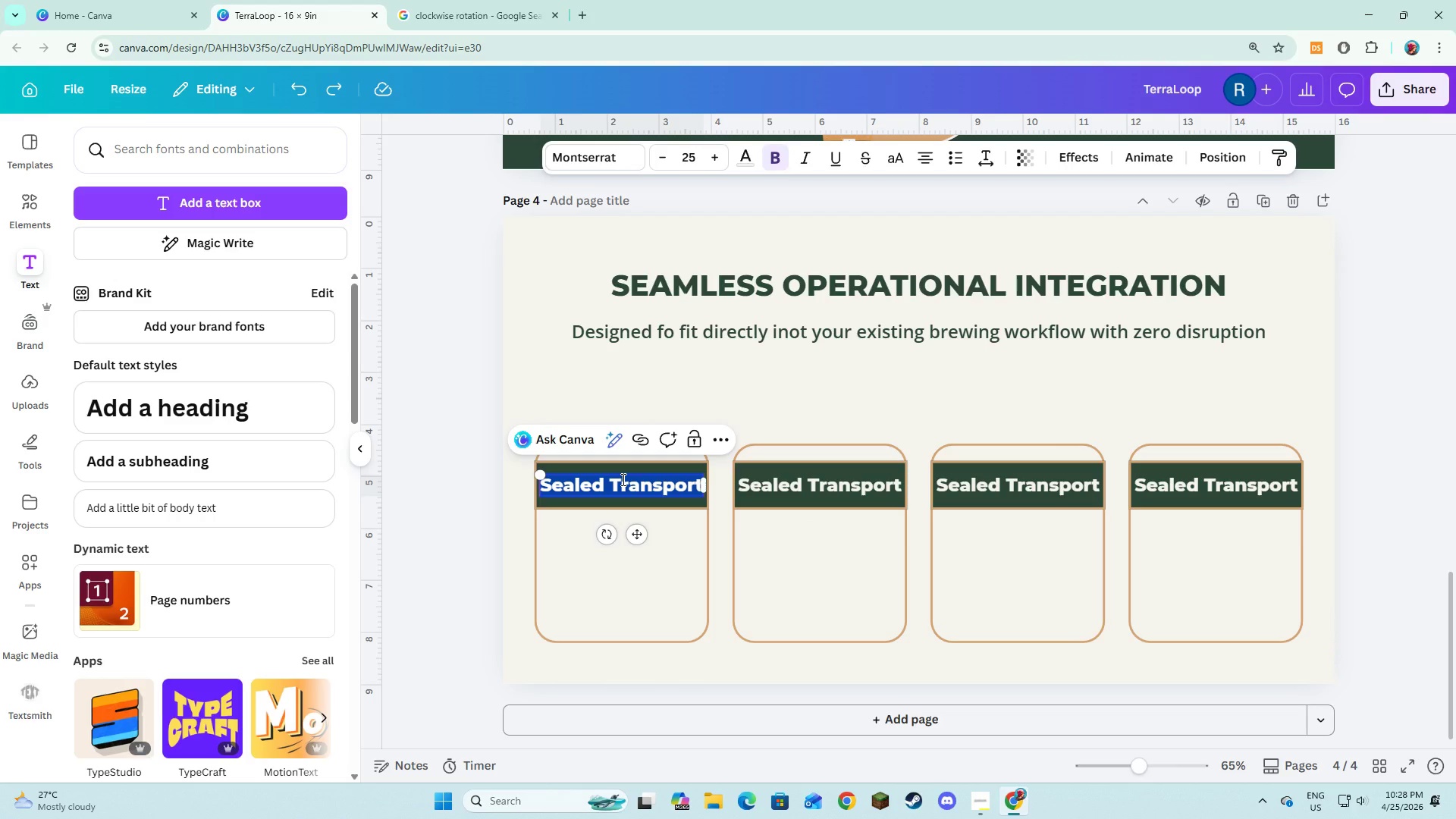 
type(Scheduled Pickup)
 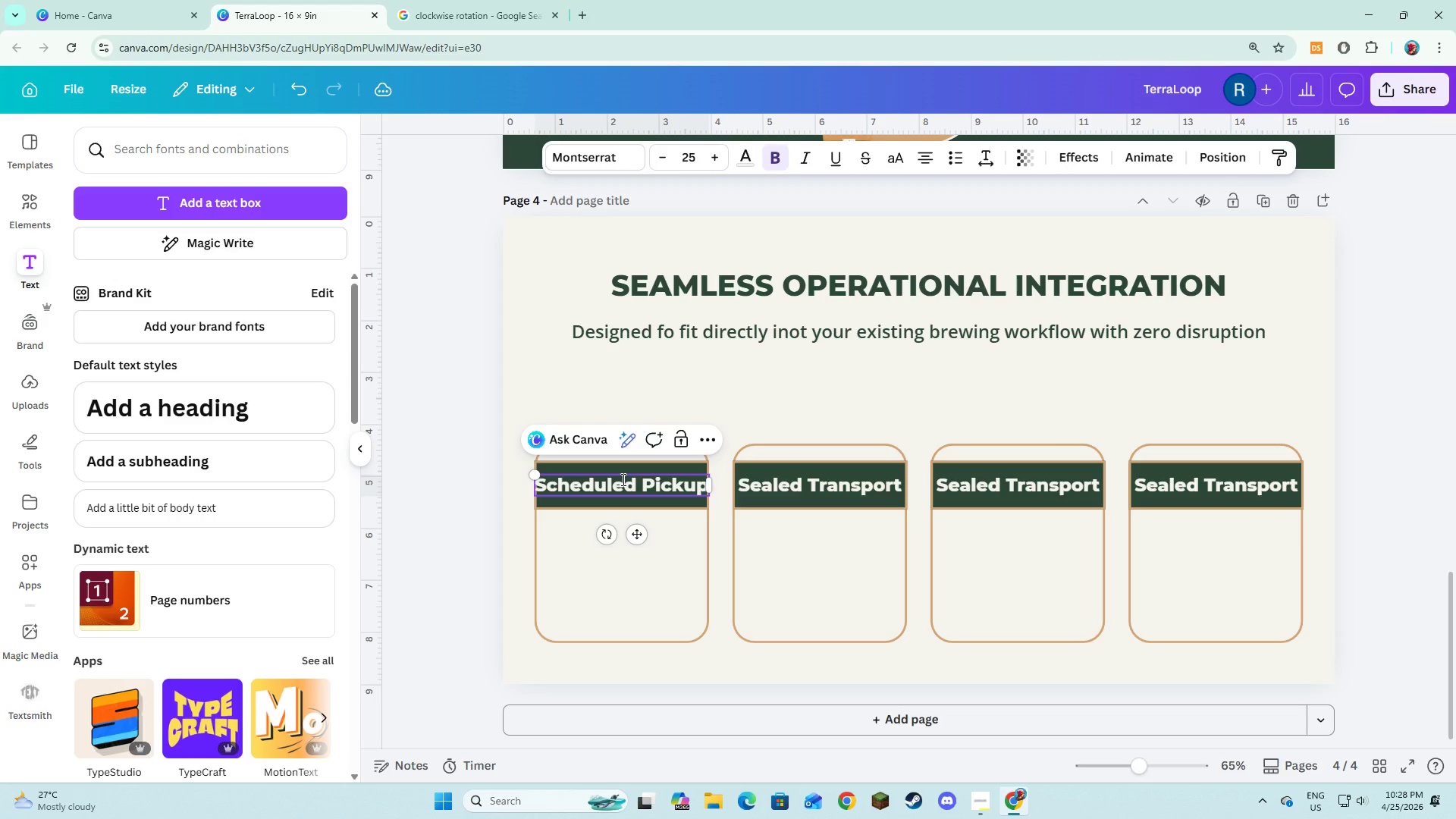 
left_click([676, 519])
 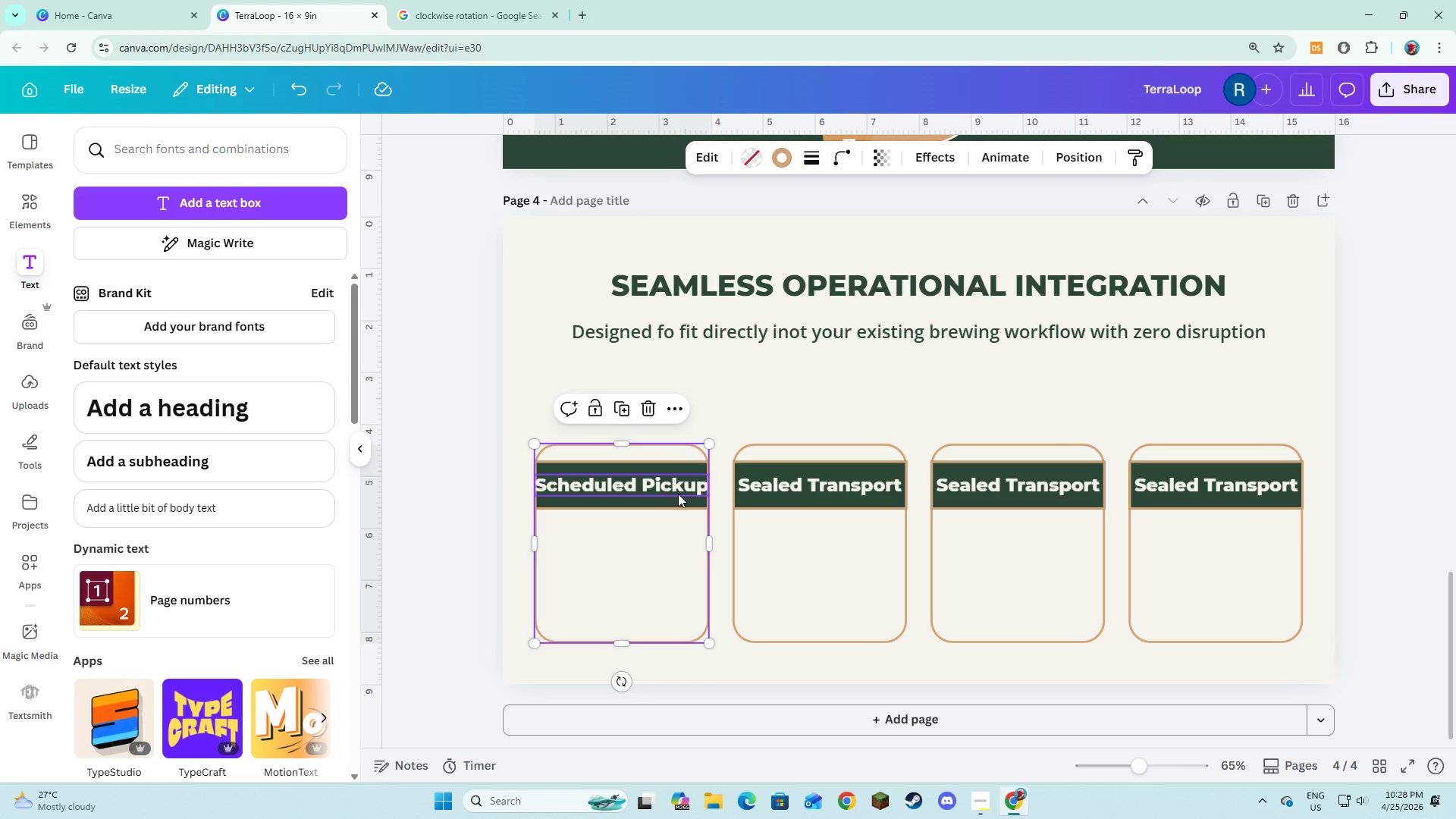 
left_click([678, 494])
 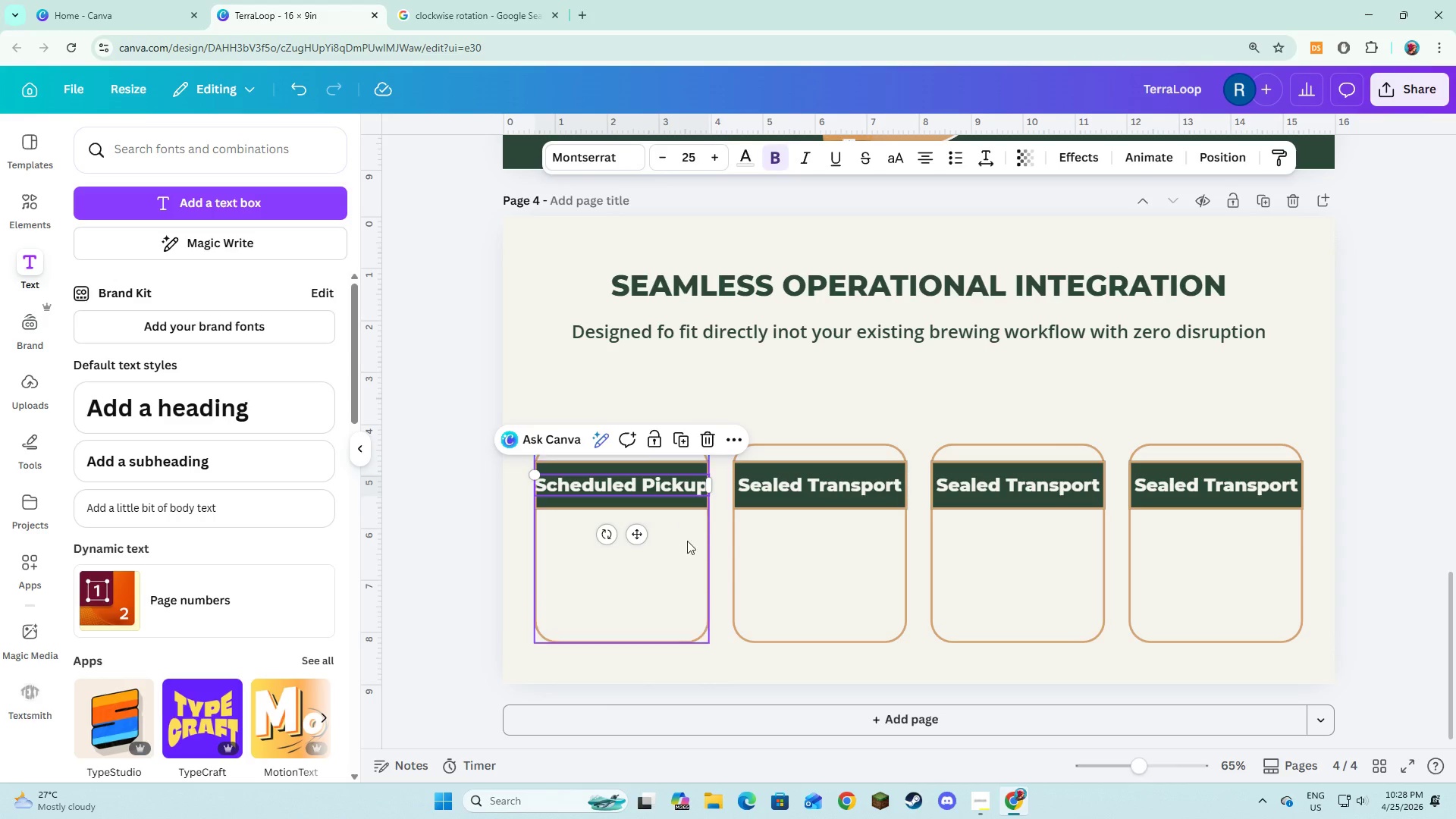 
left_click([695, 556])
 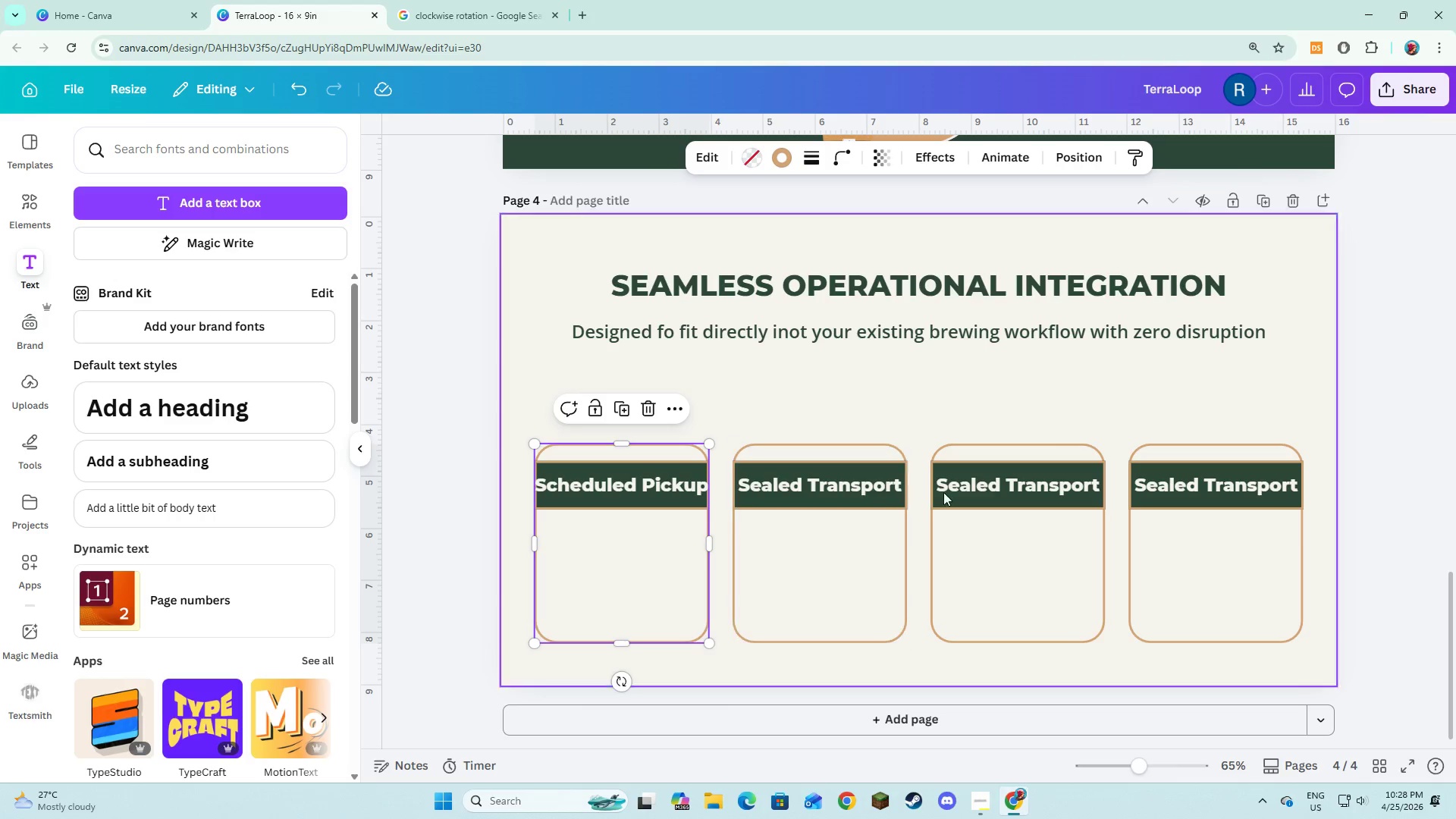 
double_click([965, 489])
 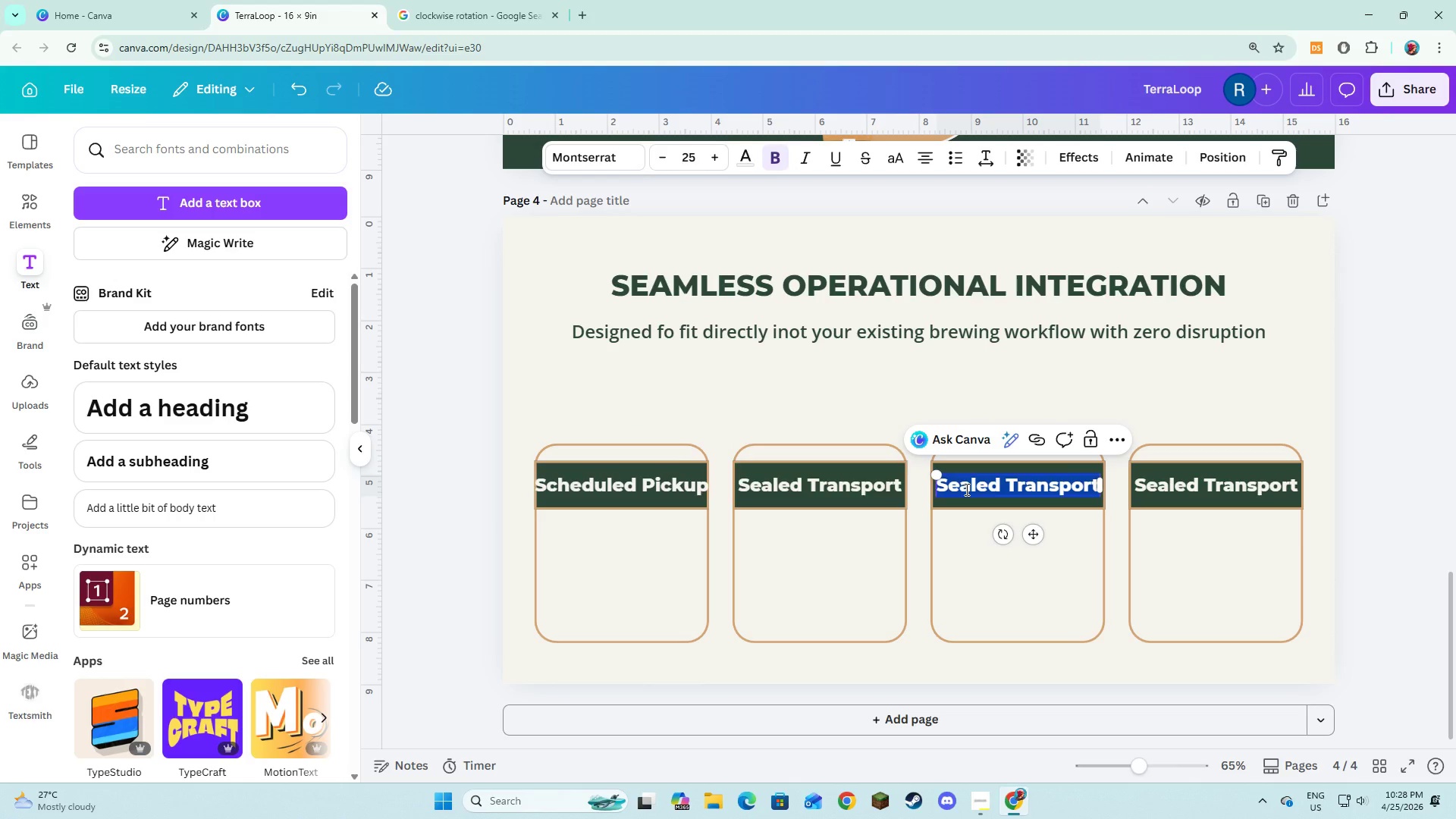 
type(Industrial Processing )
 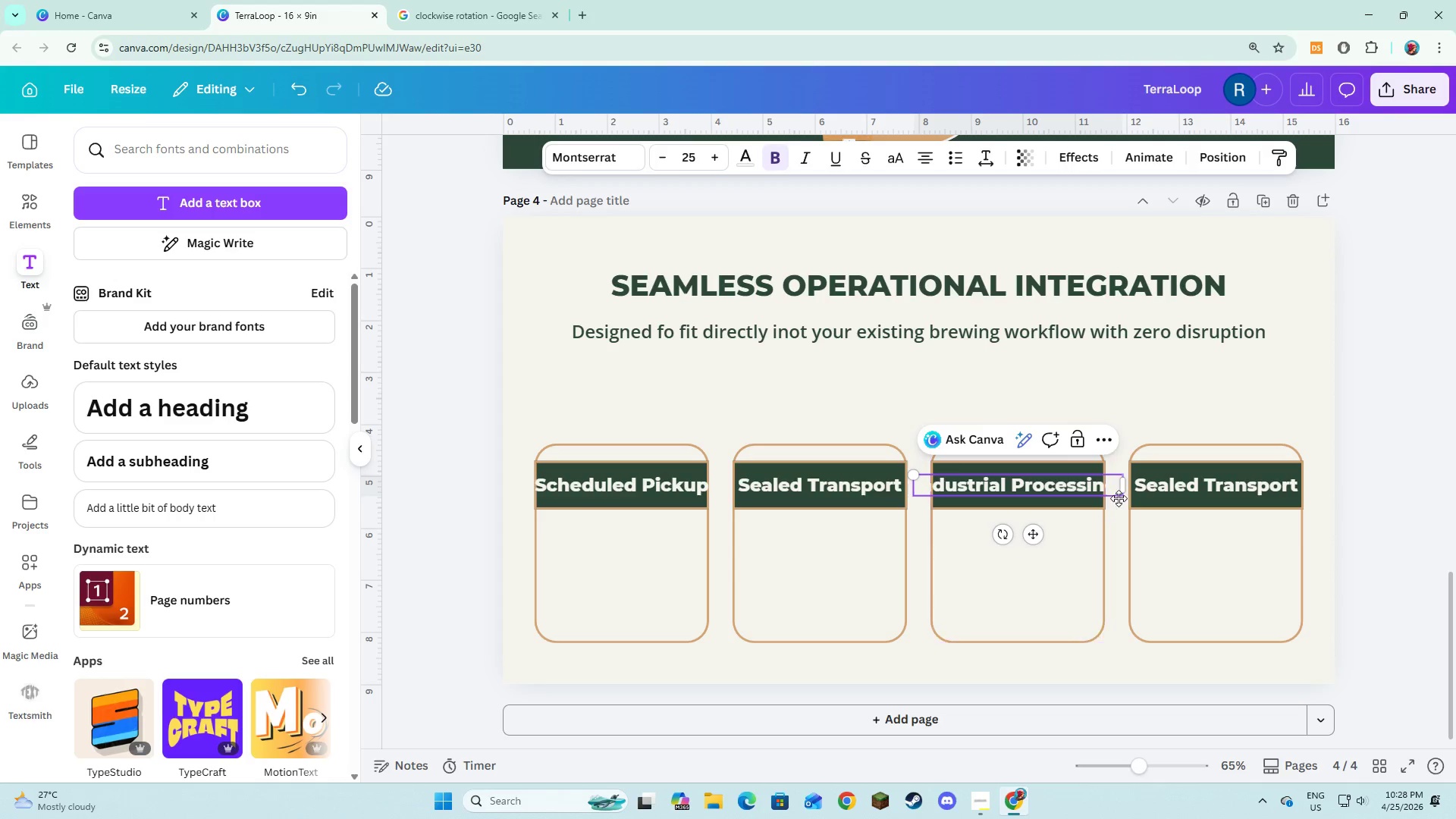 
left_click_drag(start_coordinate=[1124, 482], to_coordinate=[1100, 493])
 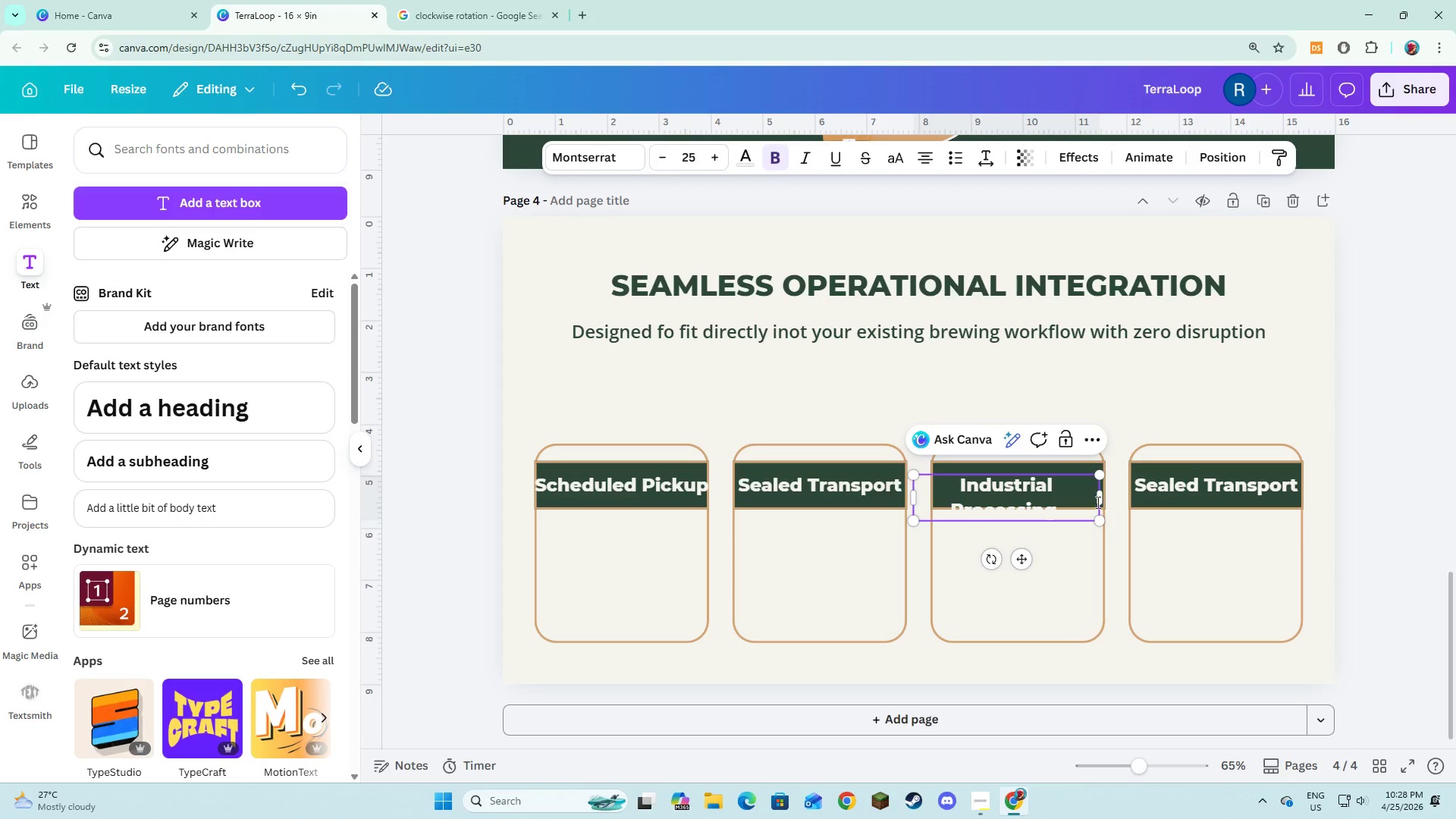 
left_click([1103, 508])
 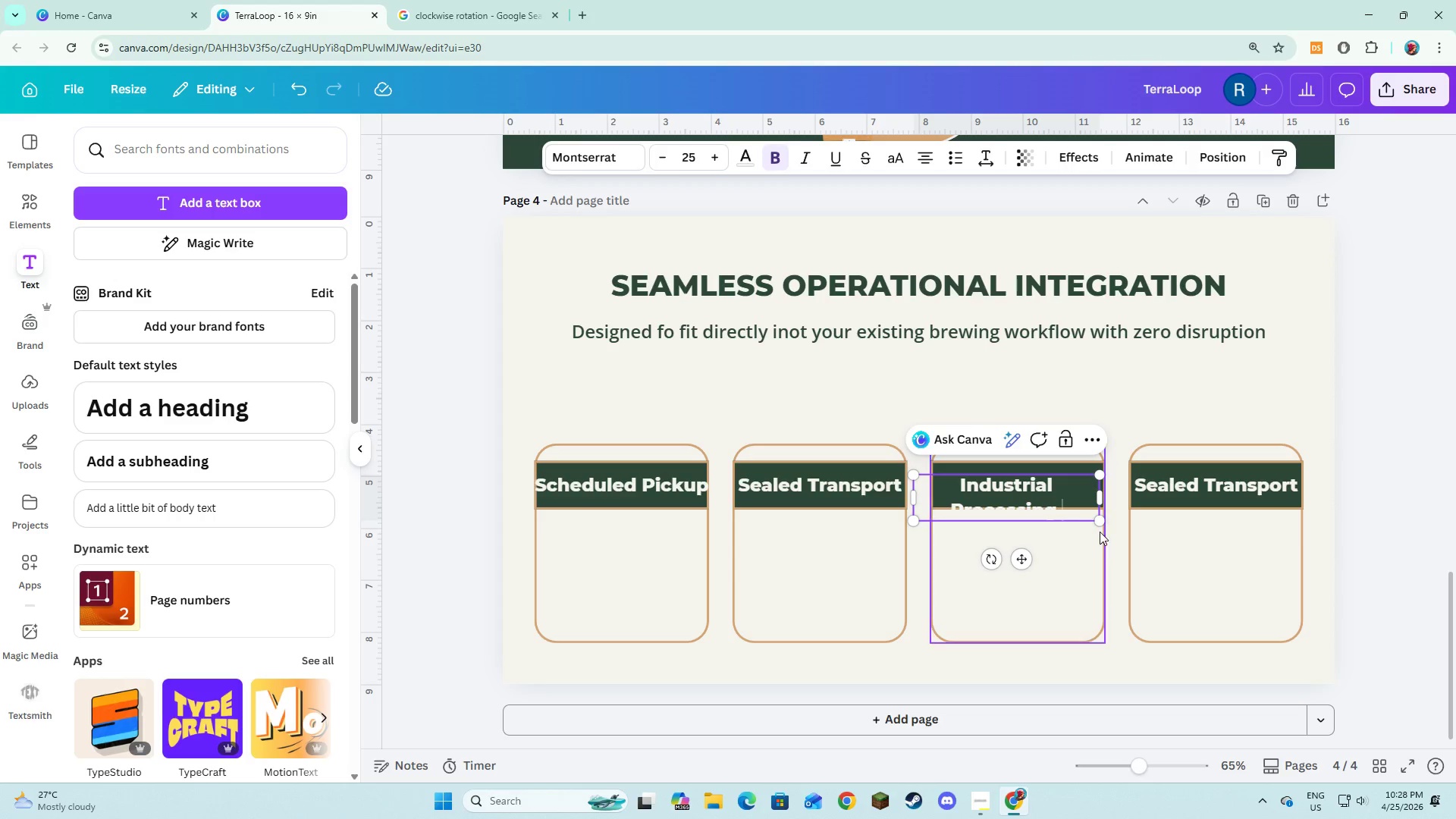 
left_click([1100, 532])
 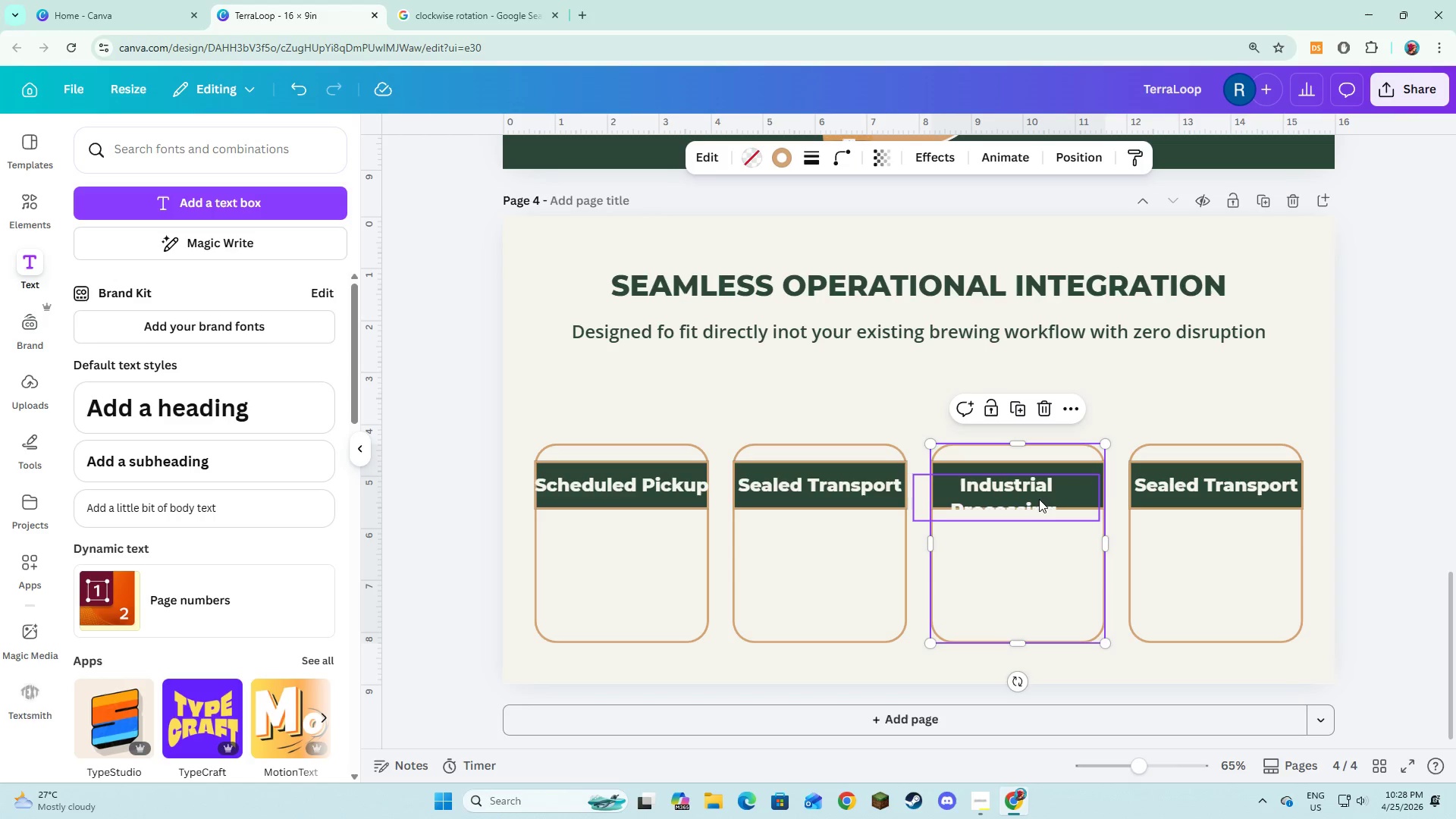 
left_click_drag(start_coordinate=[1039, 497], to_coordinate=[1050, 487])
 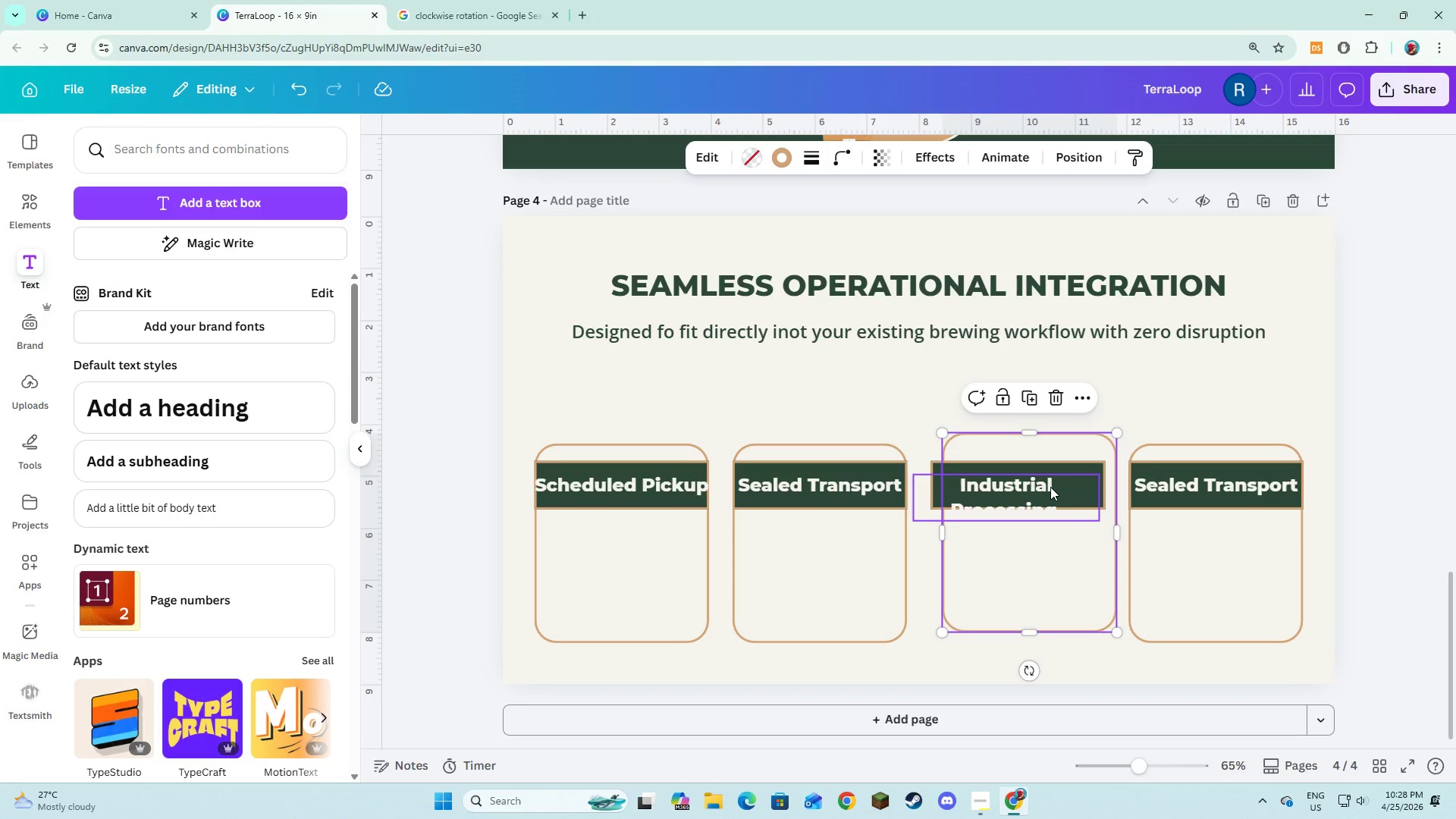 
key(Control+Z)
 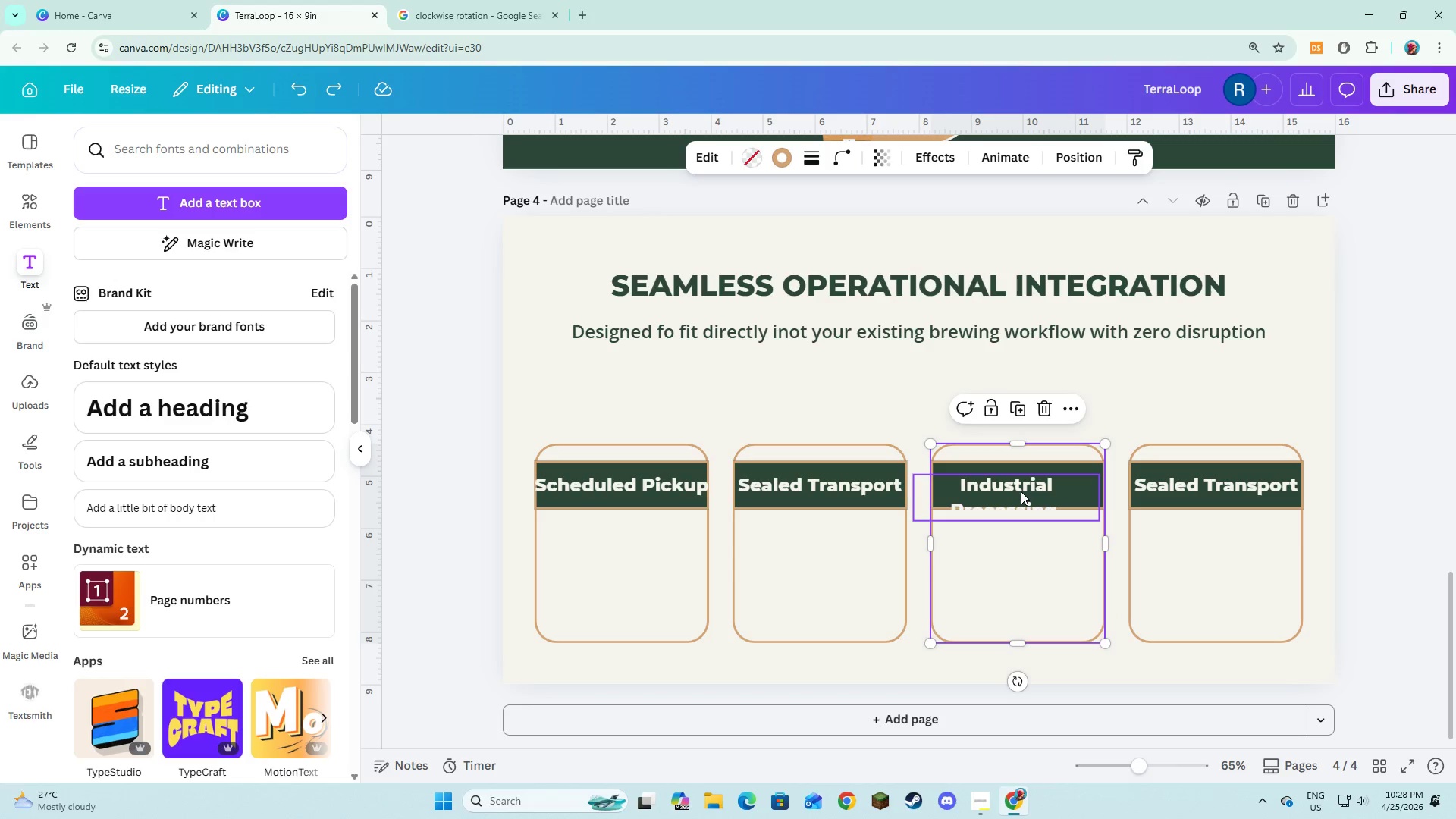 
left_click([1021, 491])
 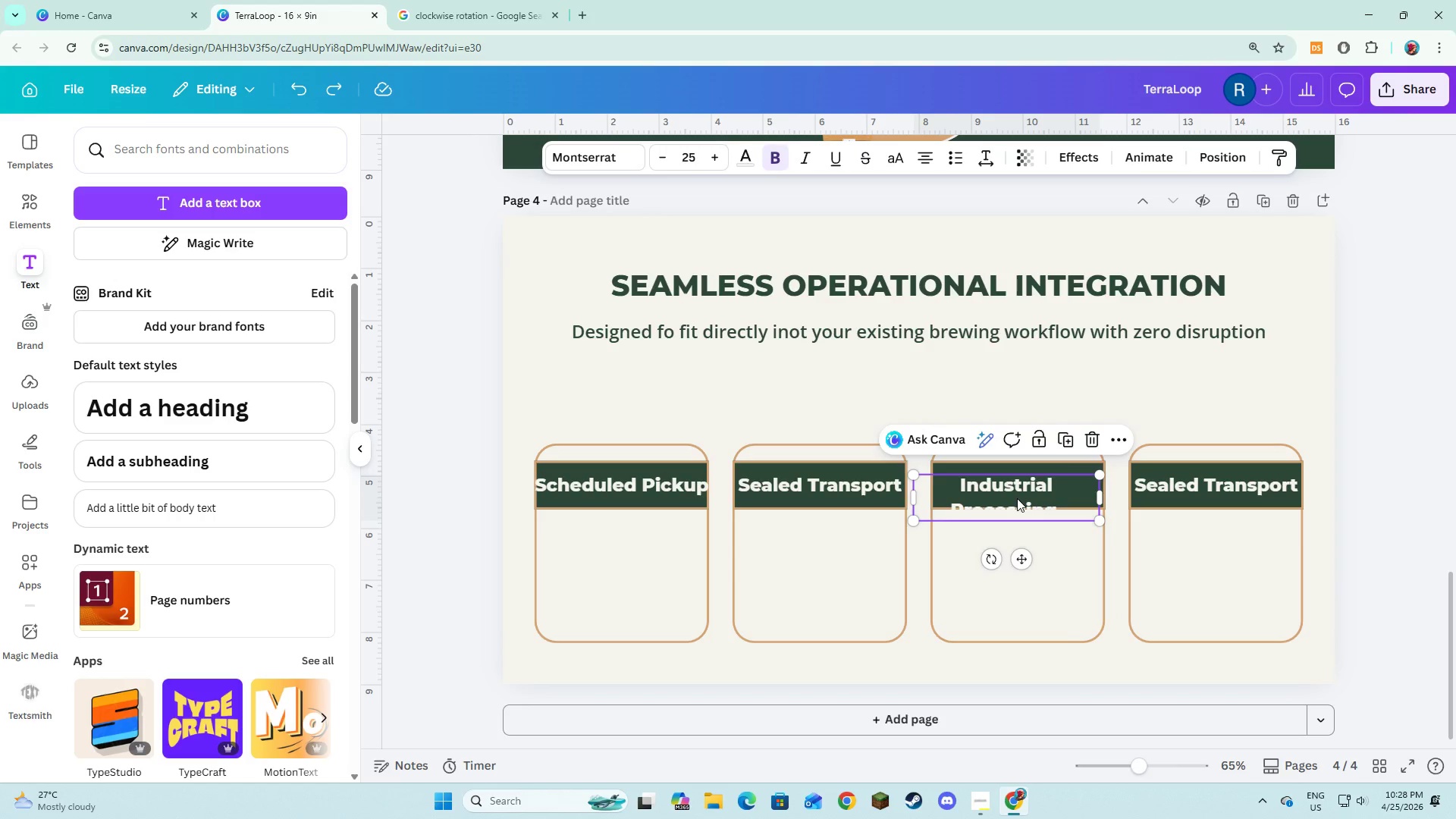 
left_click_drag(start_coordinate=[1017, 498], to_coordinate=[1031, 487])
 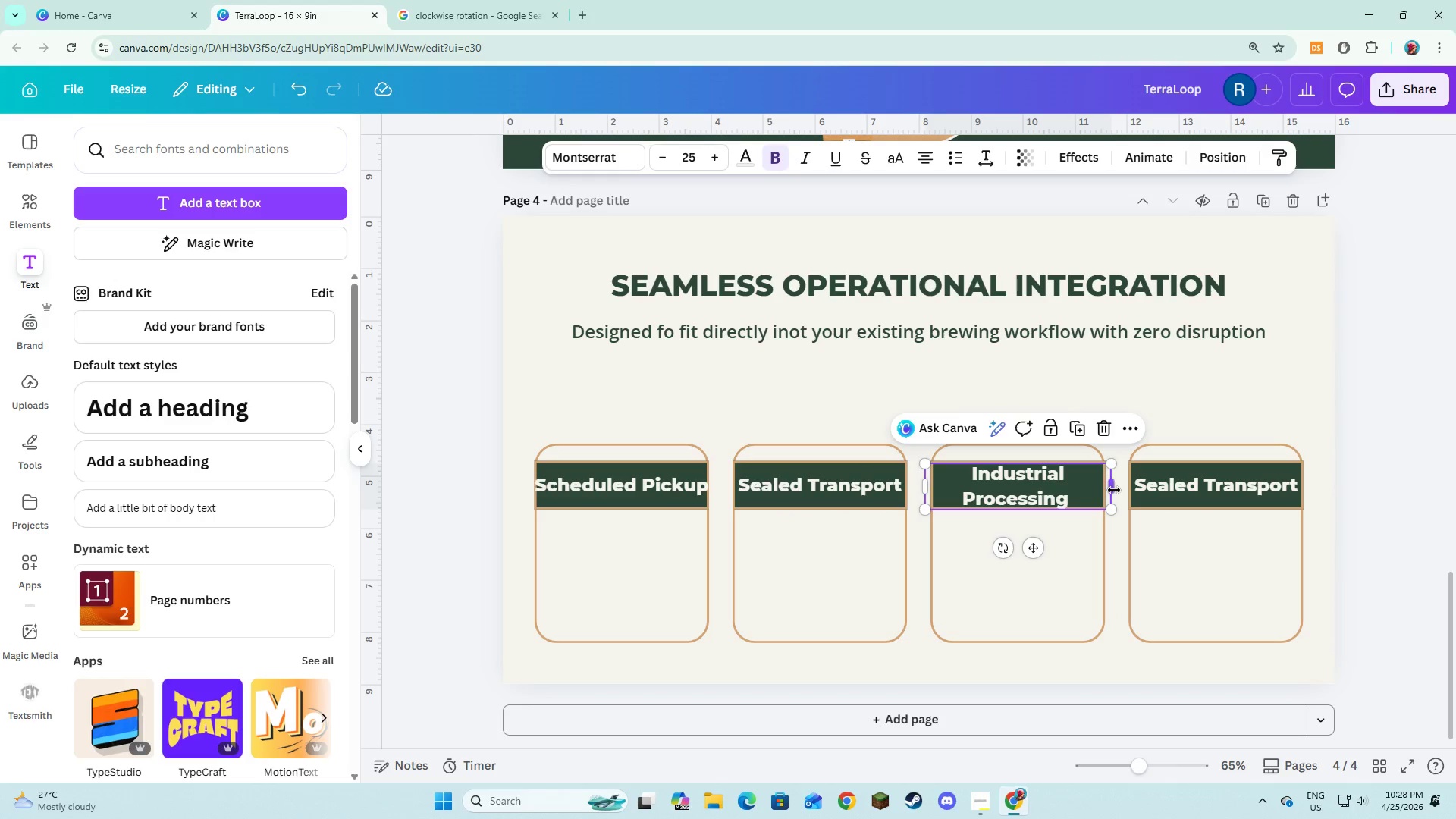 
left_click_drag(start_coordinate=[1114, 490], to_coordinate=[1101, 487])
 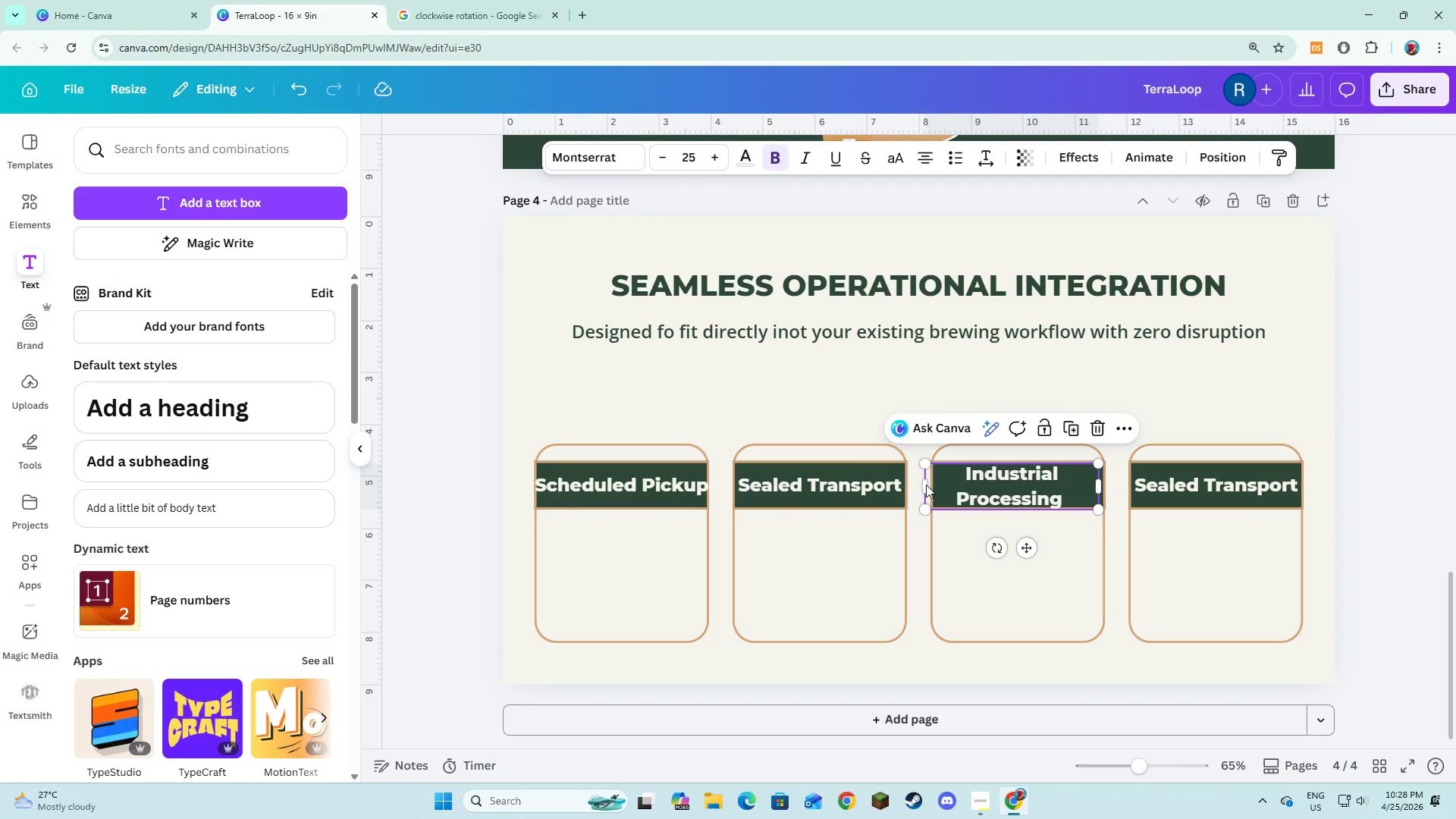 
left_click_drag(start_coordinate=[924, 485], to_coordinate=[935, 488])
 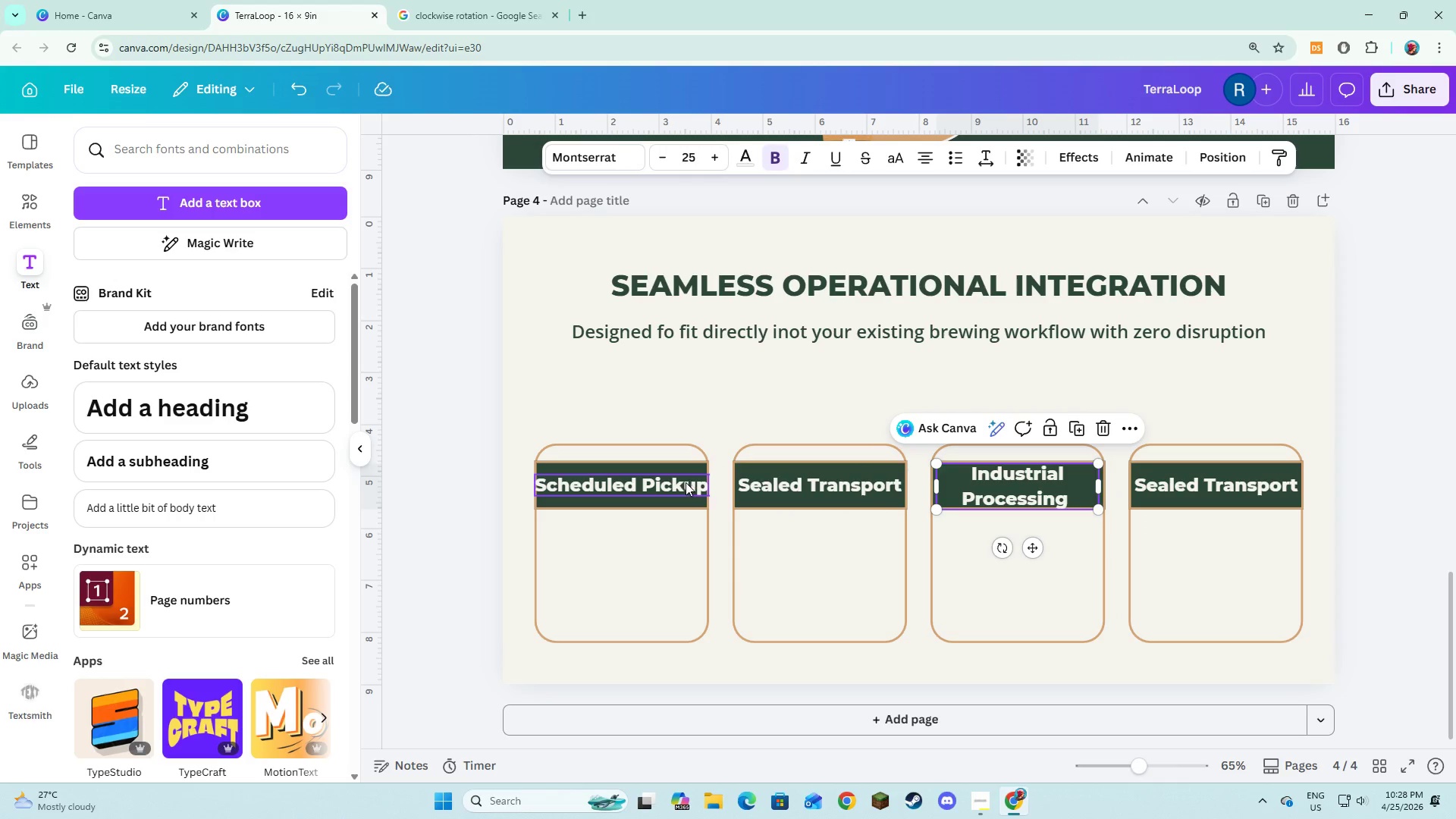 
left_click([685, 483])
 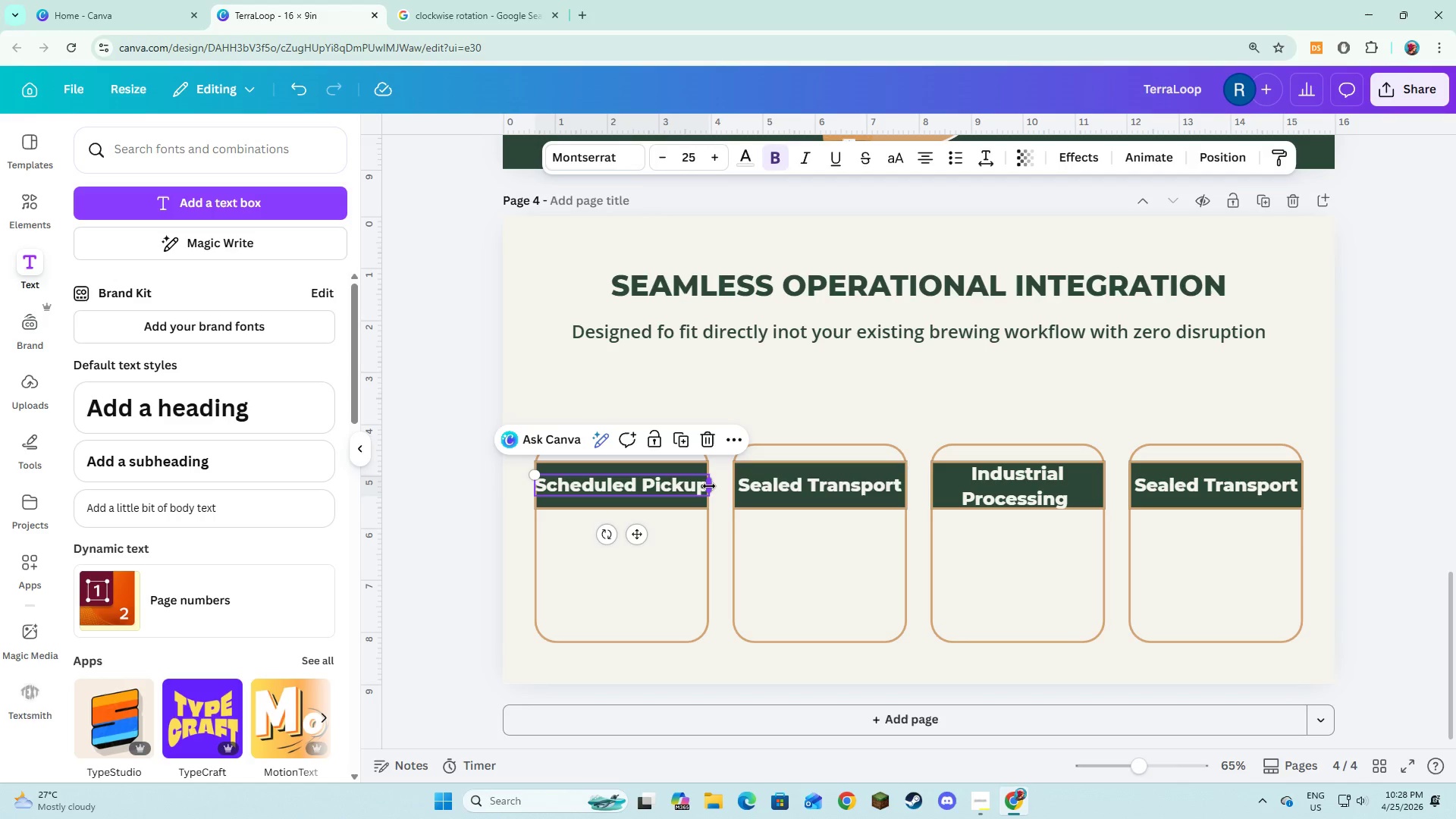 
left_click_drag(start_coordinate=[709, 486], to_coordinate=[703, 485])
 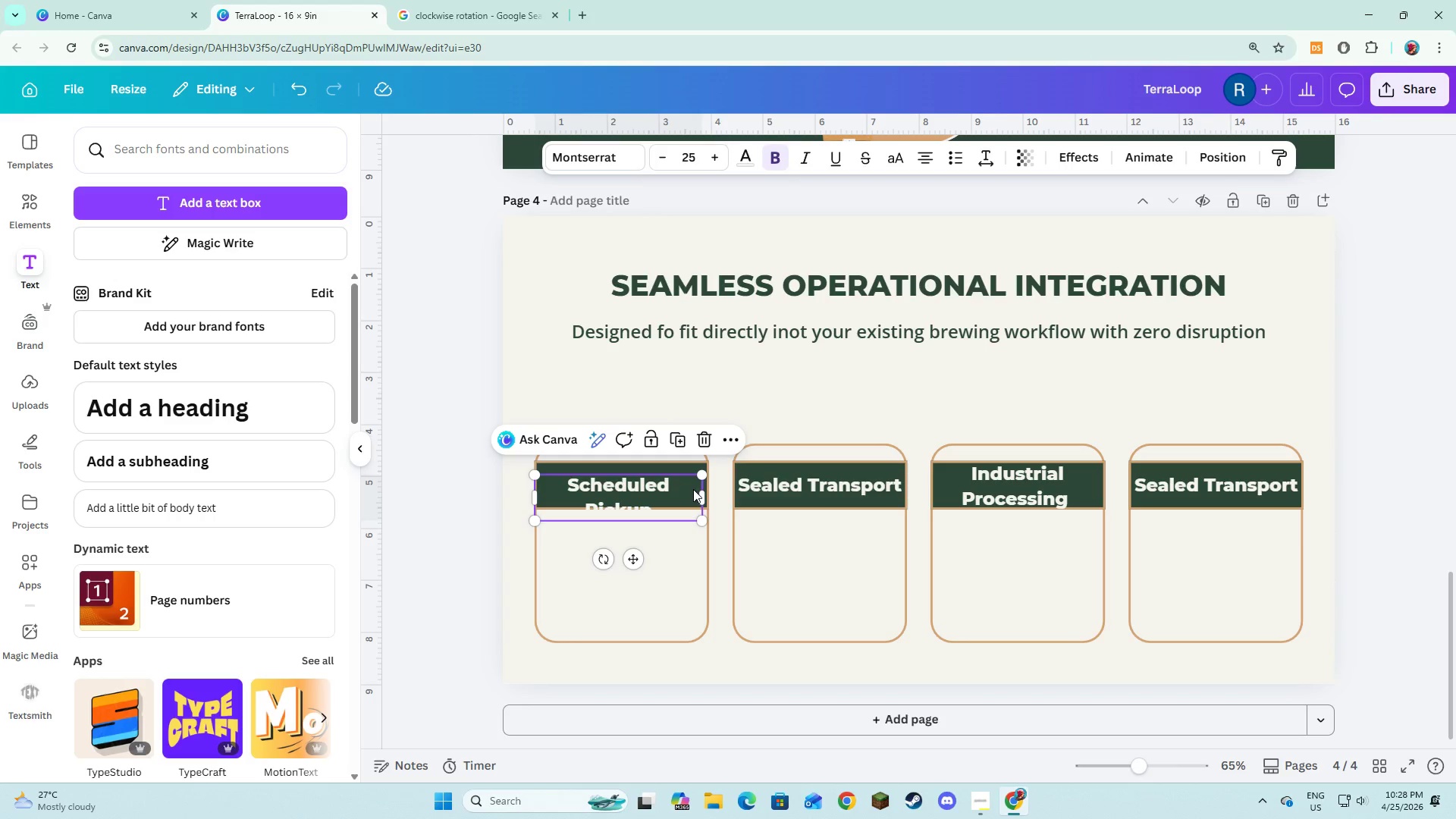 
left_click_drag(start_coordinate=[693, 489], to_coordinate=[695, 481])
 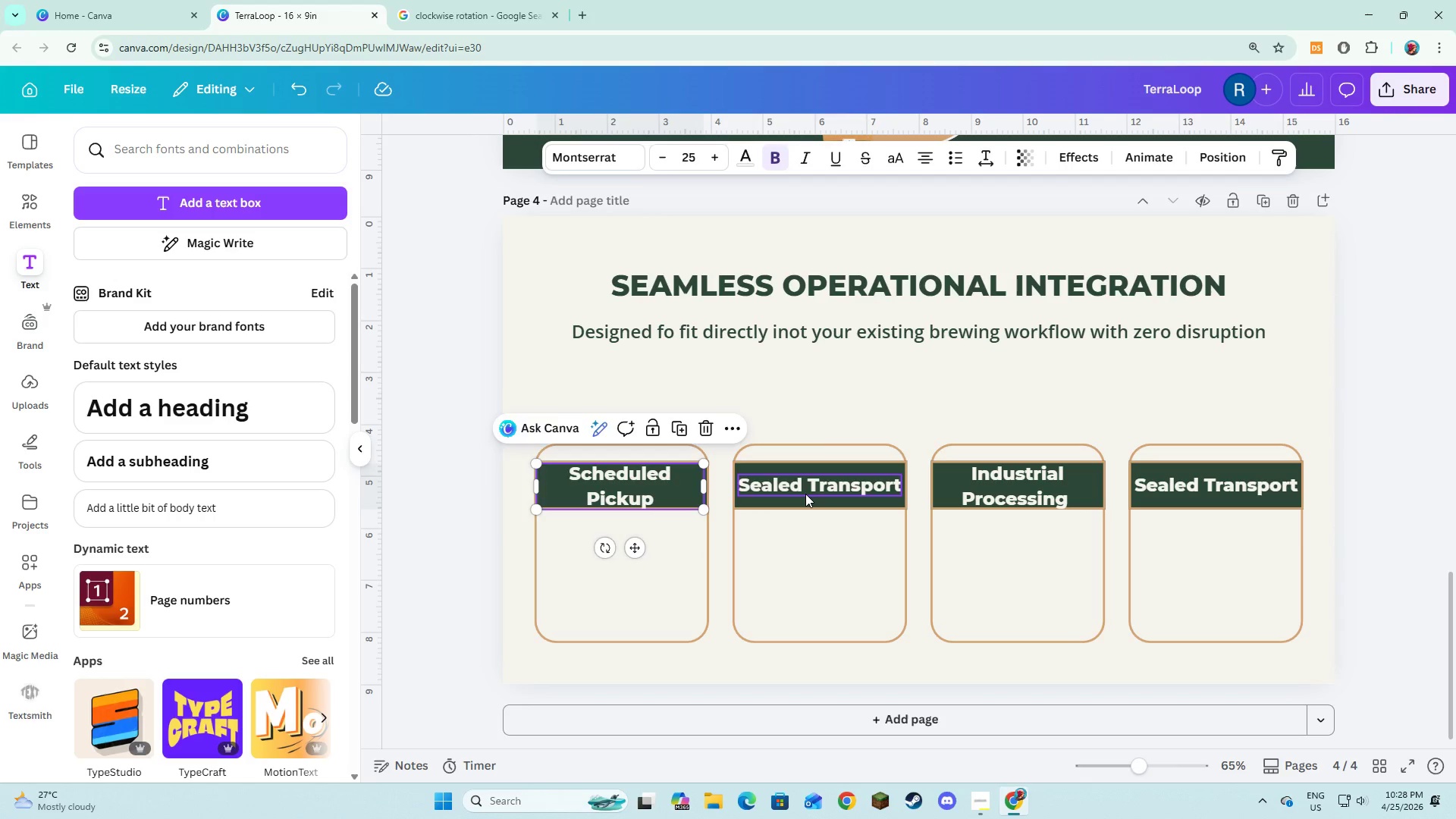 
left_click([805, 494])
 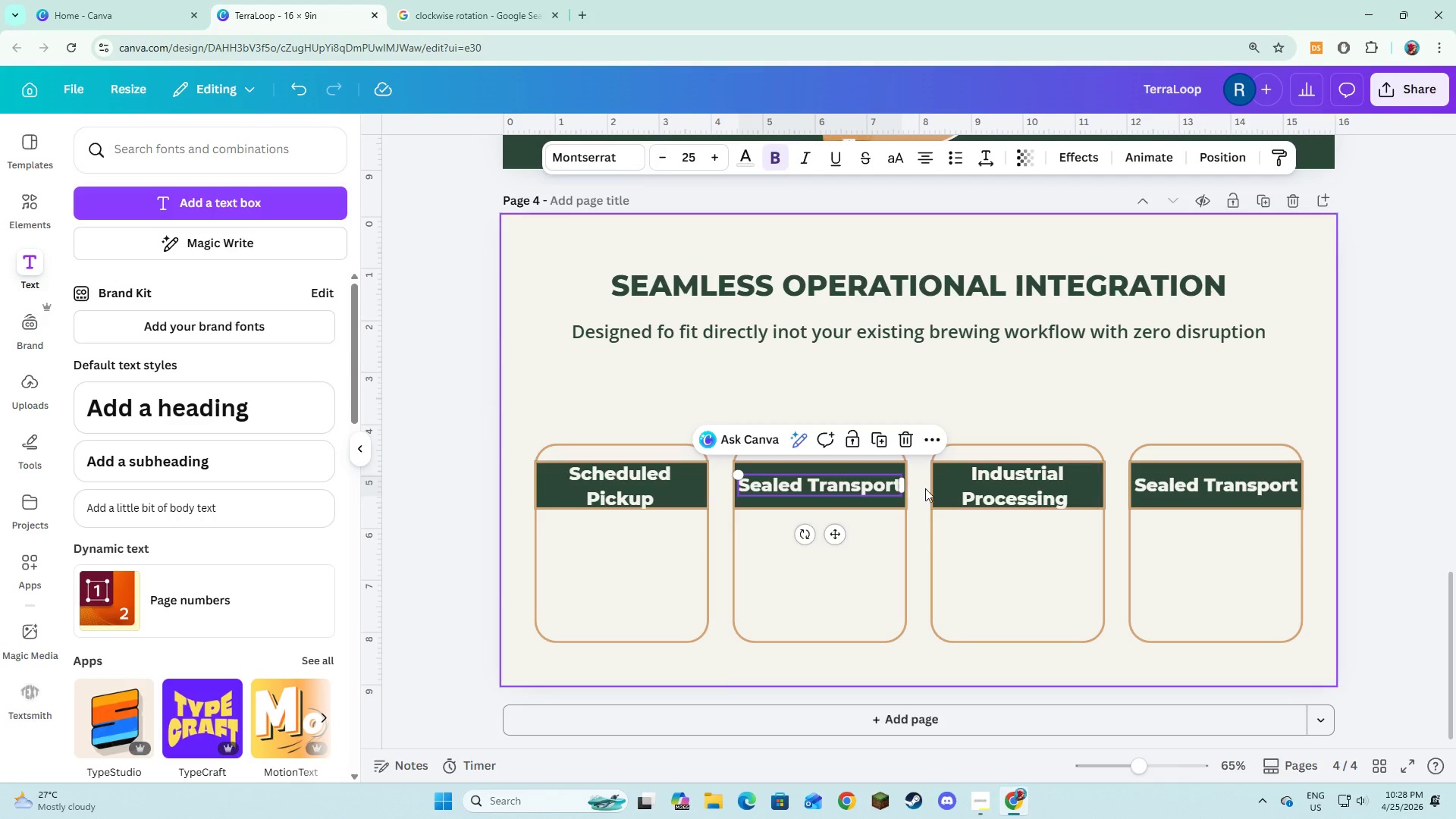 
left_click_drag(start_coordinate=[906, 485], to_coordinate=[902, 485])
 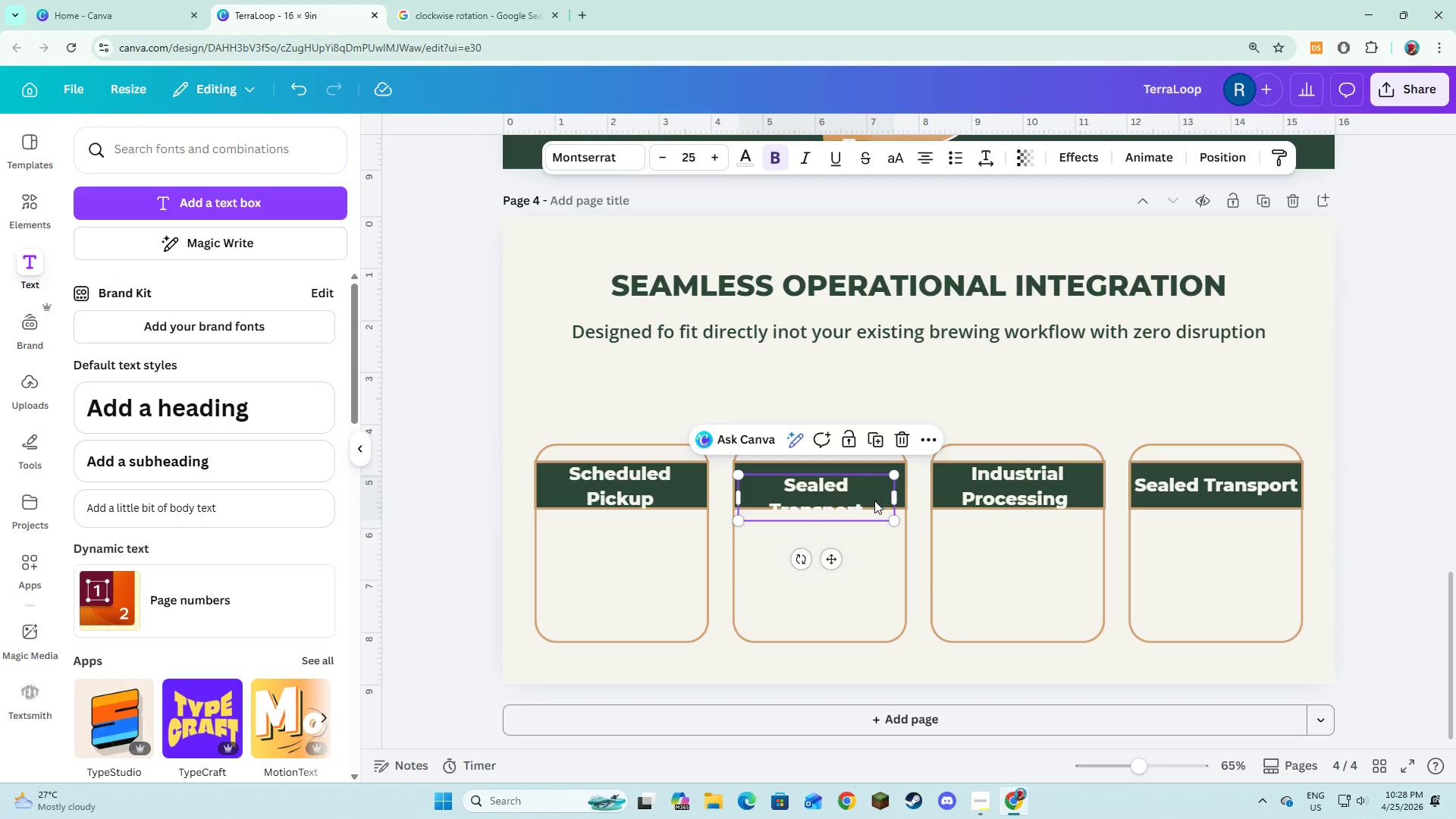 
left_click_drag(start_coordinate=[874, 500], to_coordinate=[878, 490])
 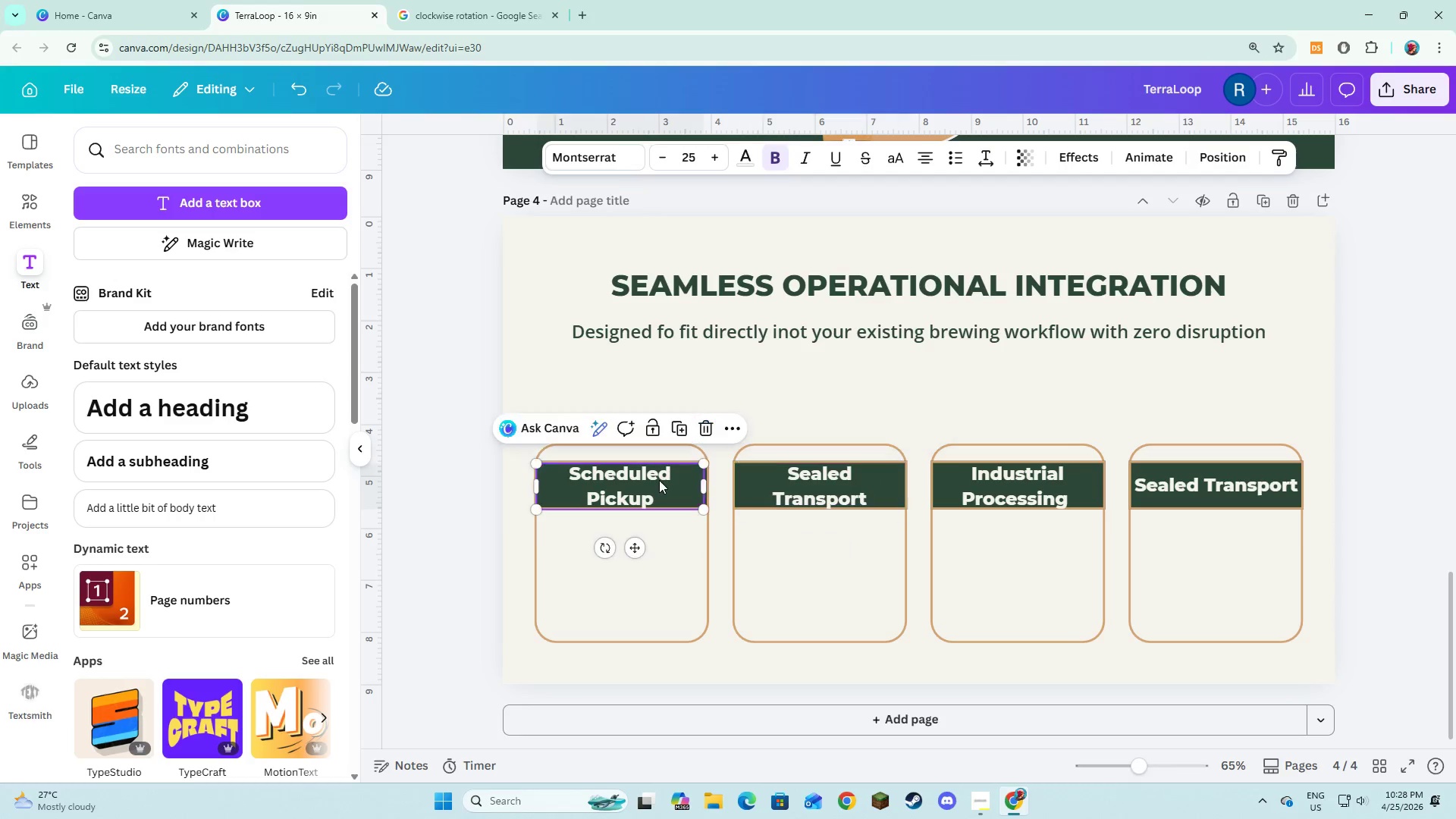 
double_click([620, 484])
 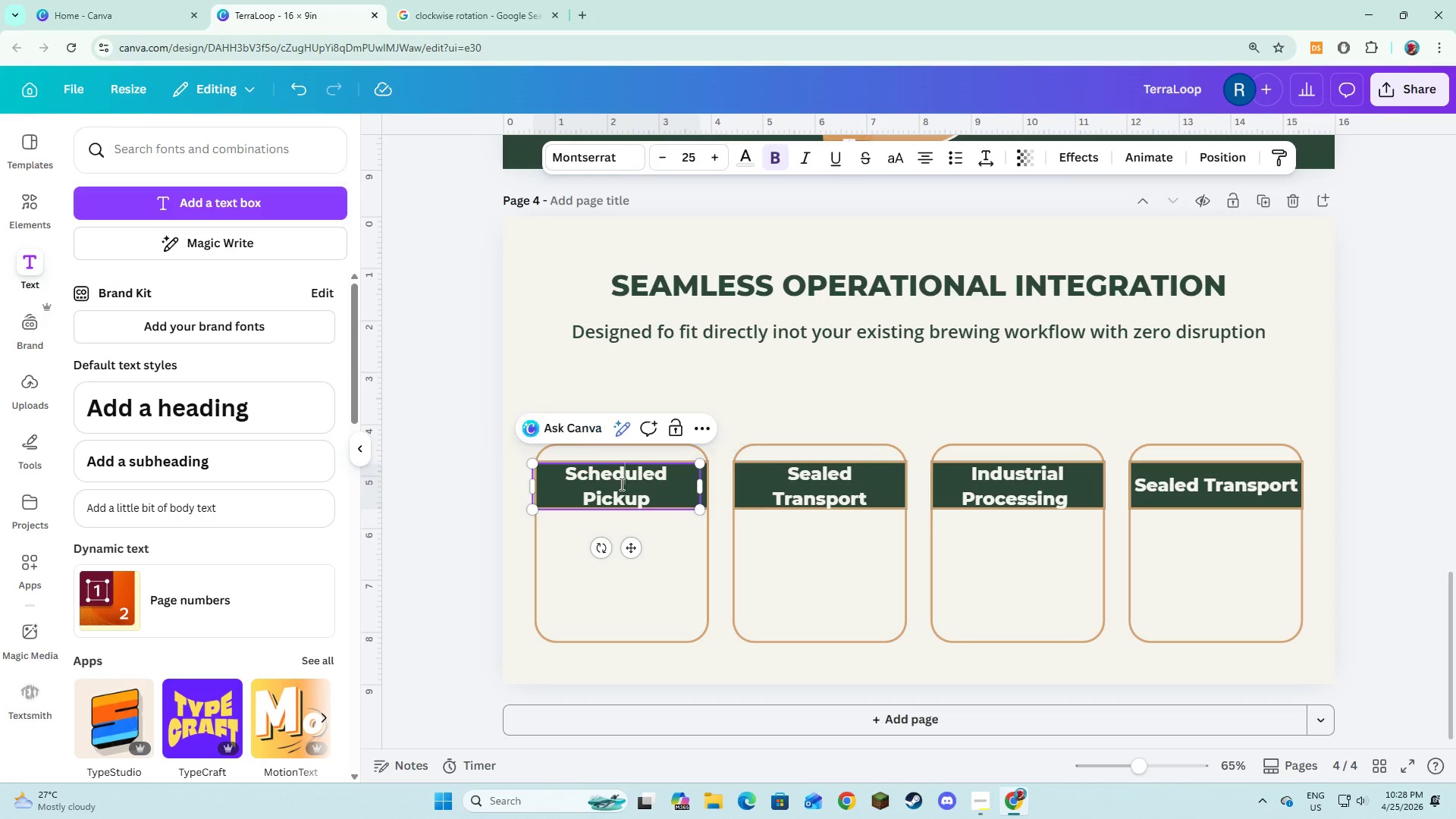 
hold_key(key=ControlLeft, duration=0.38)
 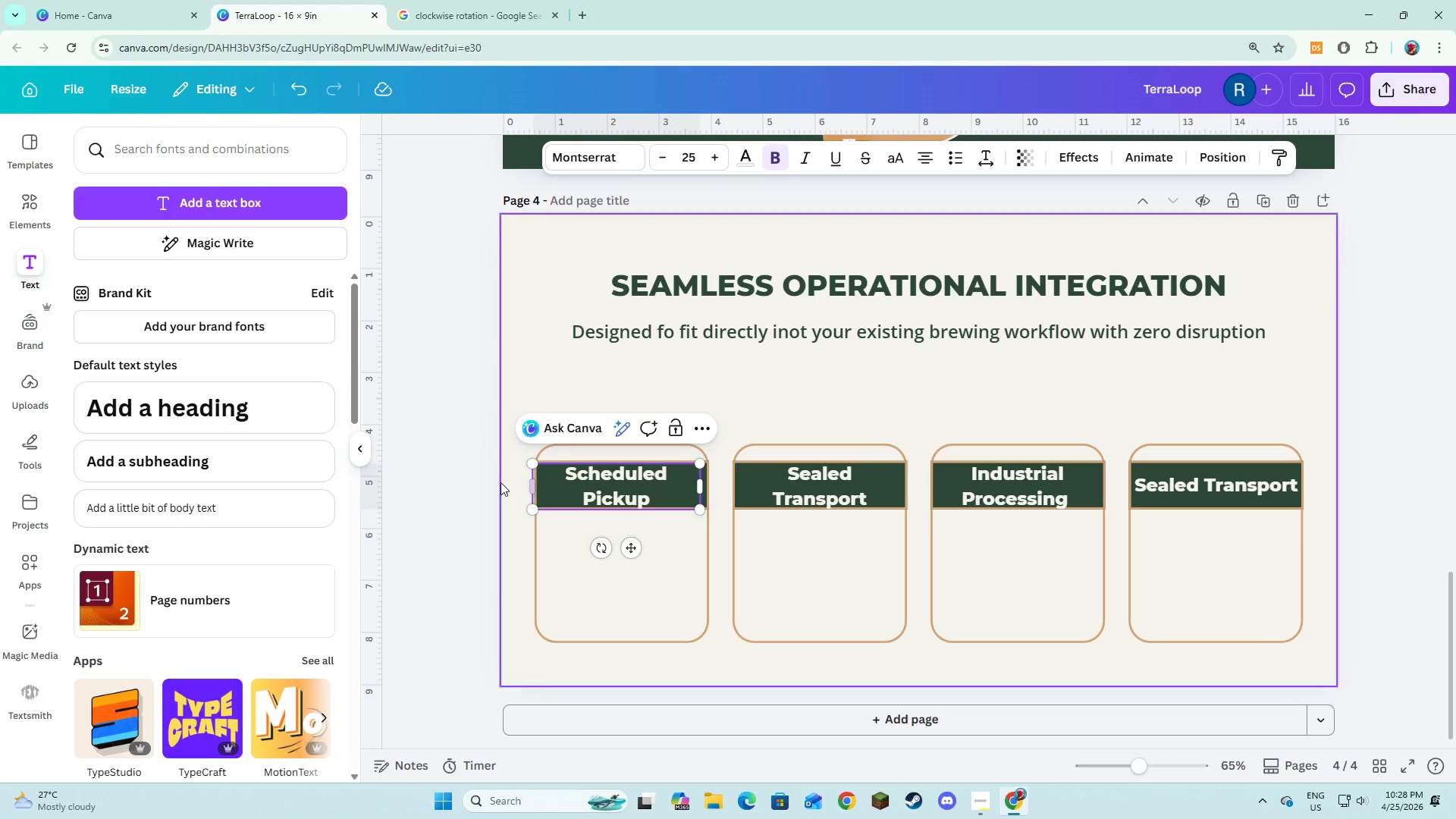 
left_click([497, 481])
 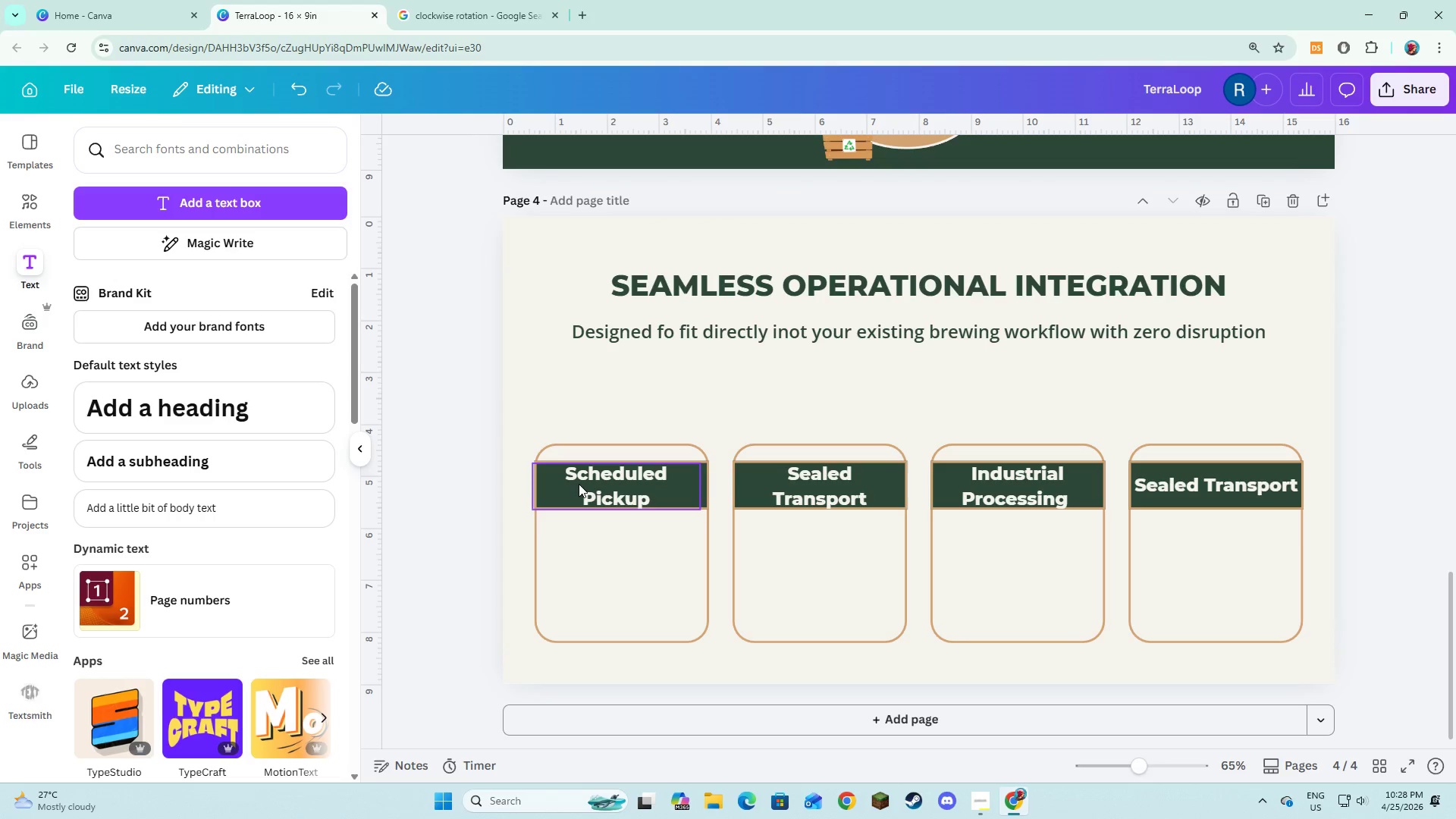 
left_click_drag(start_coordinate=[579, 484], to_coordinate=[583, 485])
 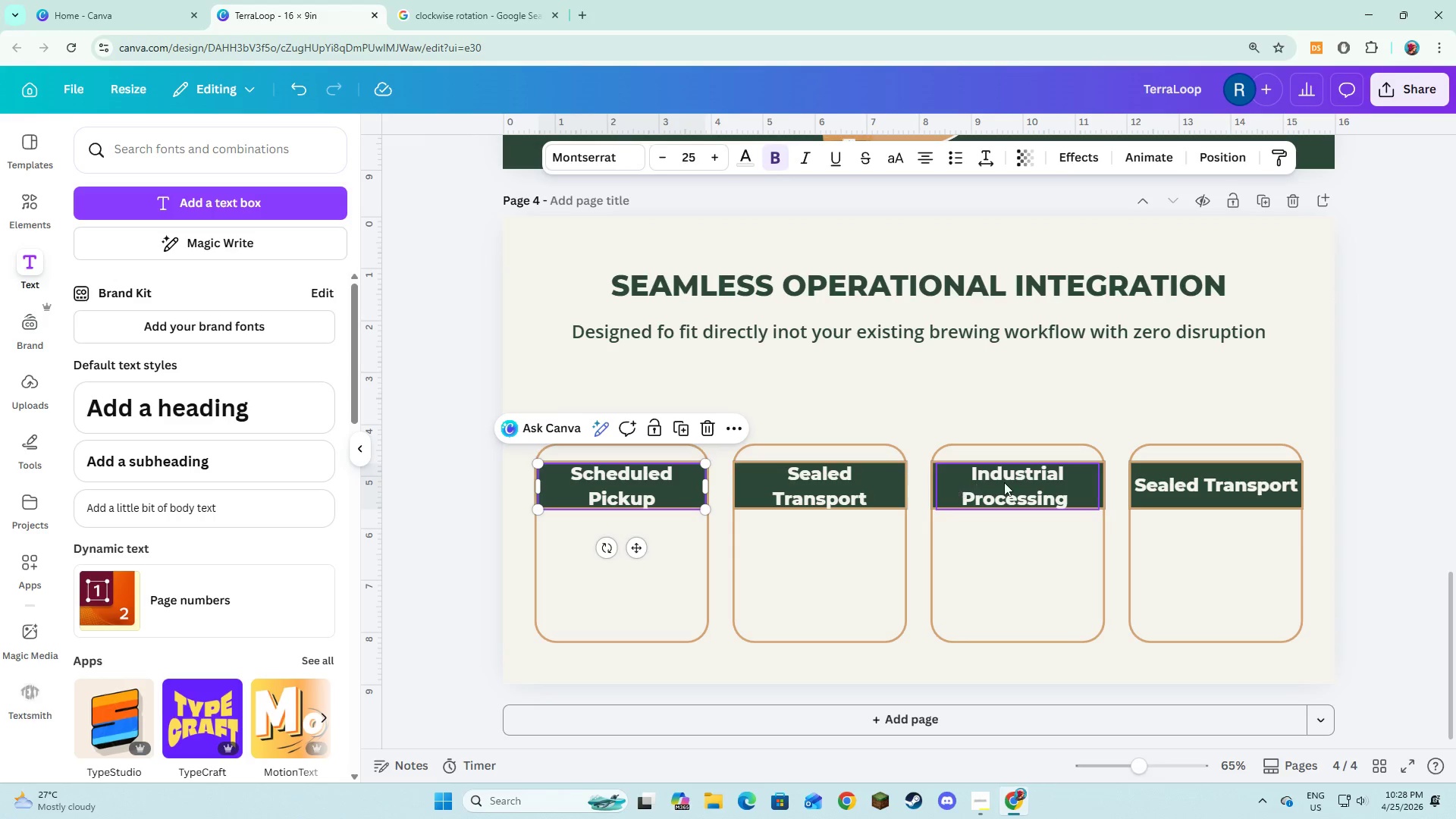 
left_click([1020, 482])
 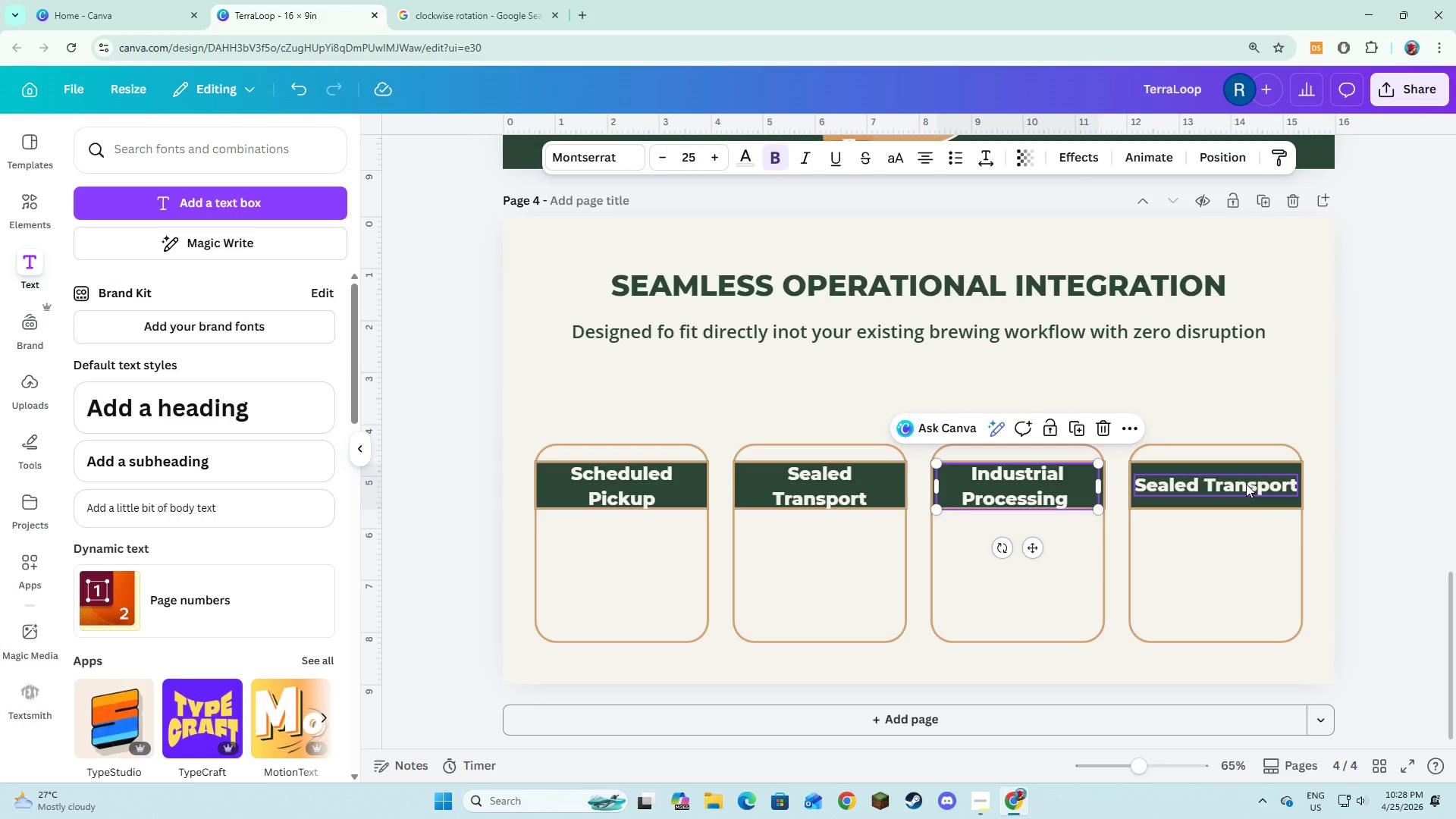 
double_click([1246, 484])
 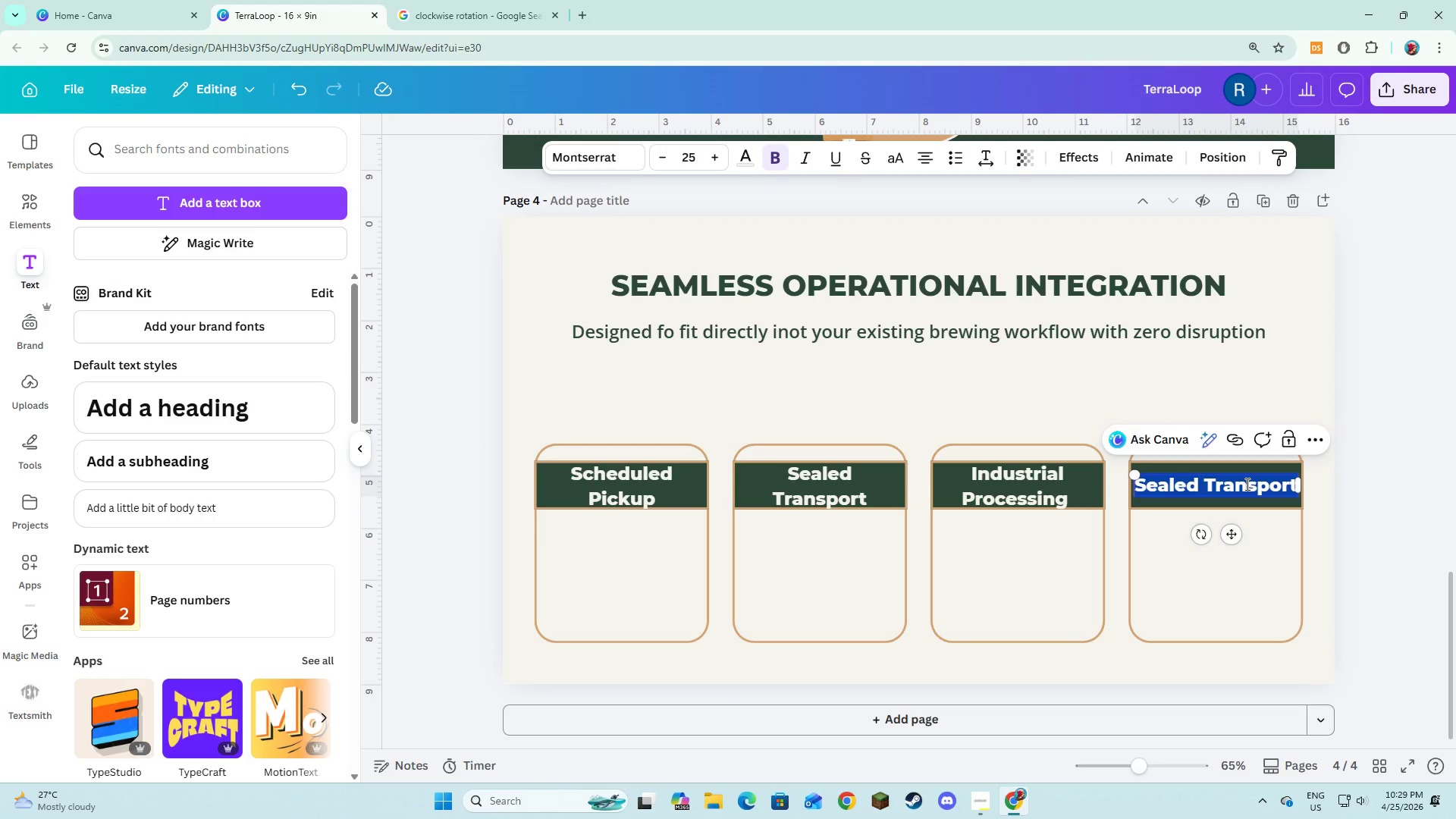 
type(m)
key(Backspace)
type(Impact Tracking)
 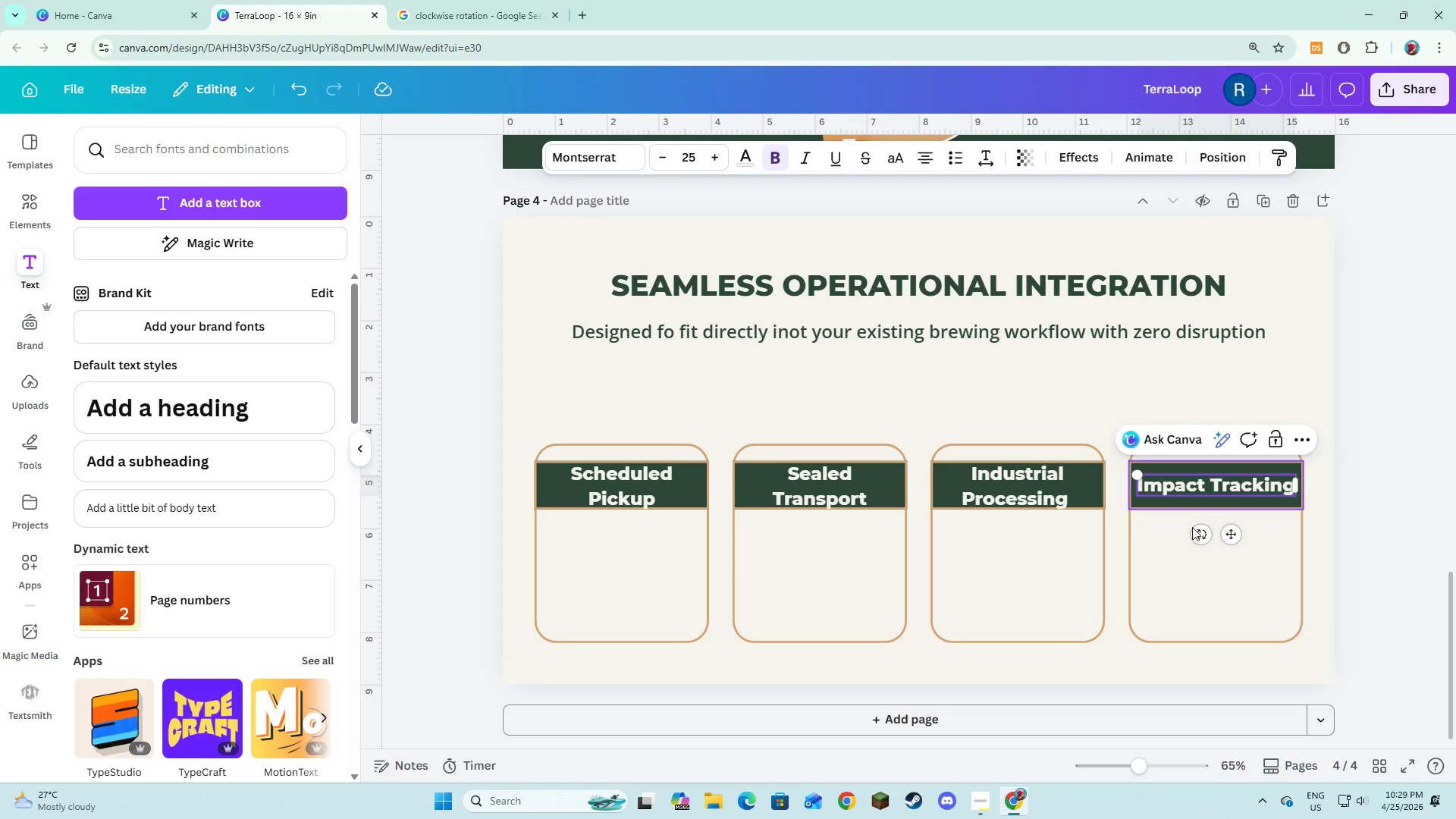 
left_click([1167, 576])
 